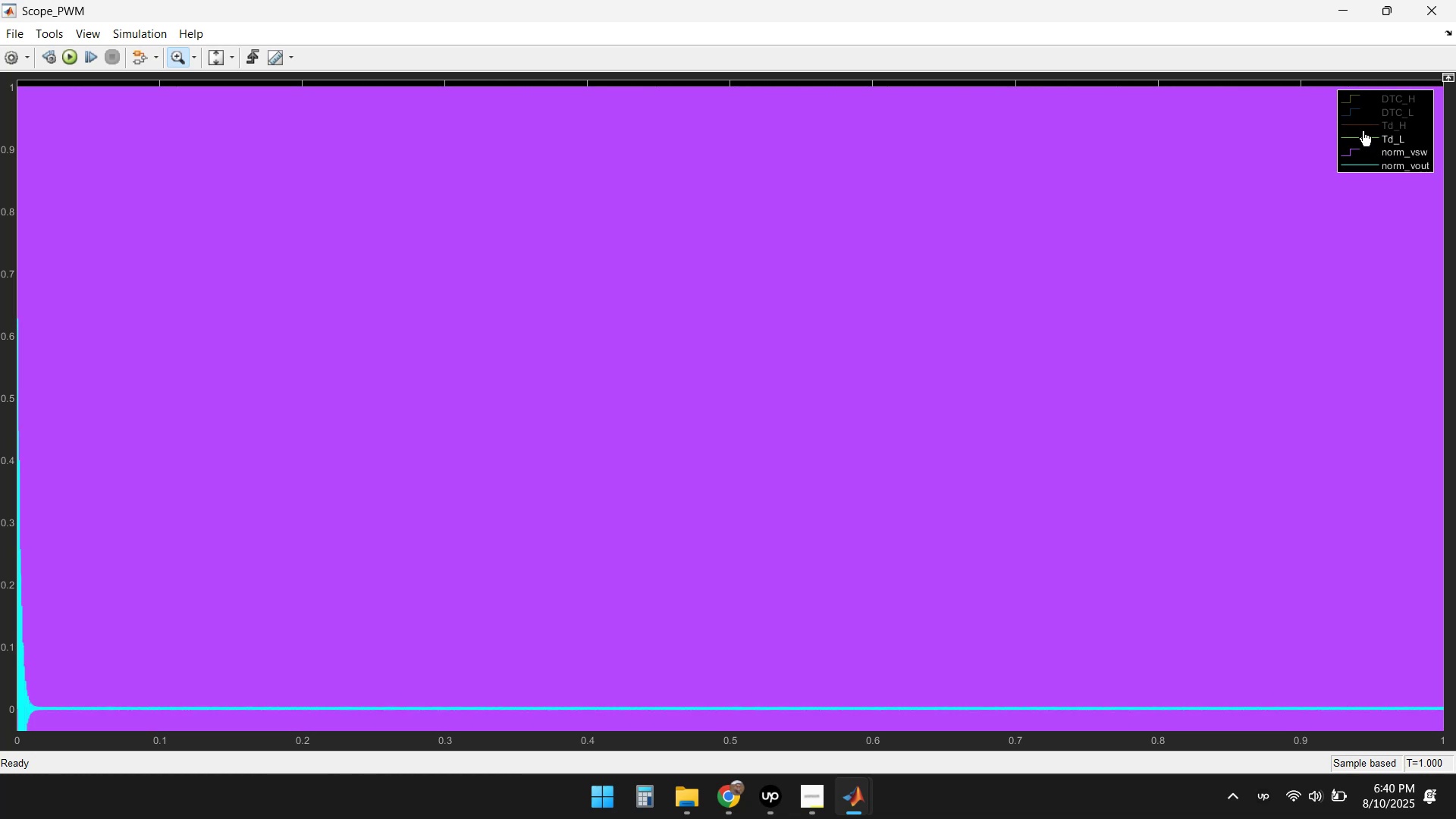 
left_click([1360, 127])
 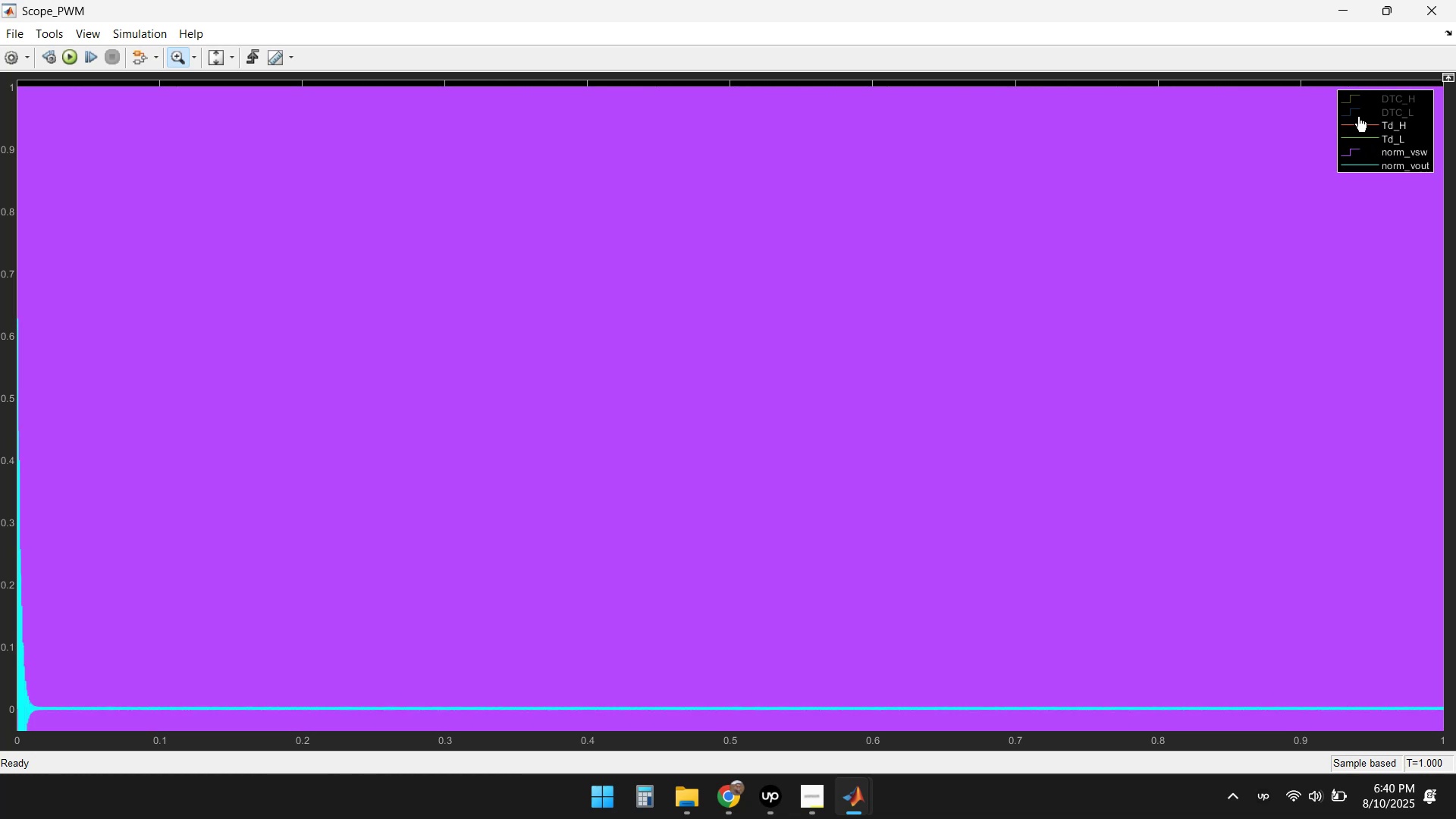 
left_click([1358, 111])
 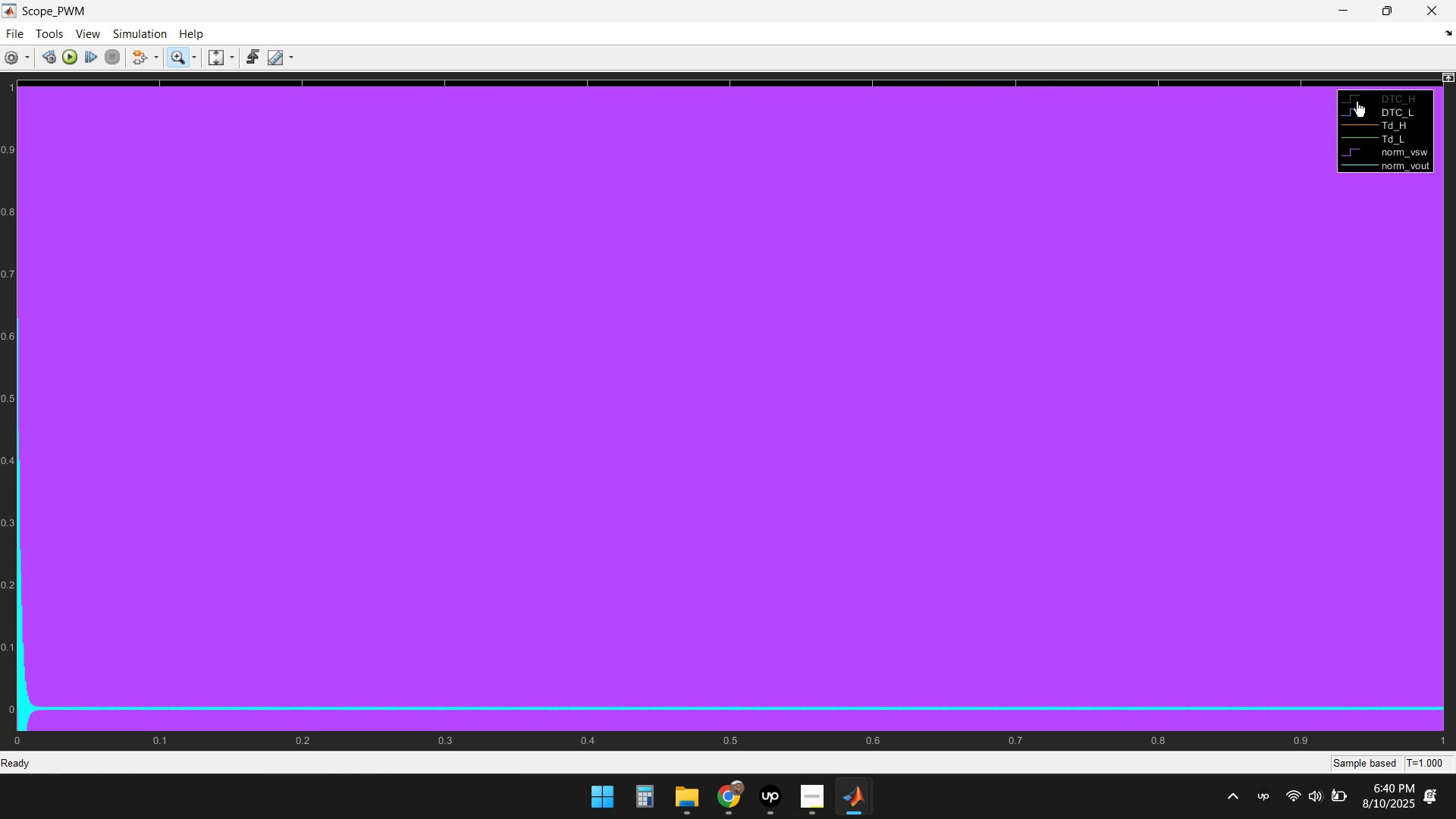 
left_click([1357, 98])
 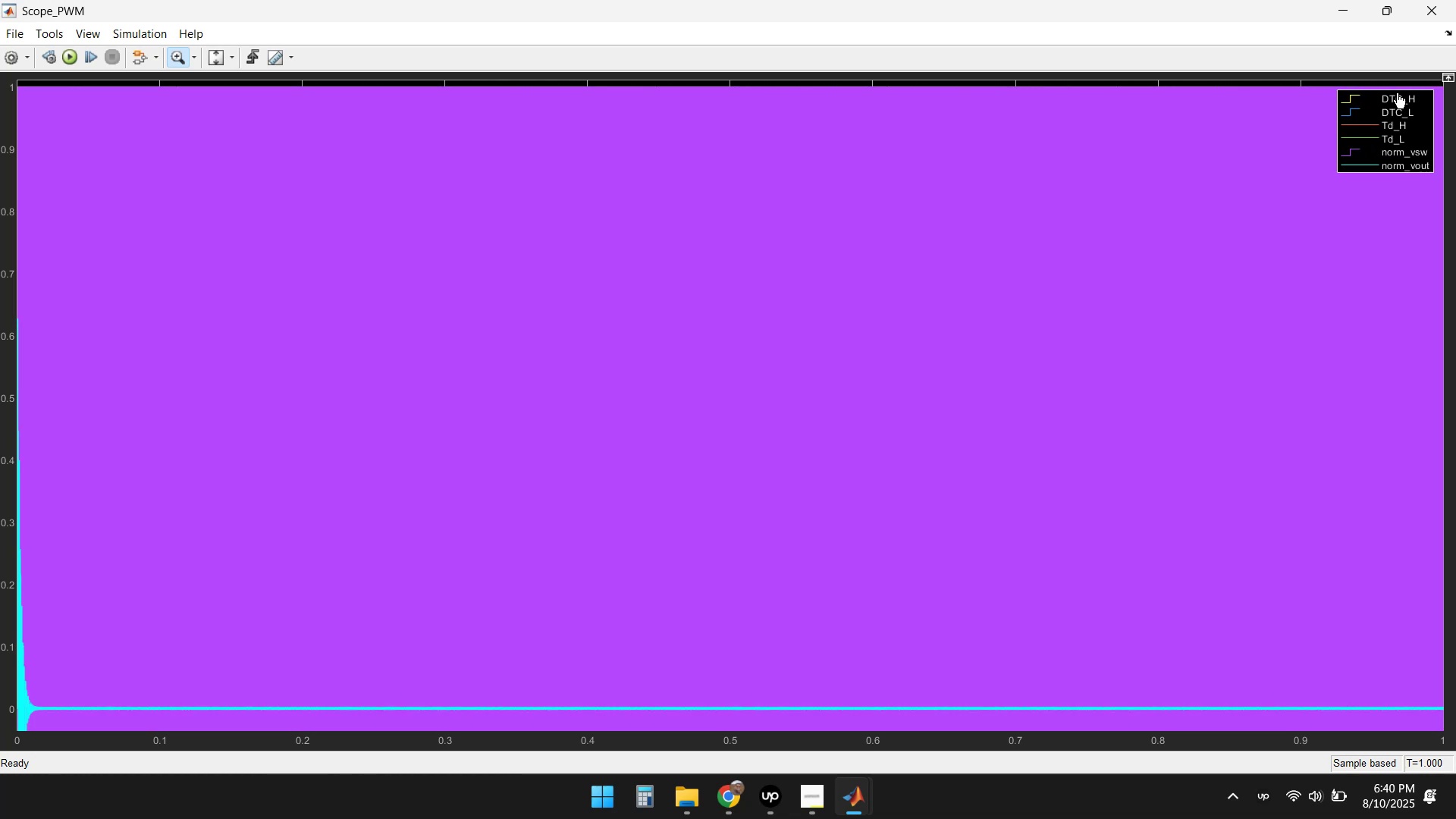 
left_click([1440, 7])
 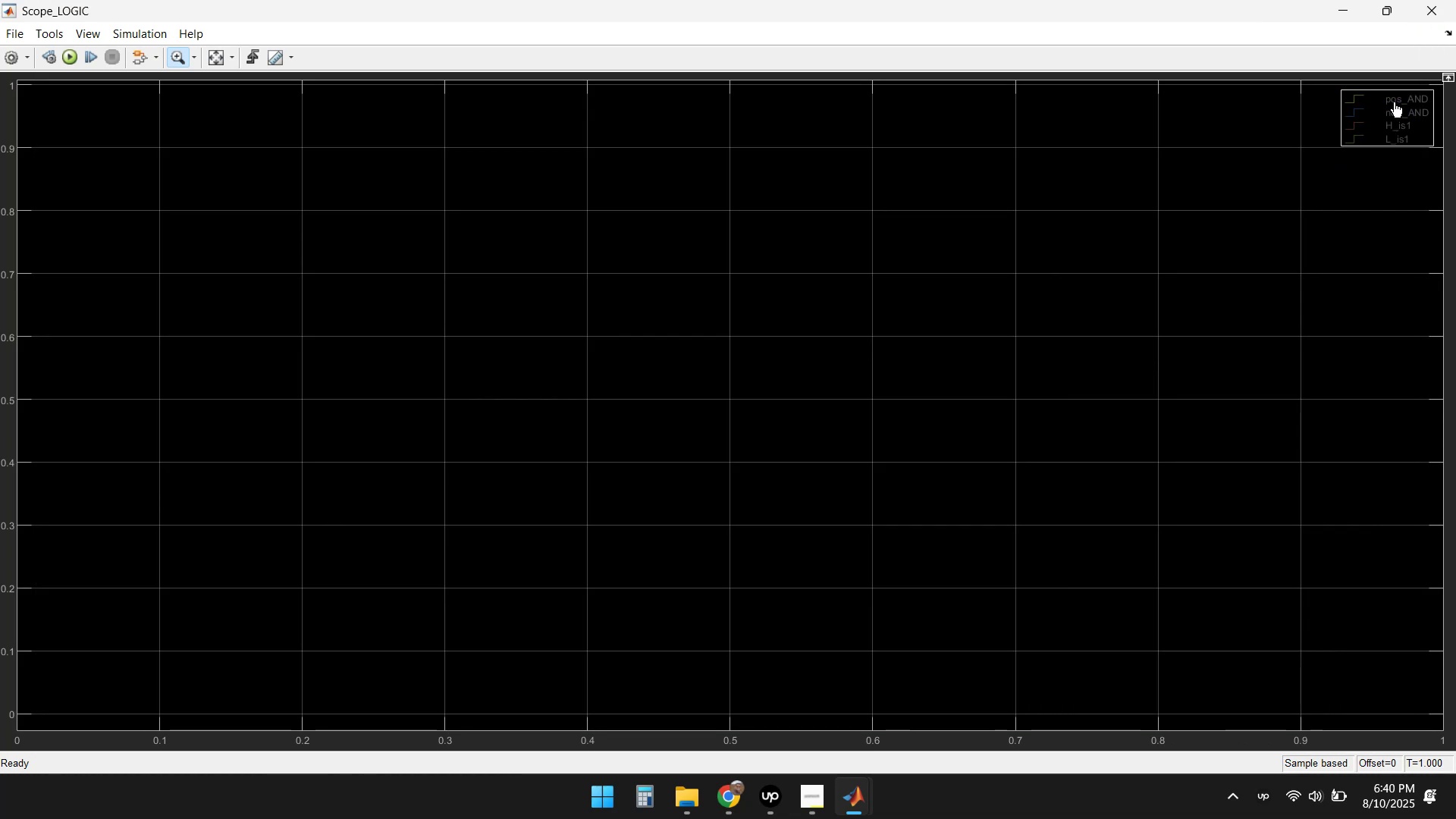 
left_click([1384, 130])
 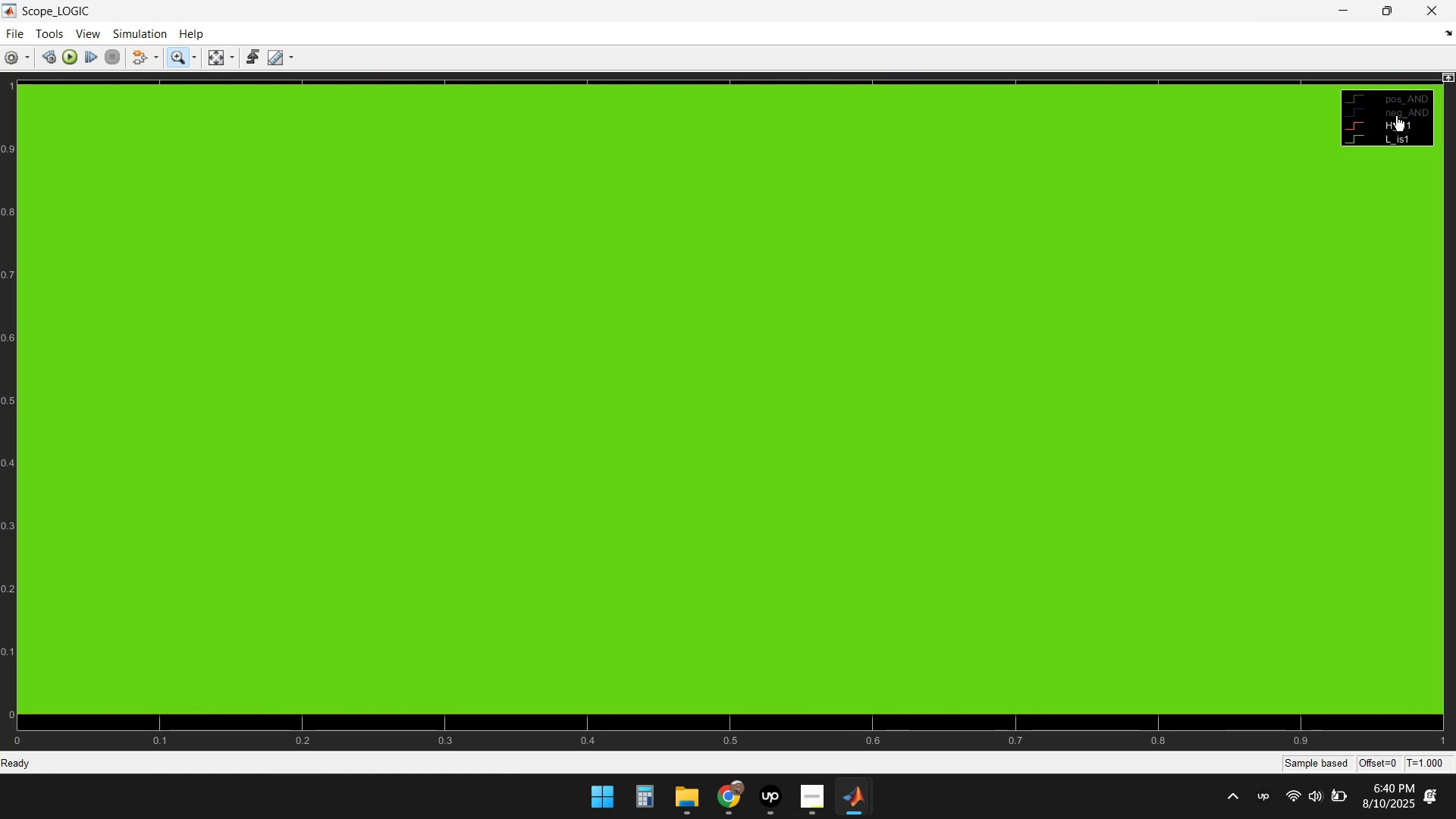 
double_click([1395, 99])
 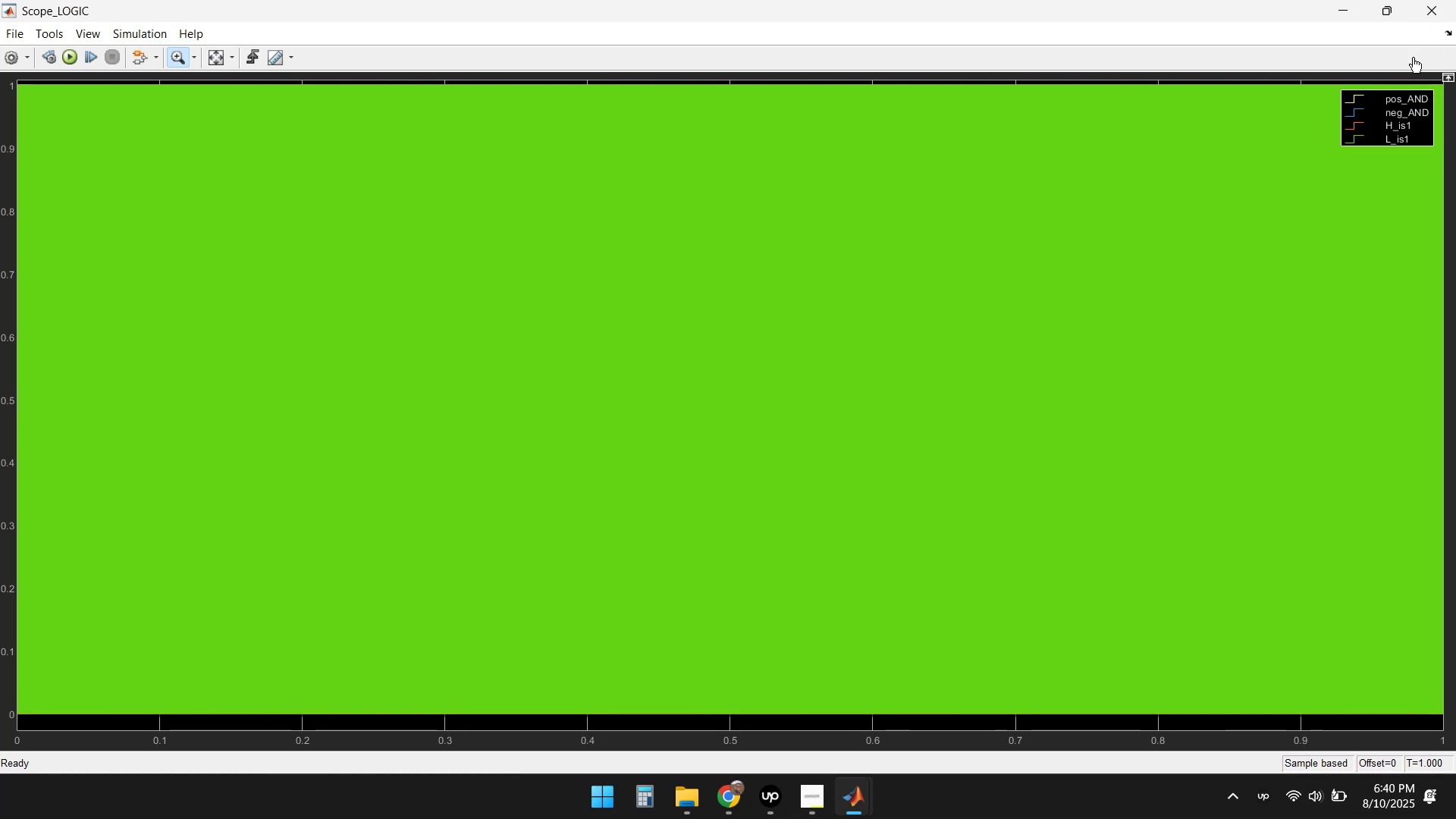 
left_click([1435, 14])
 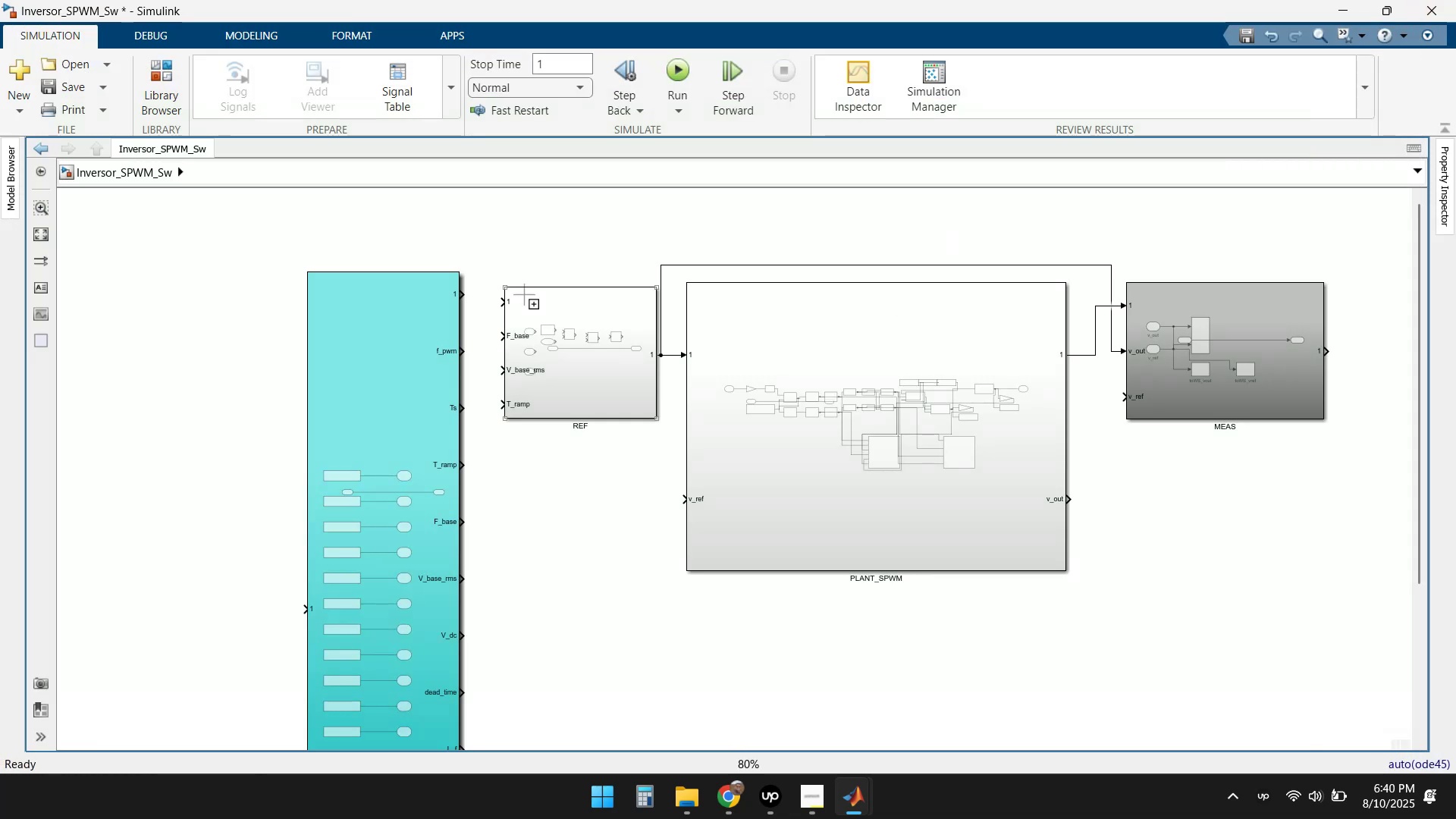 
left_click([549, 63])
 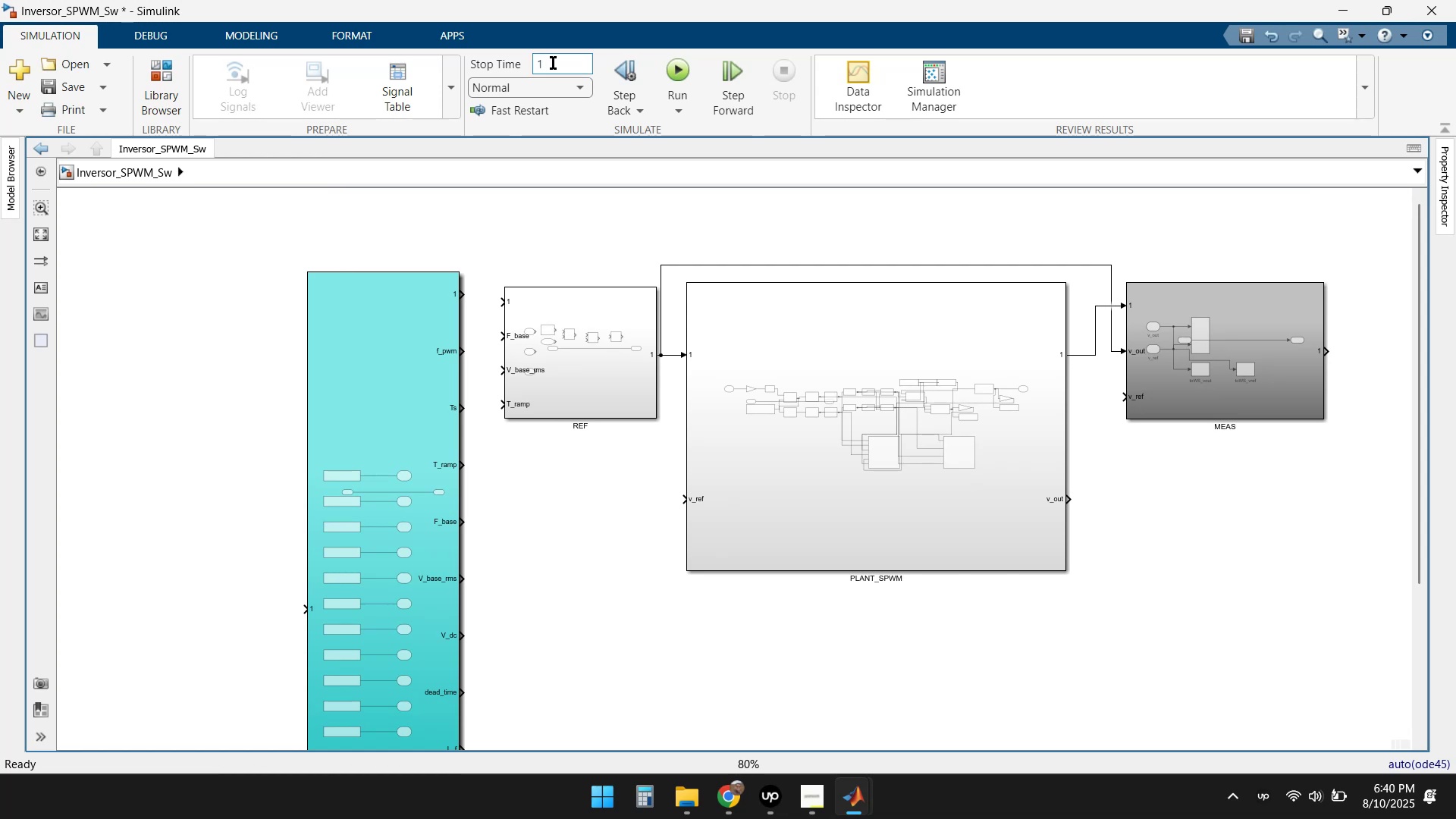 
key(Backspace)
 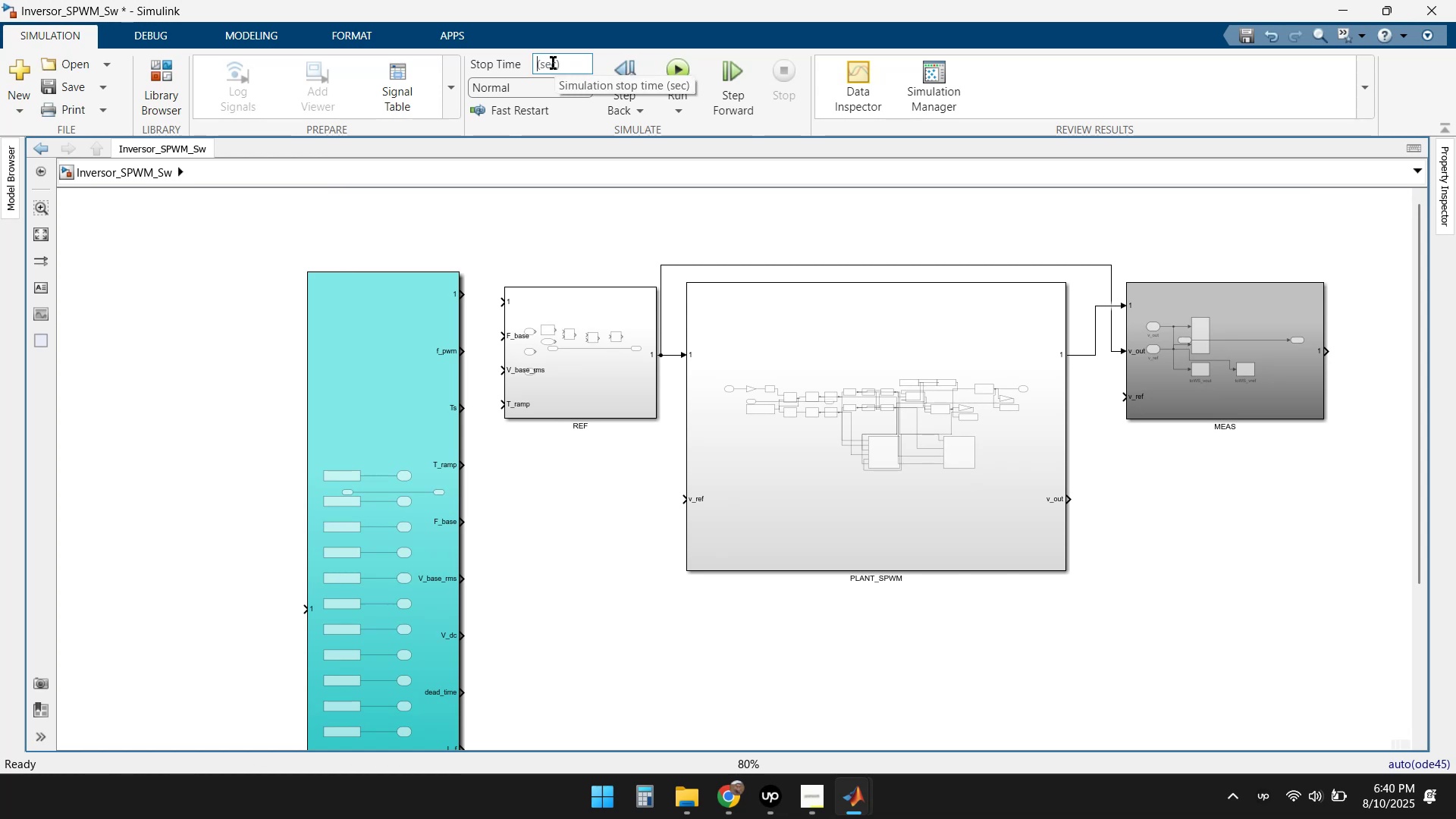 
key(Numpad0)
 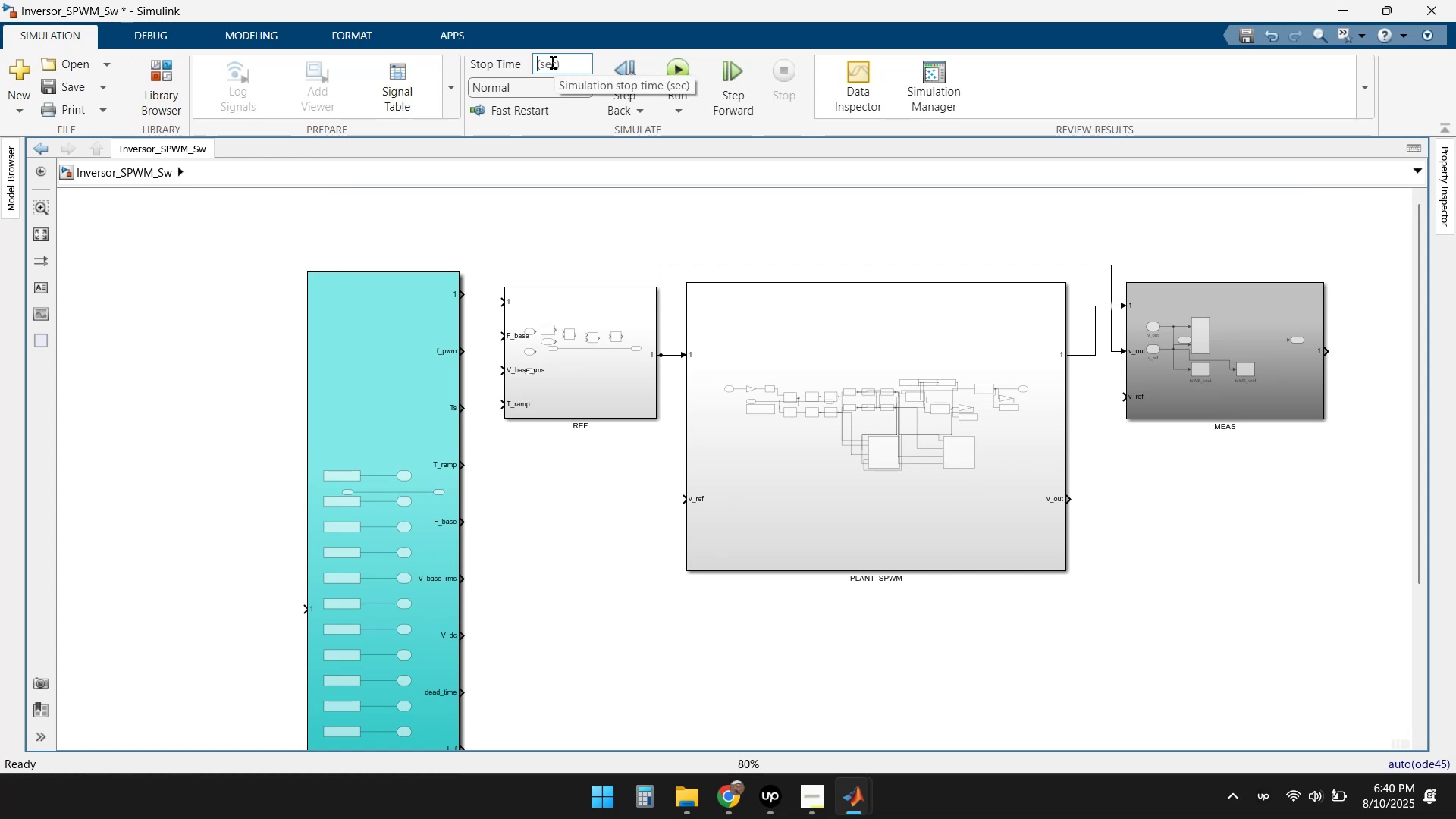 
key(NumpadDecimal)
 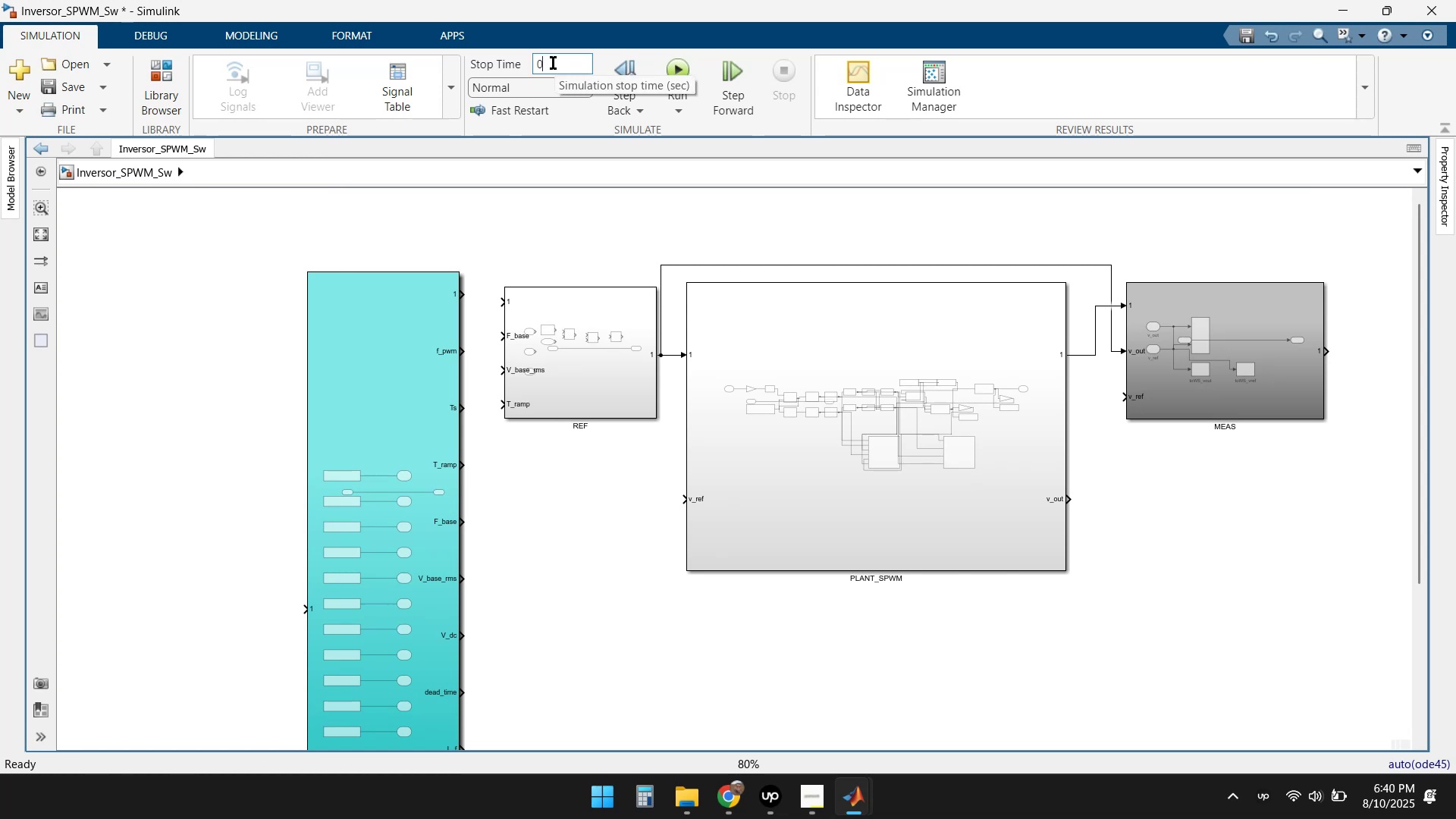 
key(Numpad0)
 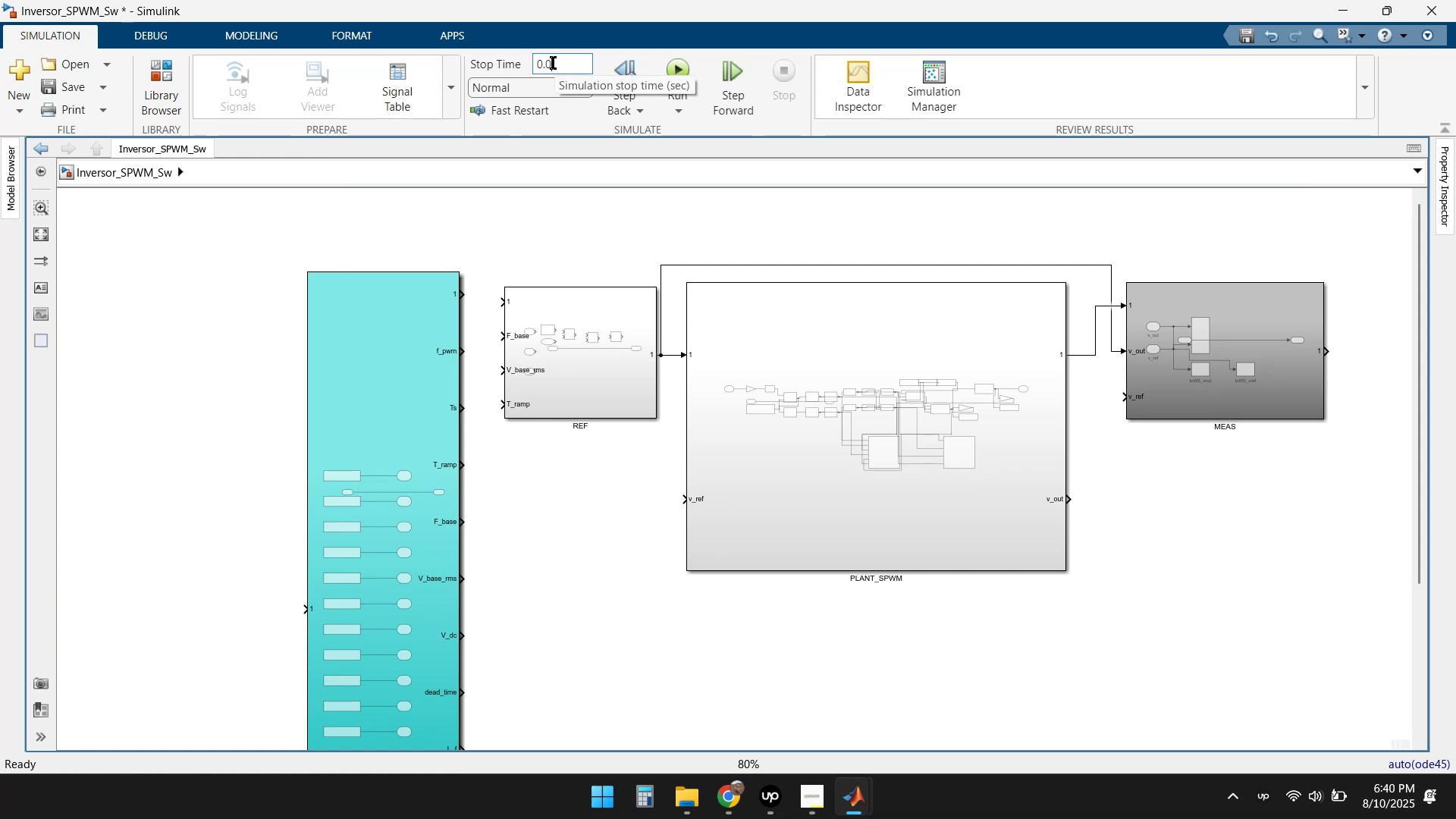 
key(Numpad1)
 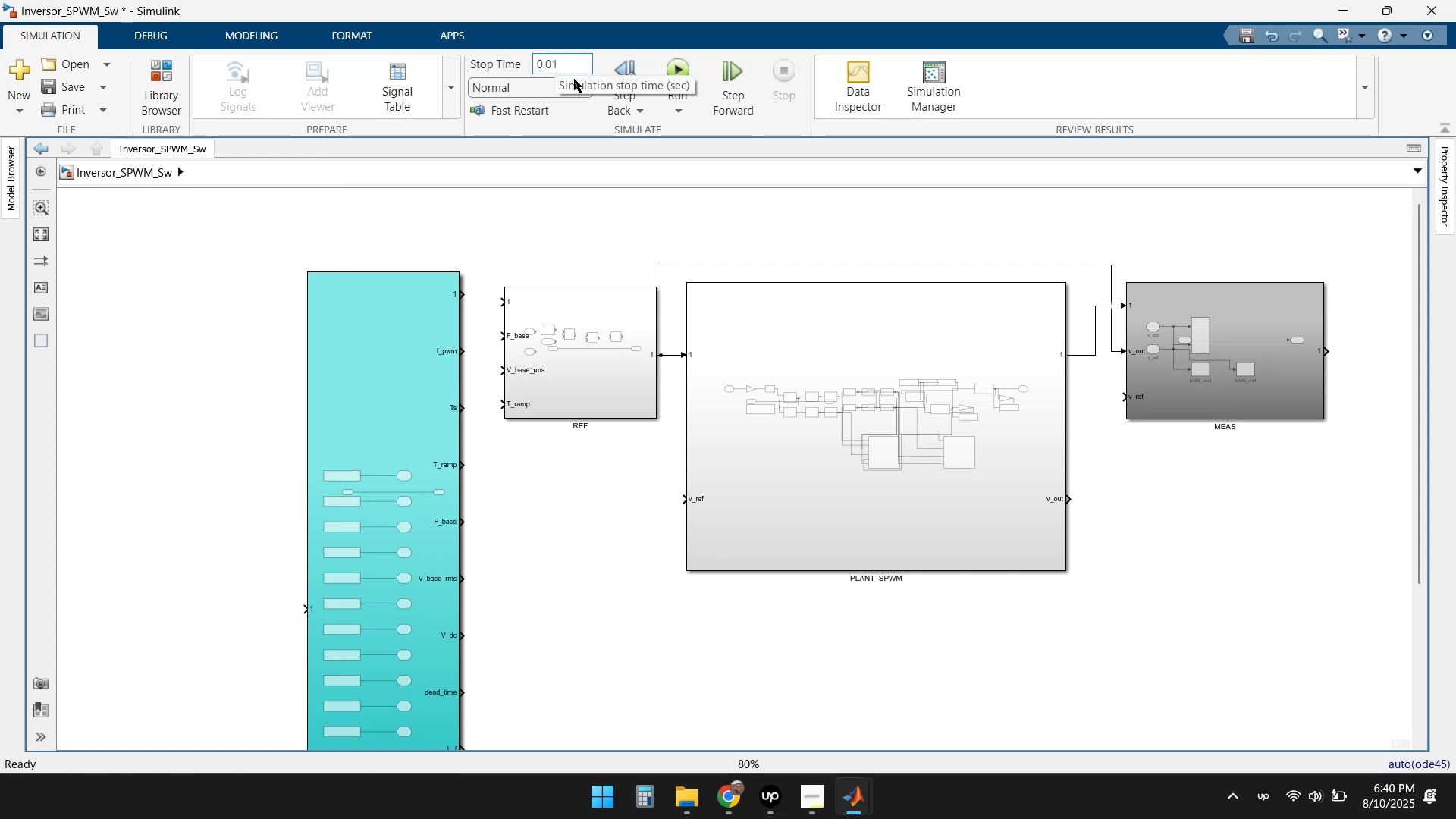 
left_click([675, 67])
 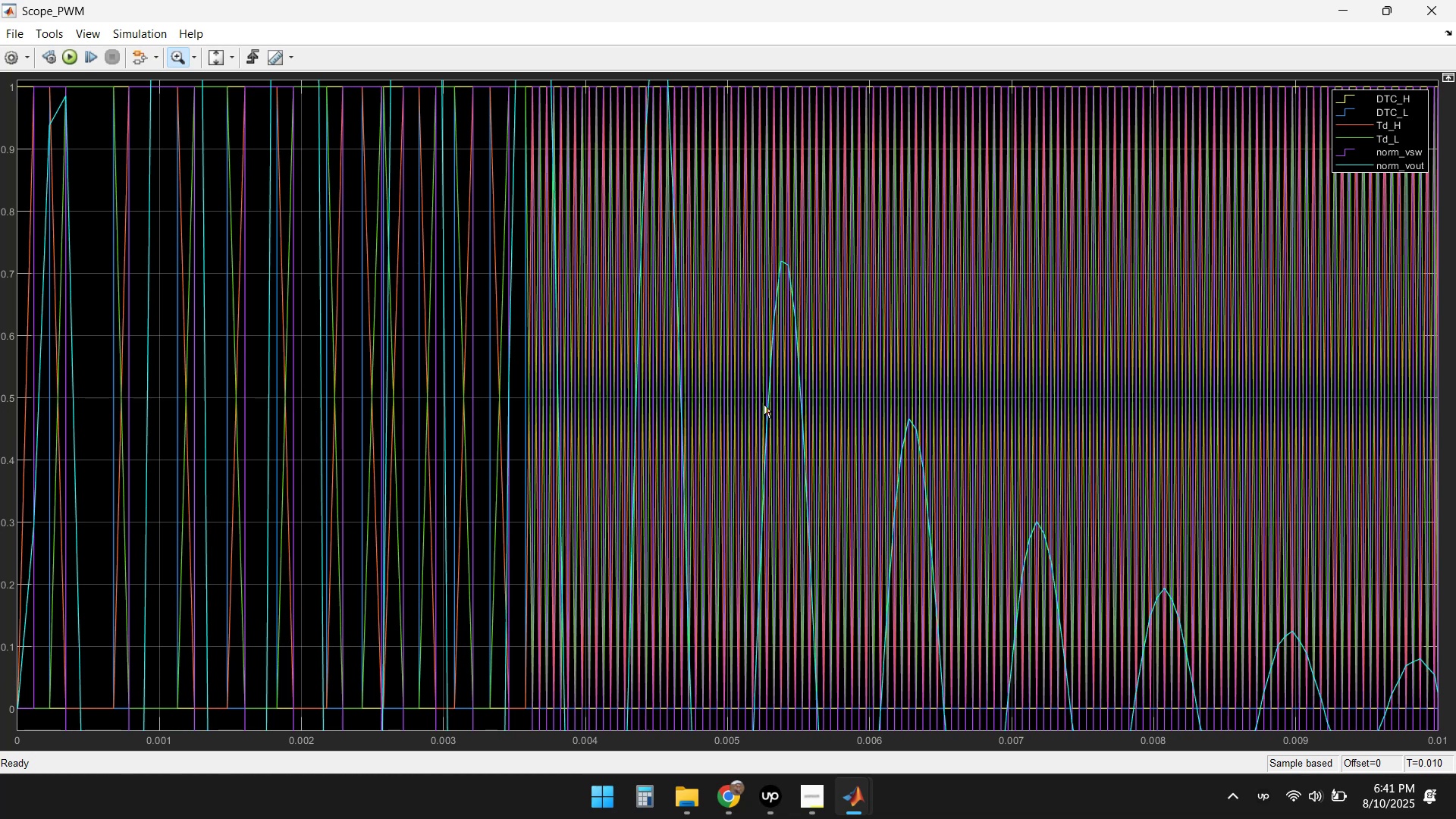 
wait(28.85)
 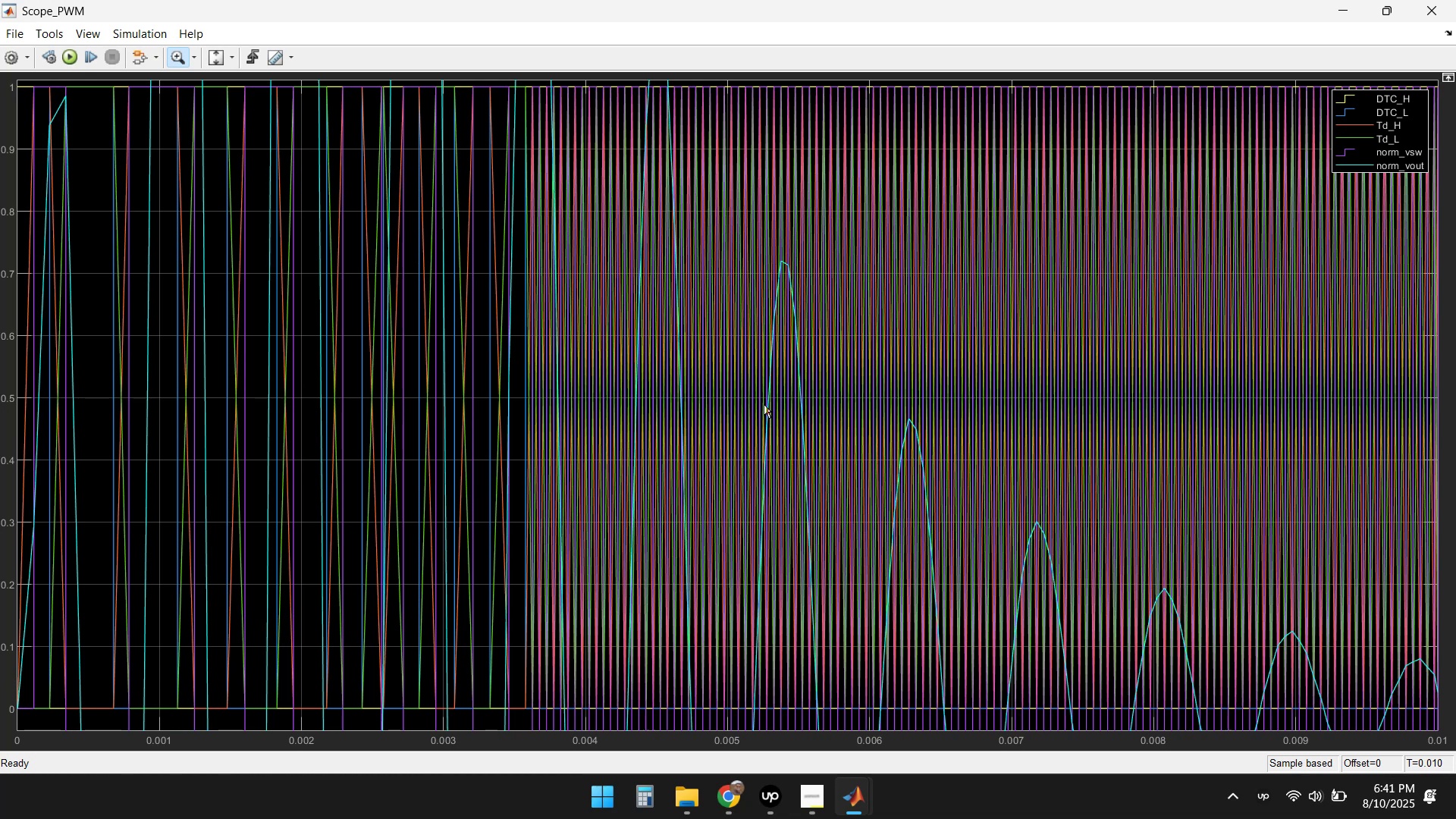 
left_click([1354, 165])
 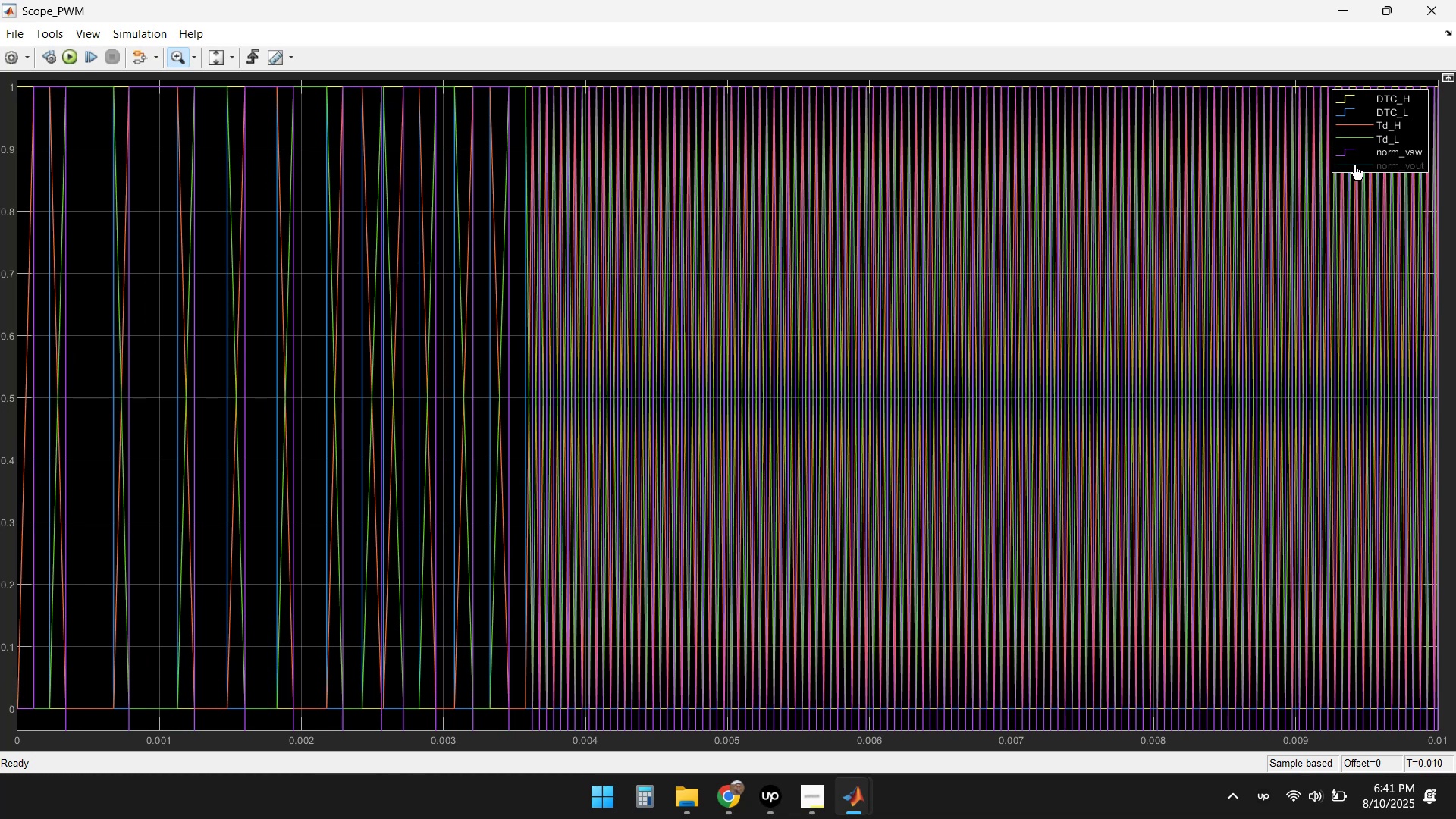 
left_click([1354, 165])
 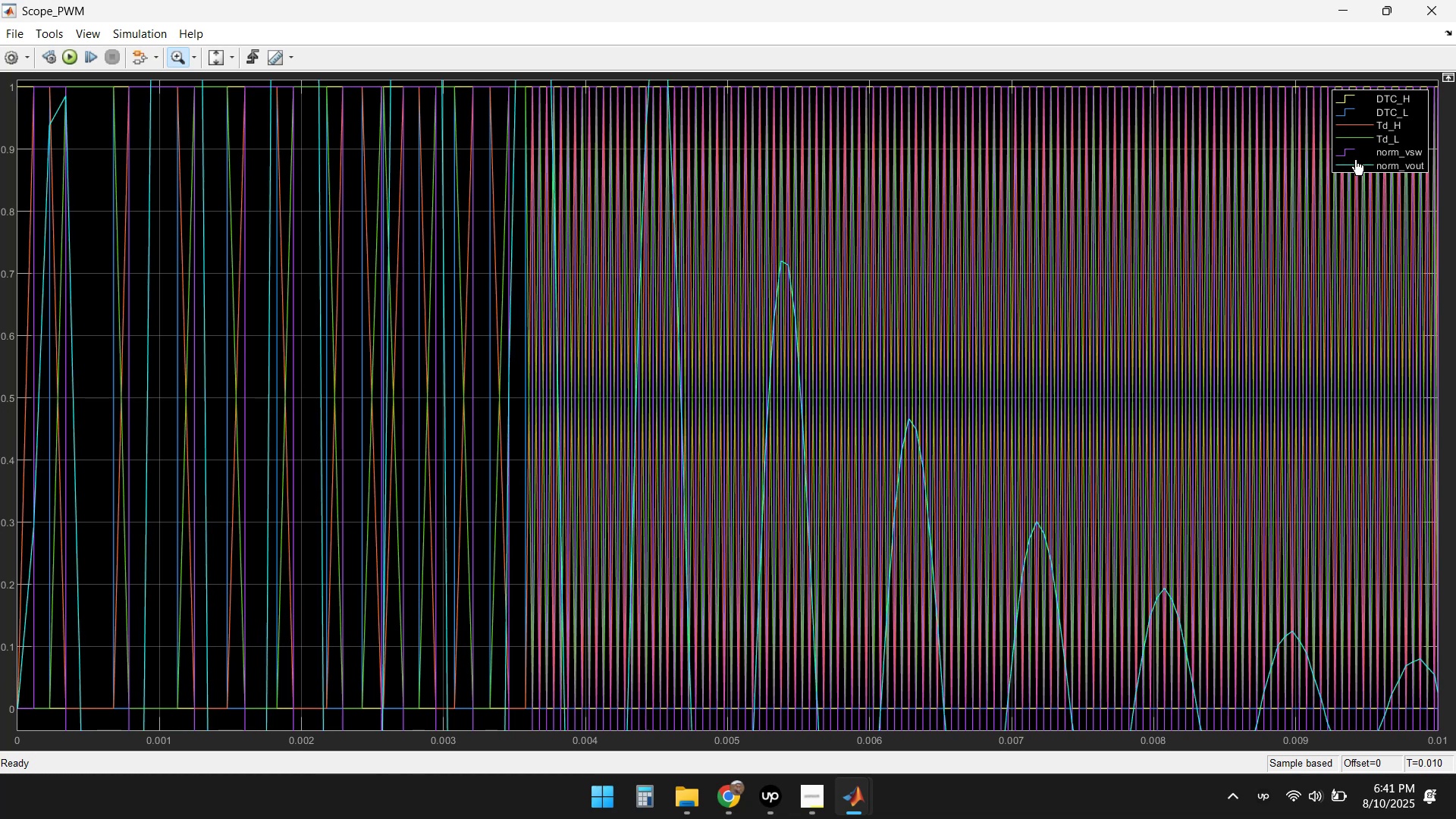 
left_click([1342, 150])
 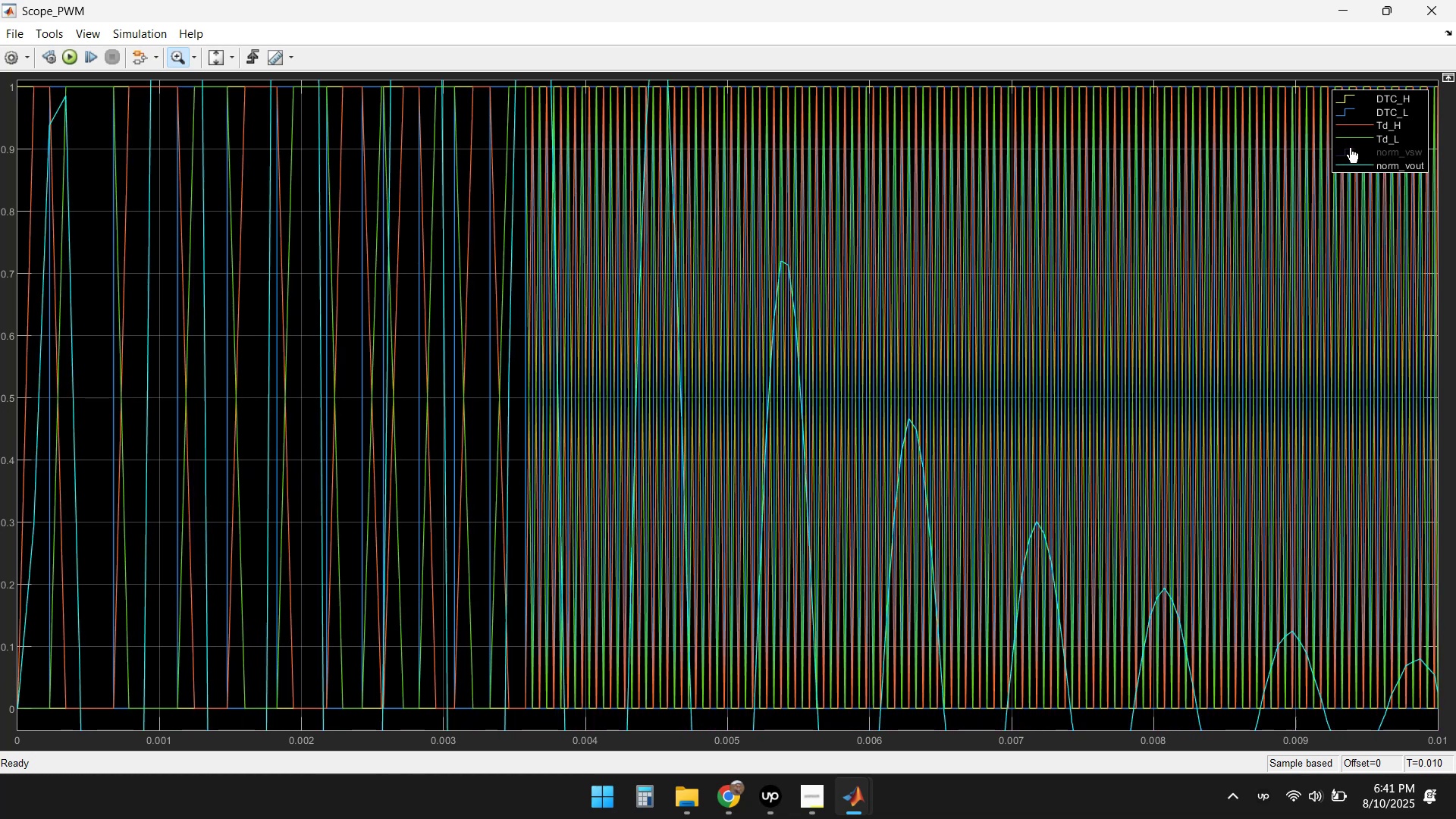 
left_click([1360, 135])
 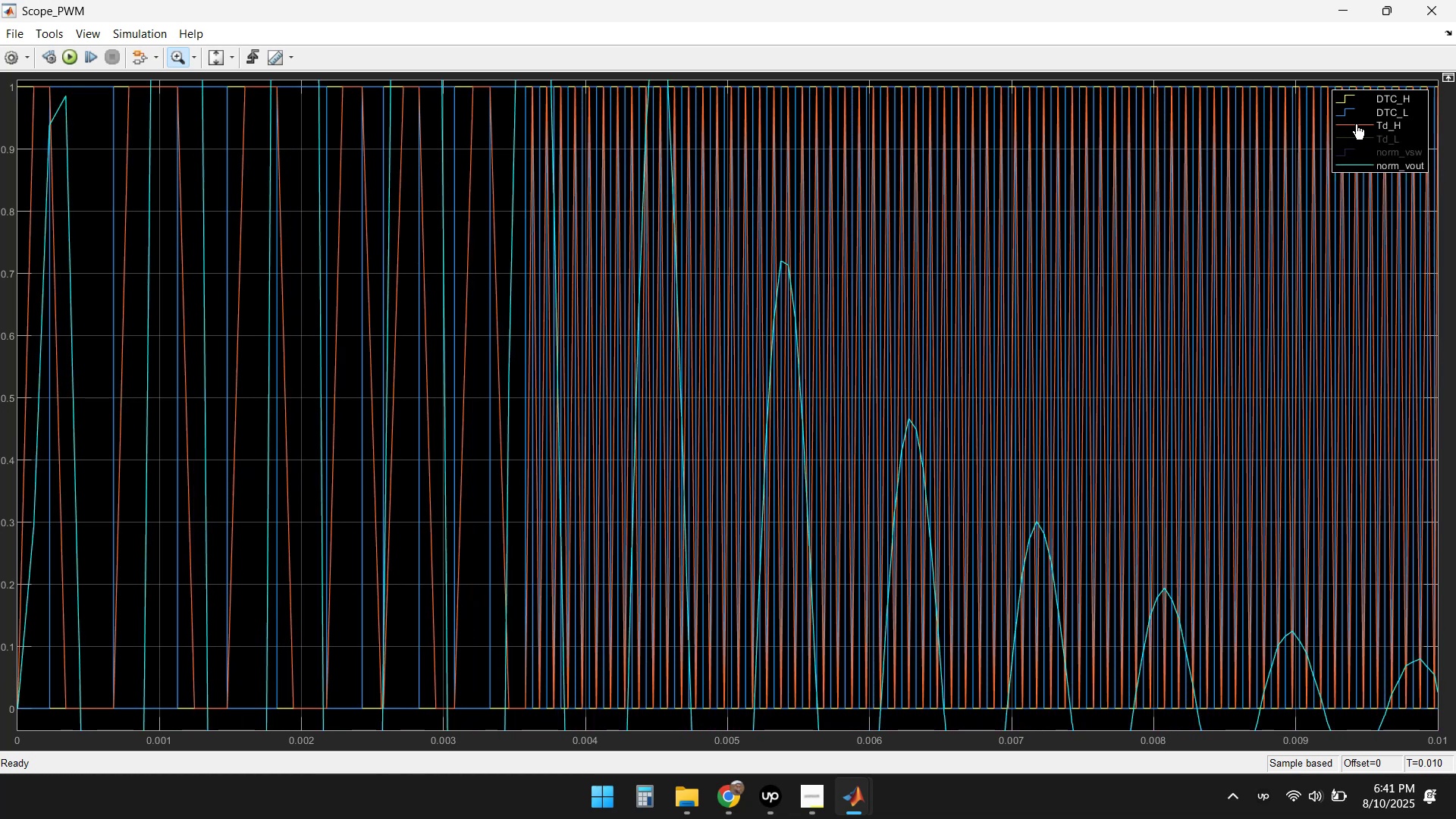 
left_click([1356, 124])
 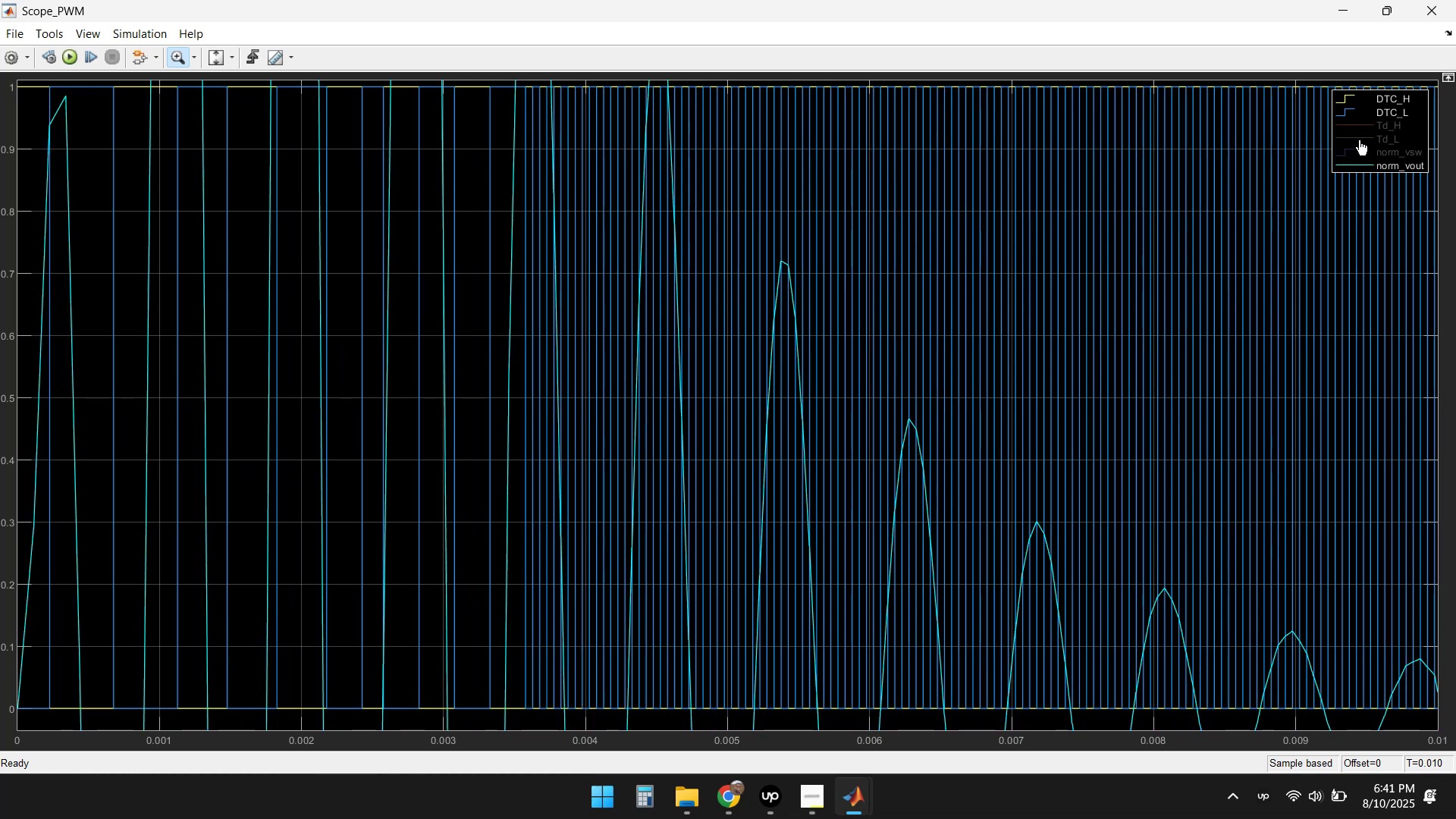 
double_click([1359, 140])
 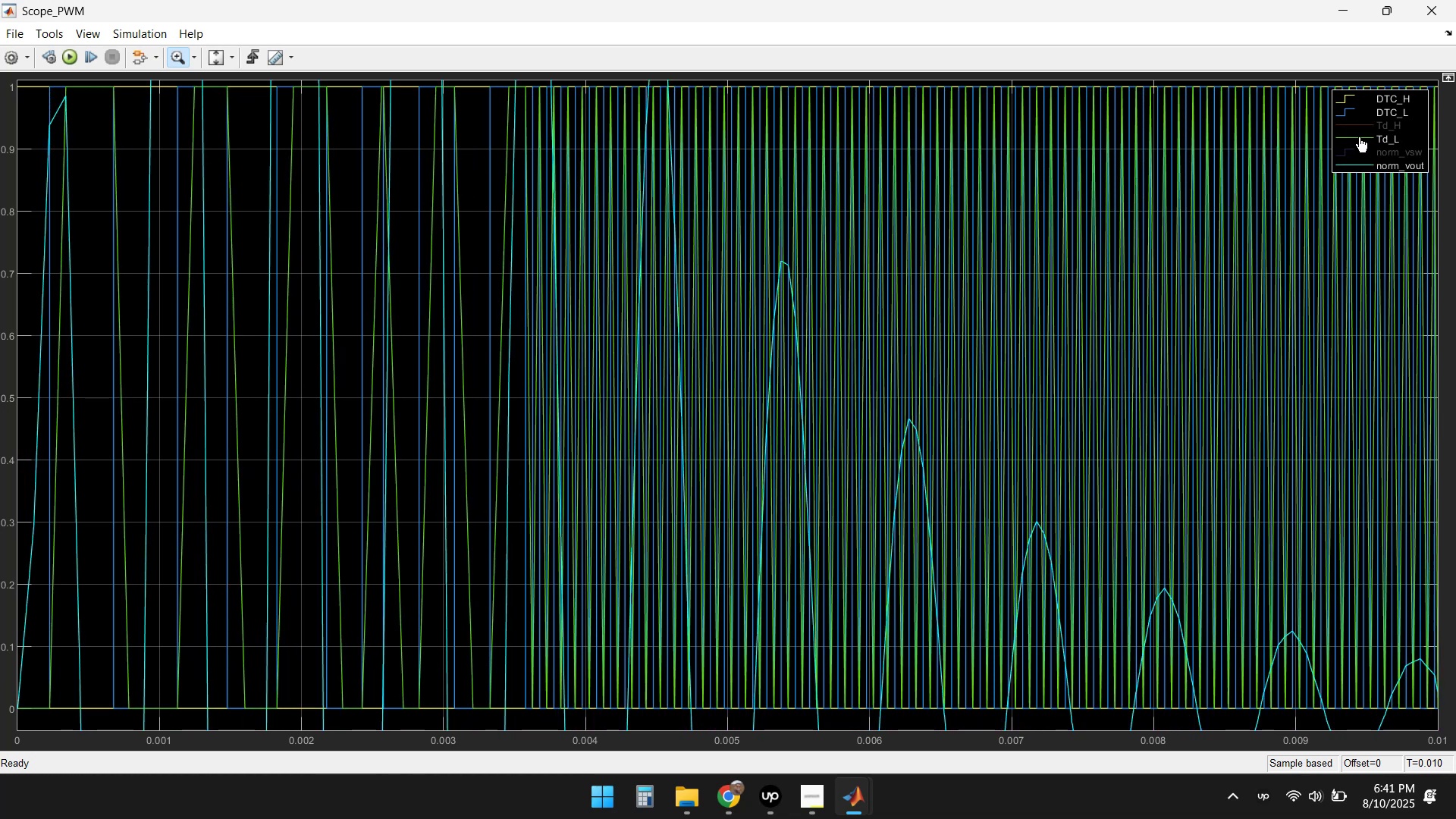 
left_click([1358, 124])
 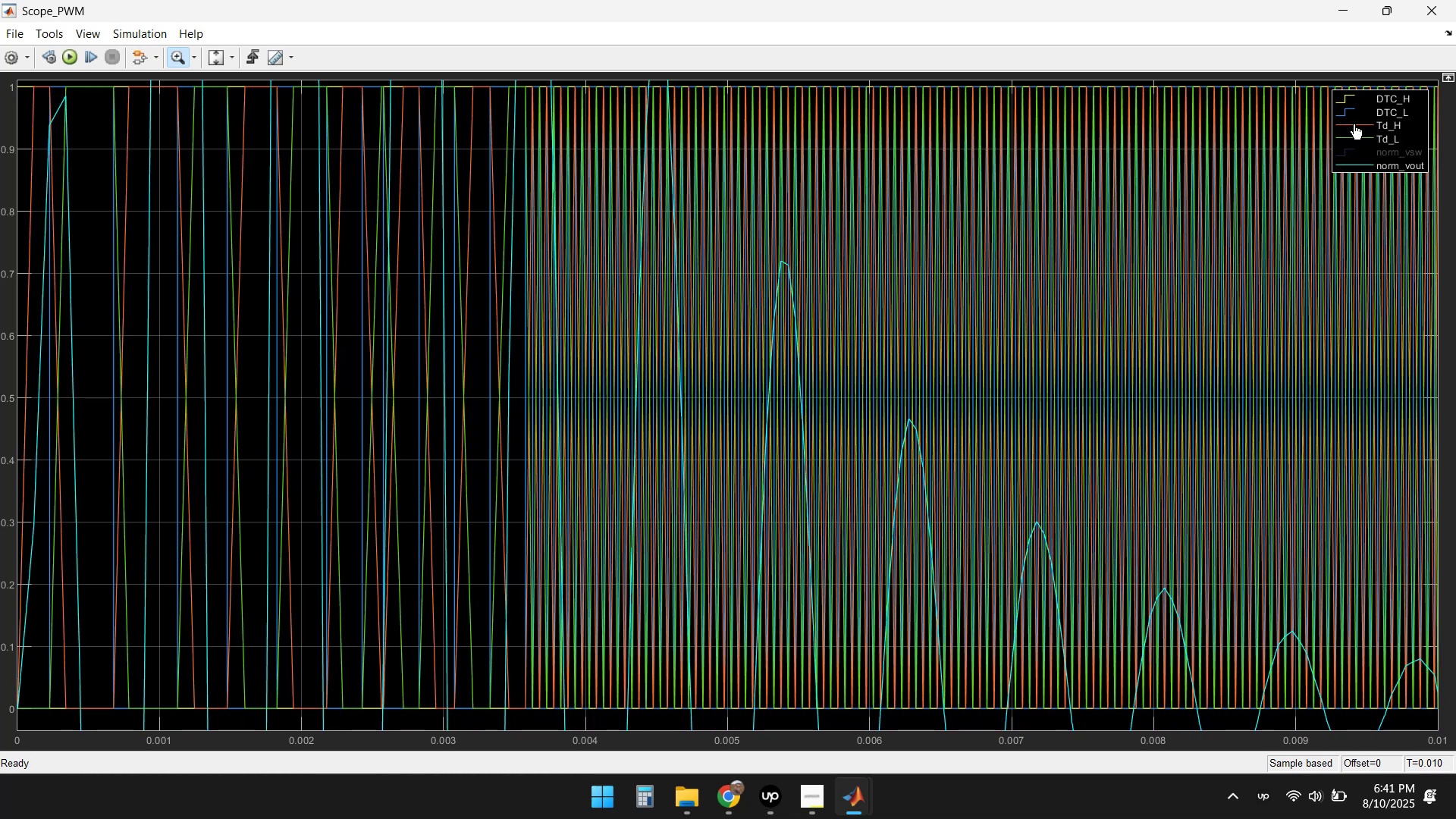 
left_click([1352, 134])
 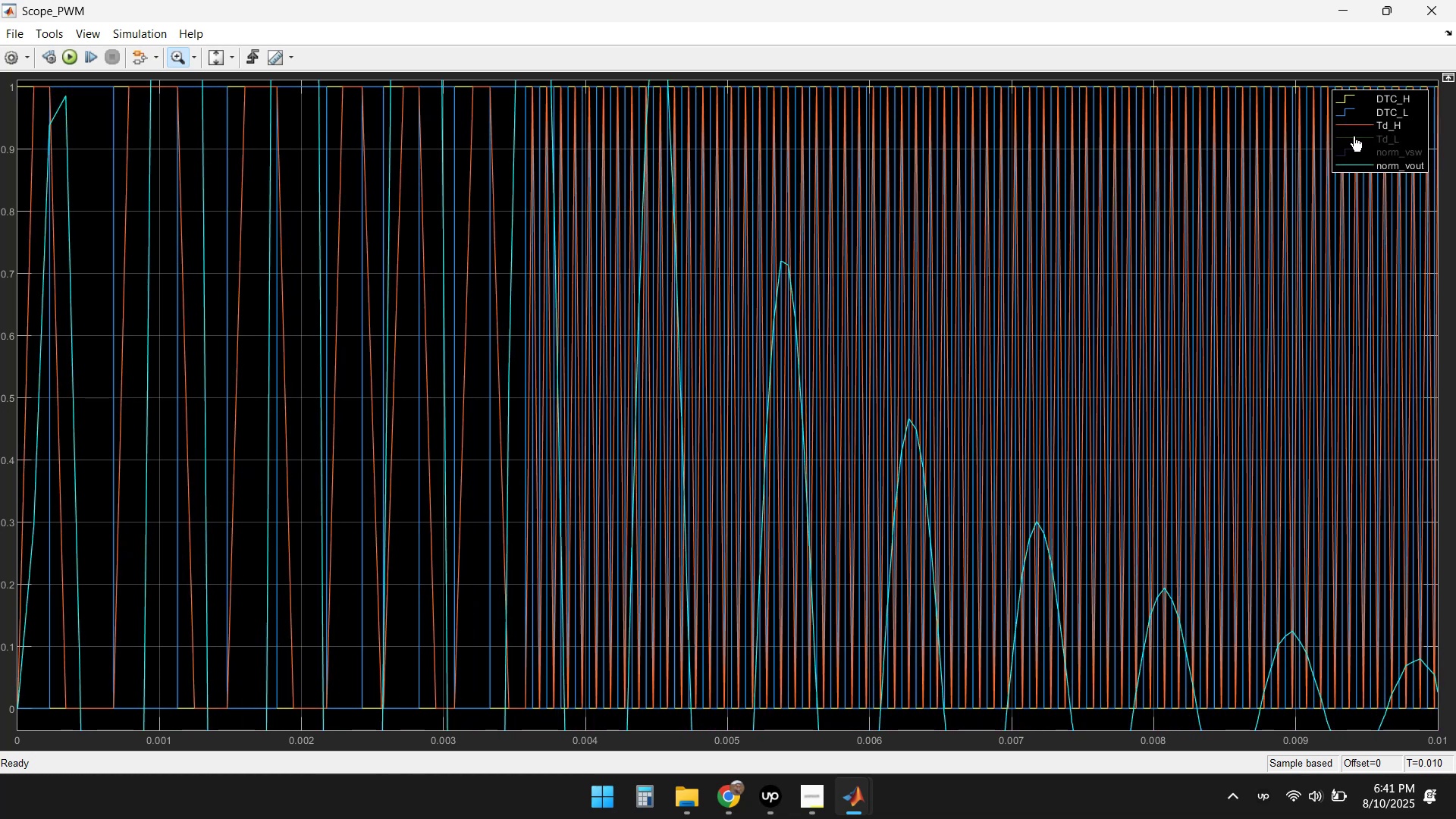 
left_click([1357, 127])
 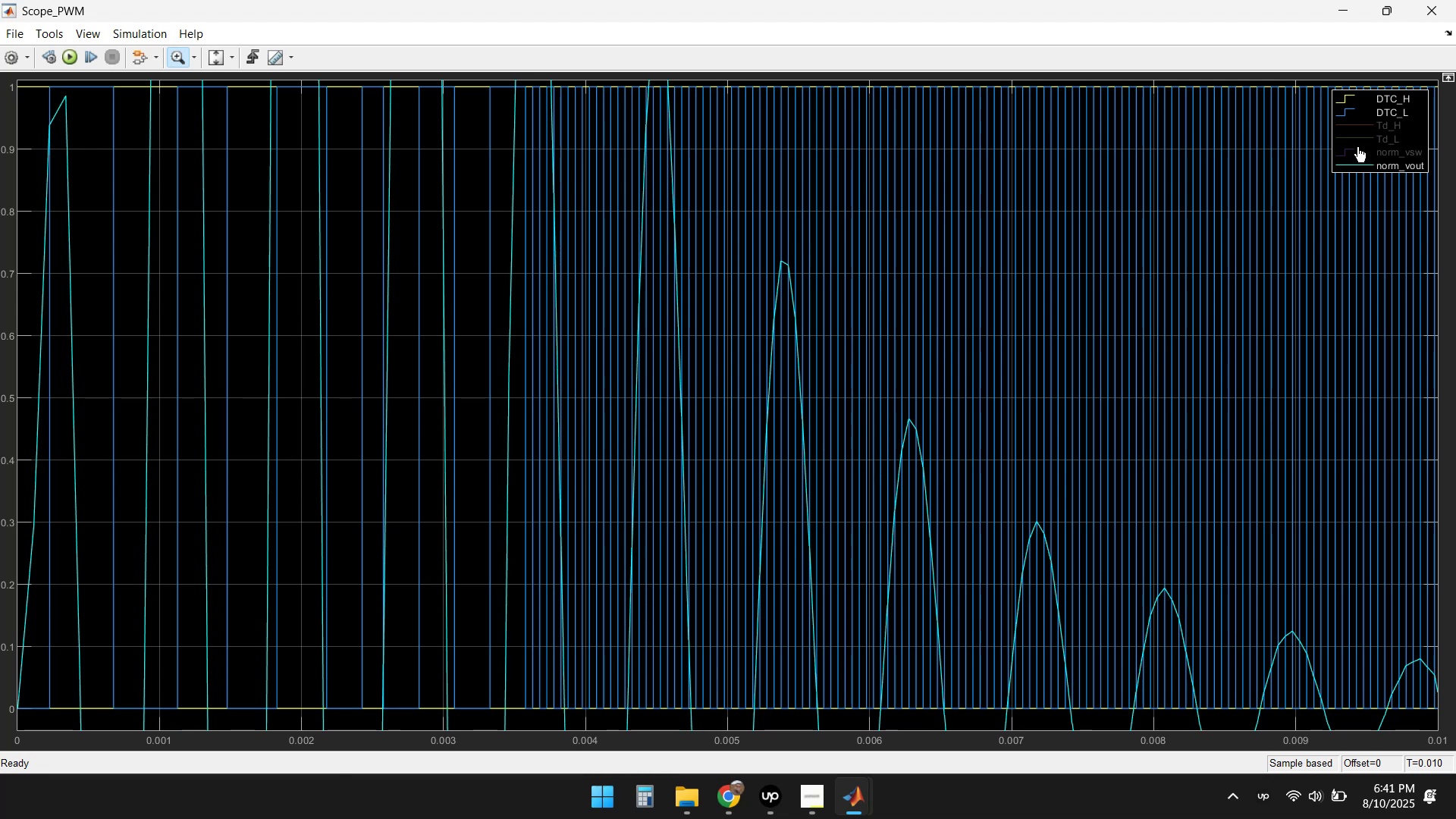 
left_click([1352, 149])
 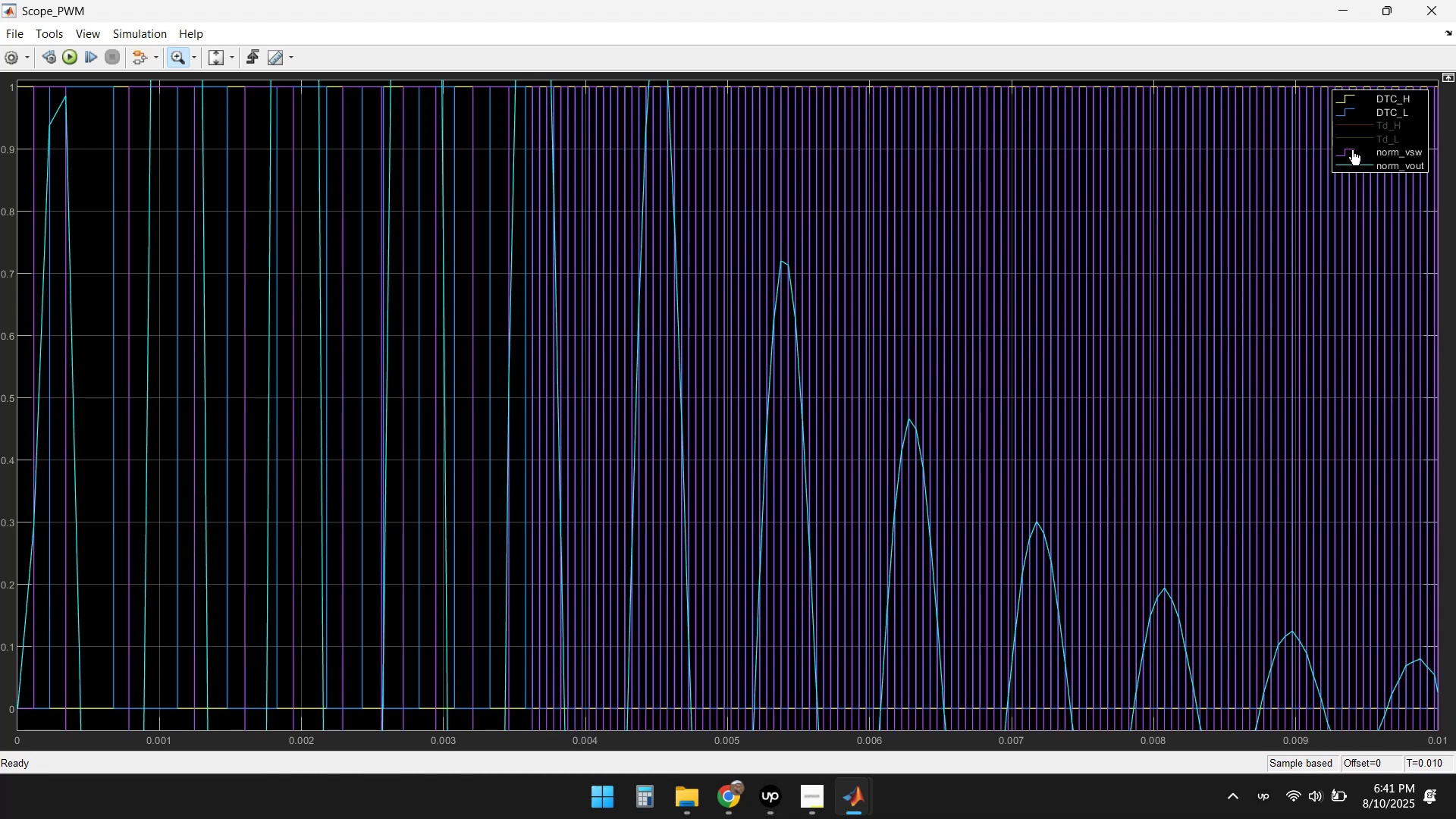 
left_click([1352, 149])
 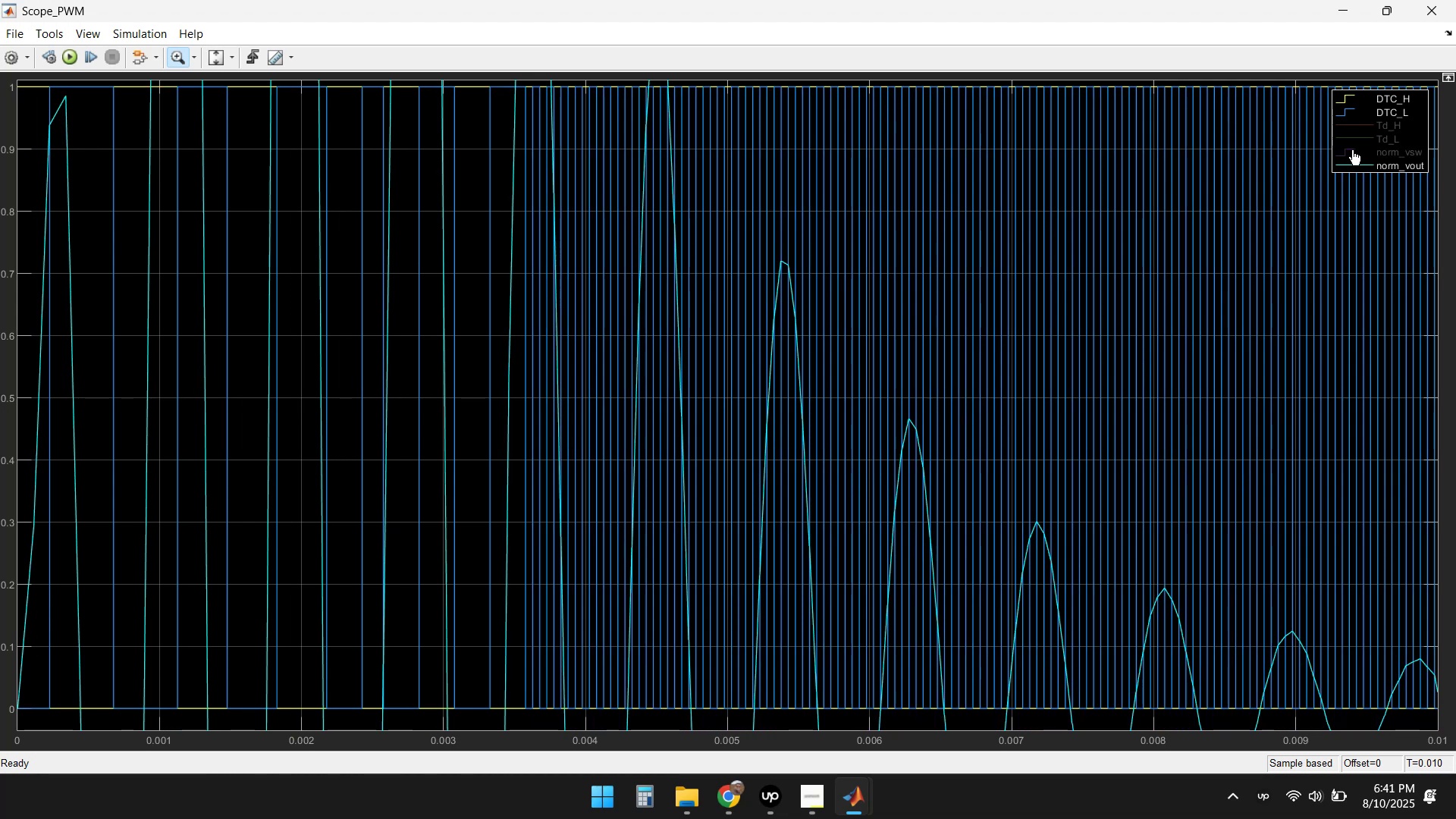 
left_click([1352, 149])
 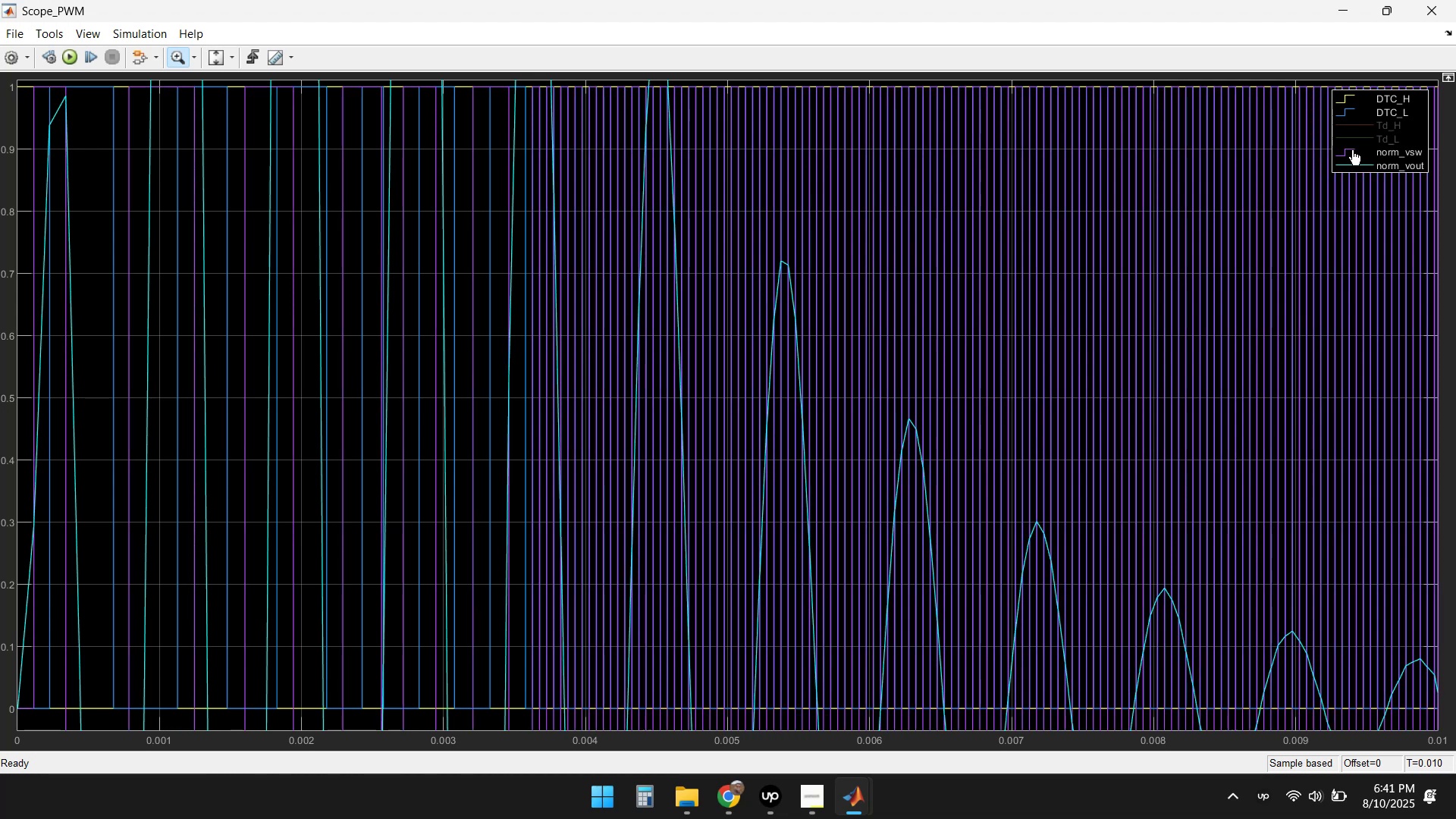 
left_click([1352, 149])
 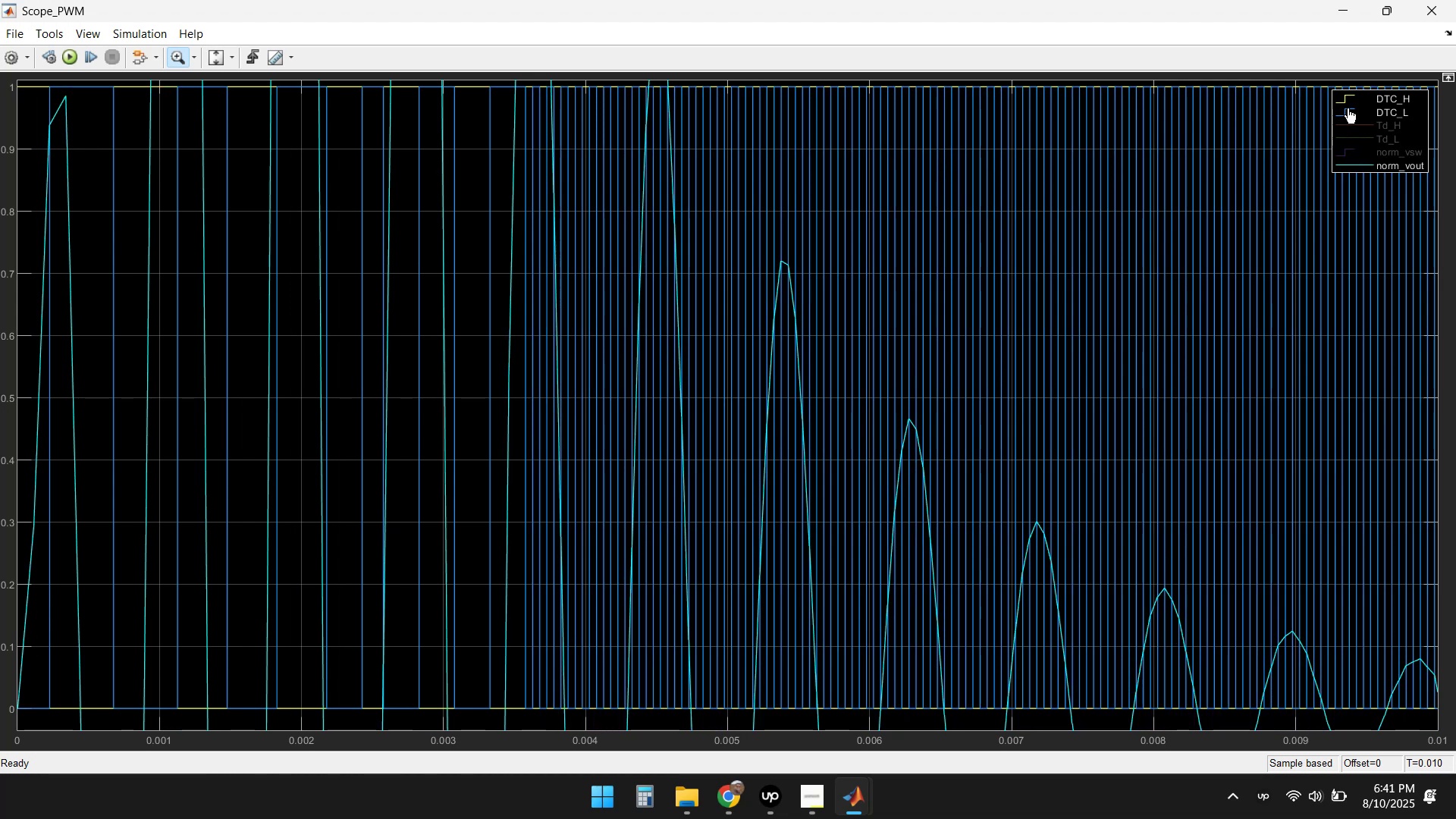 
left_click([1385, 112])
 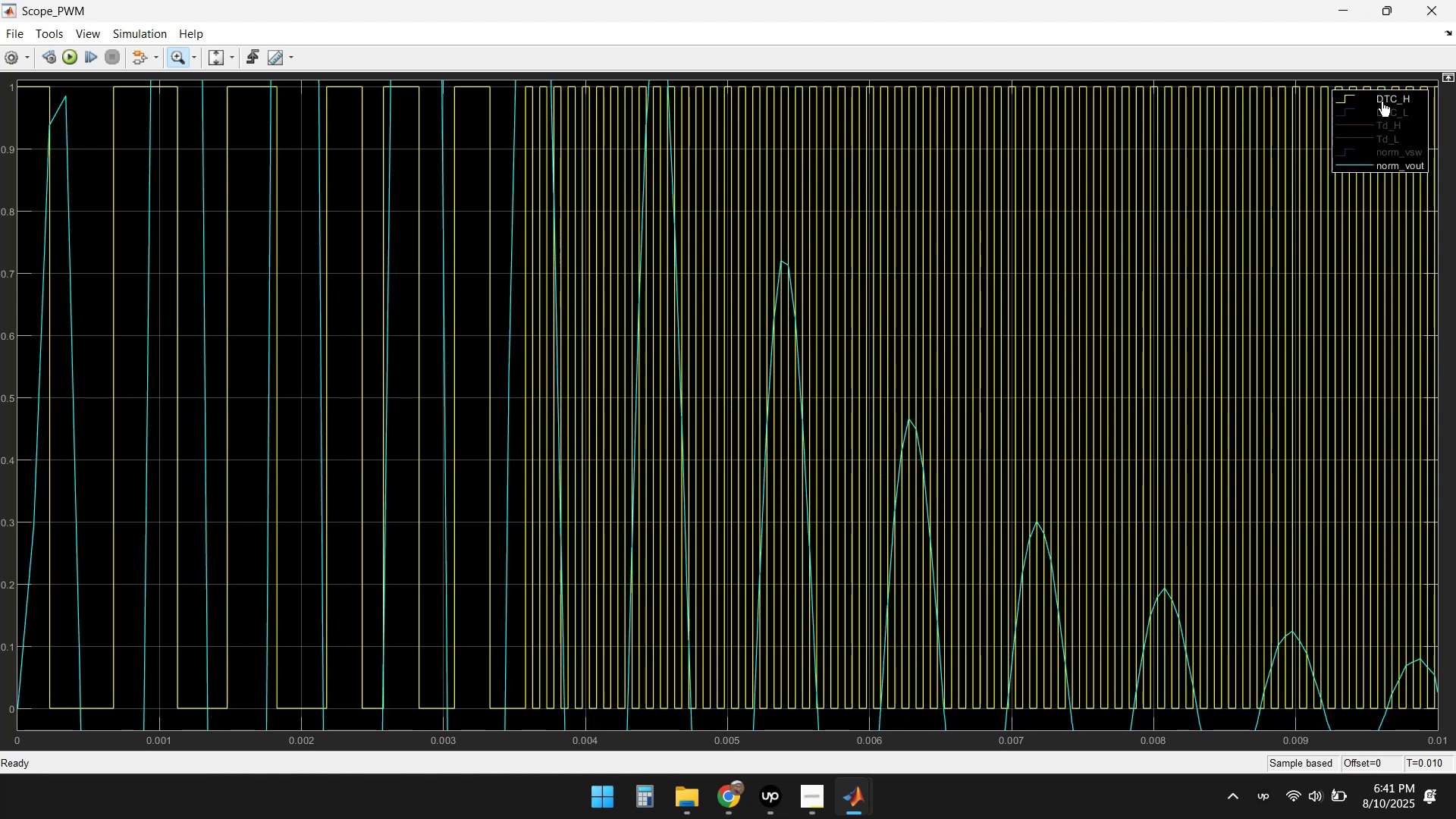 
left_click([1382, 101])
 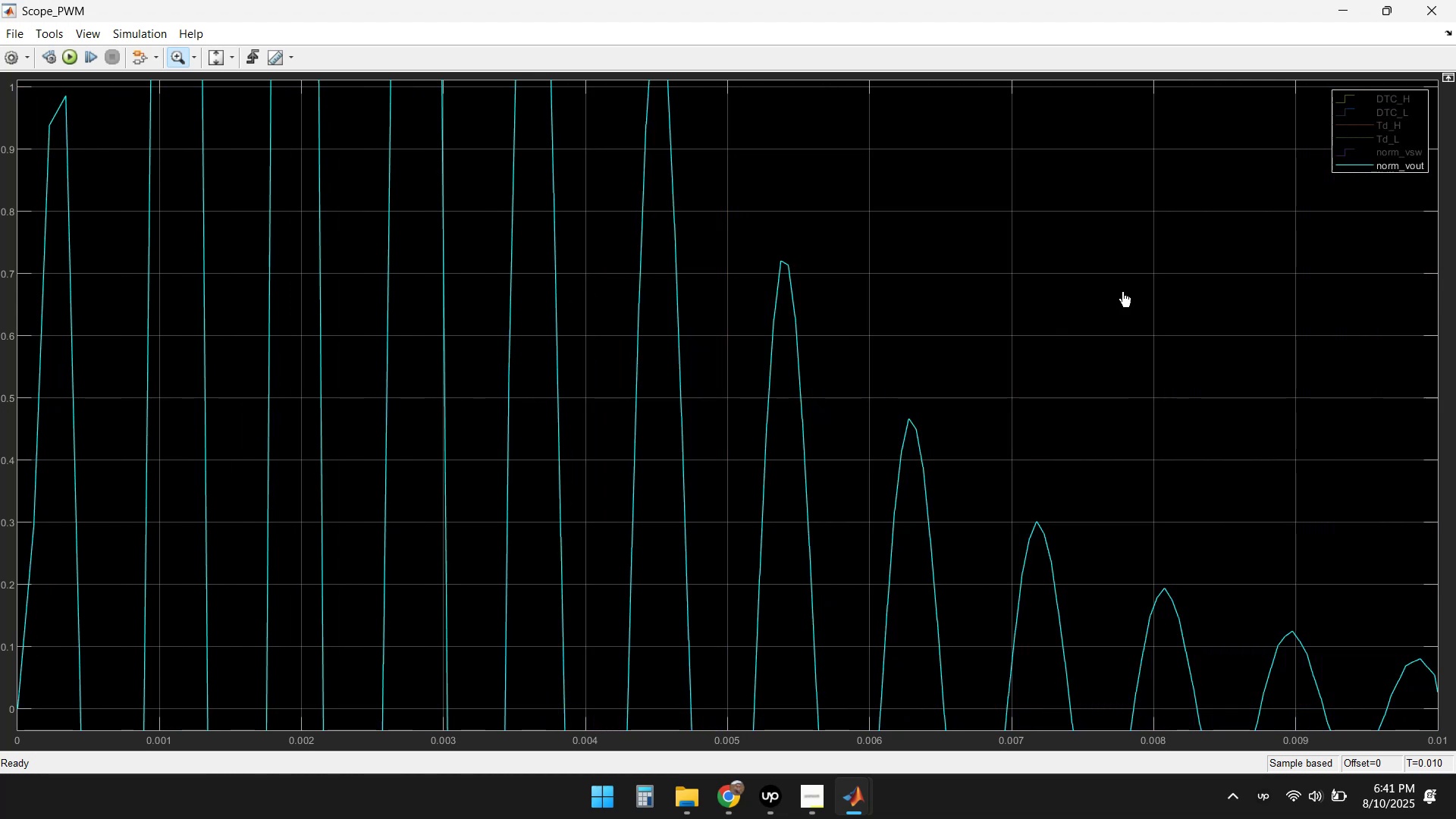 
scroll: coordinate [906, 488], scroll_direction: down, amount: 6.0
 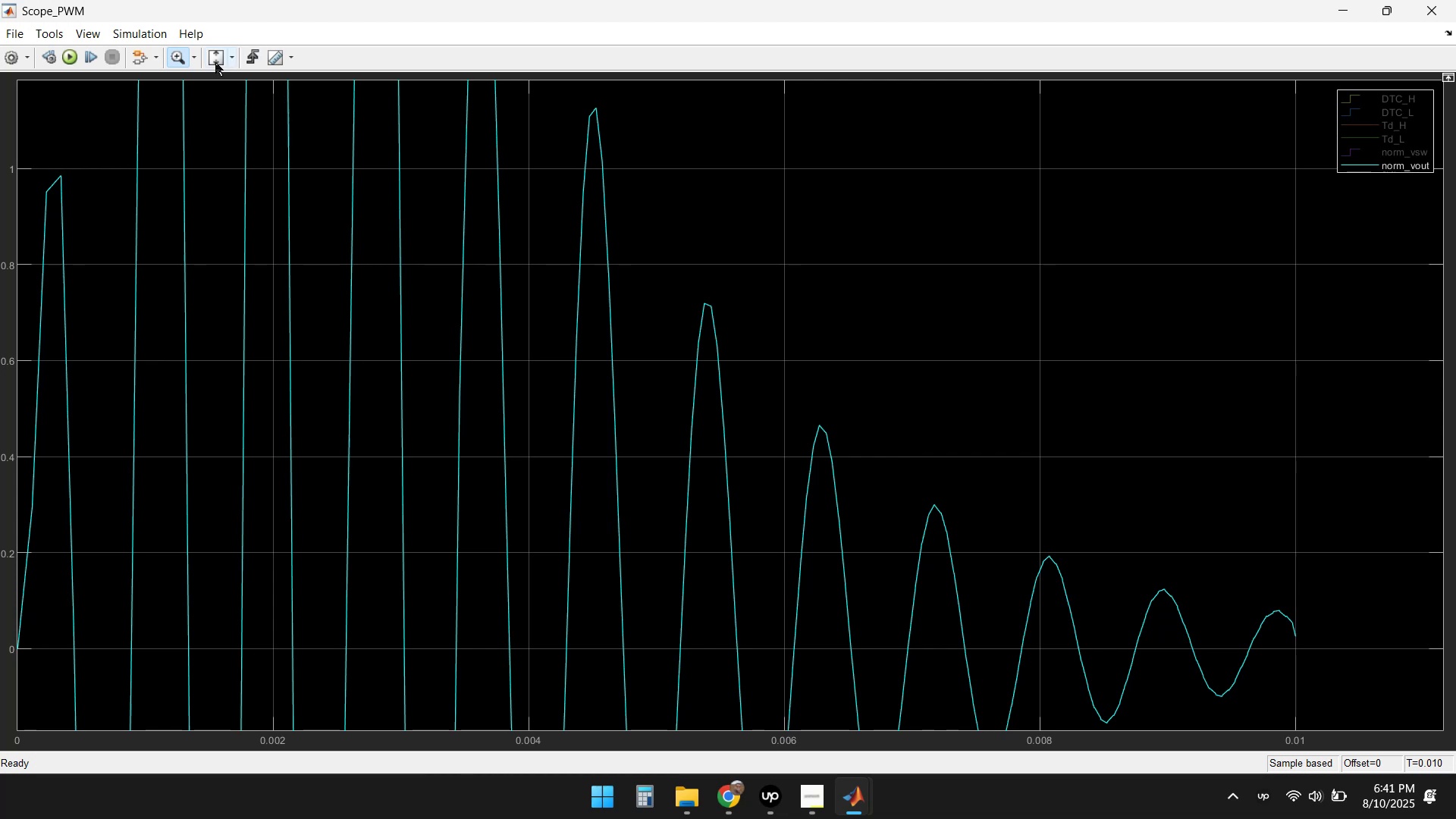 
left_click([233, 57])
 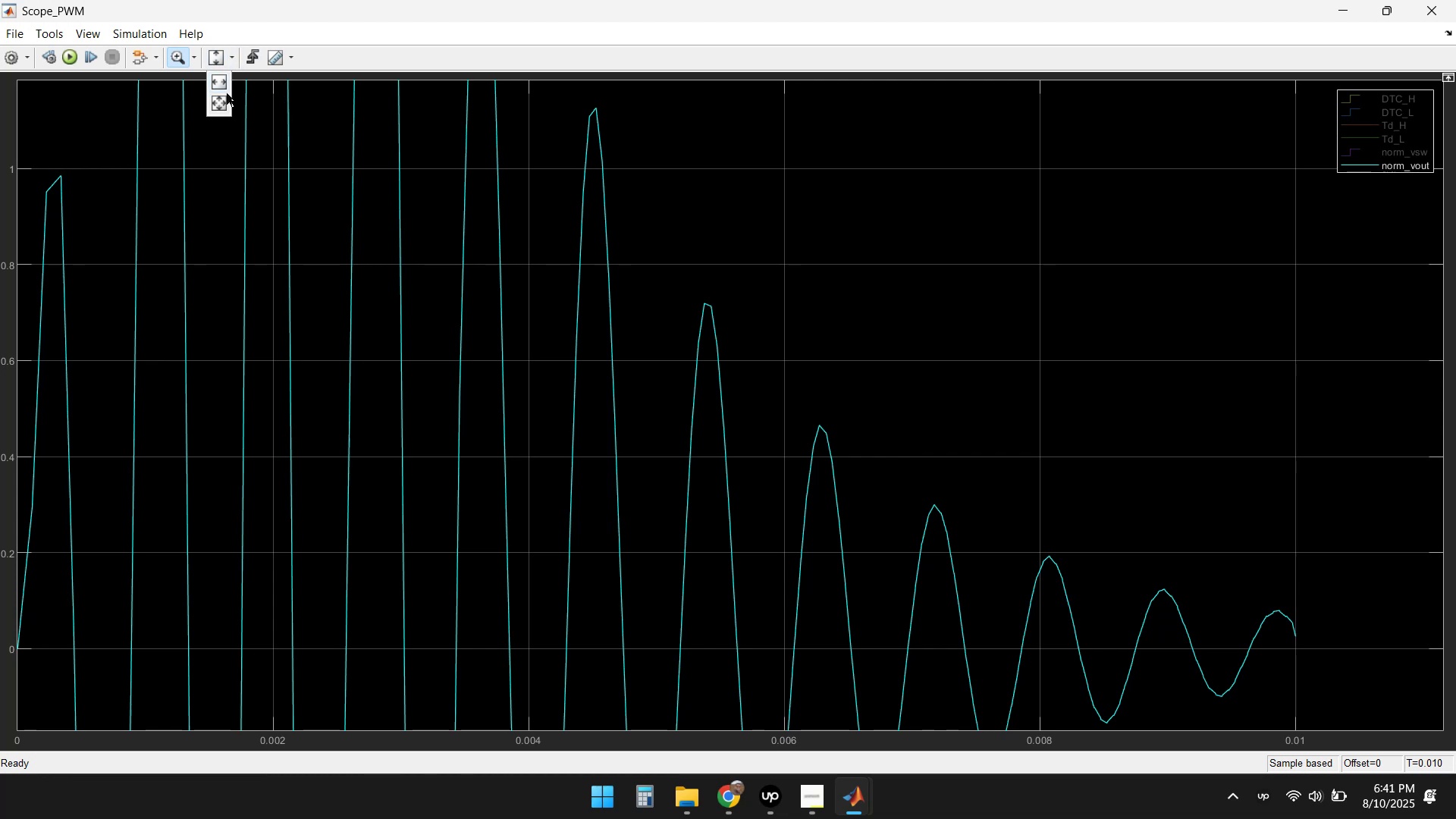 
left_click([224, 108])
 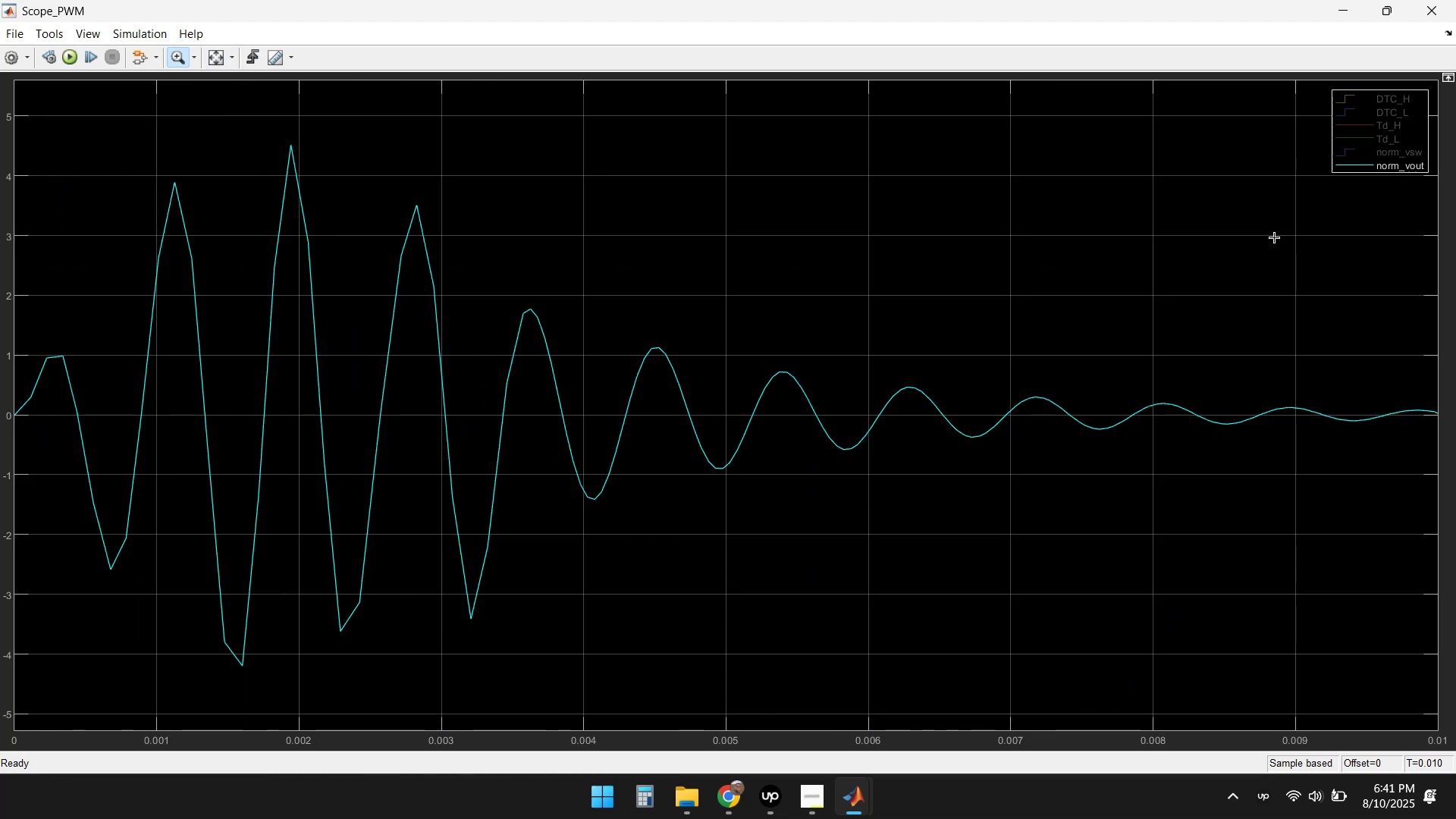 
wait(5.9)
 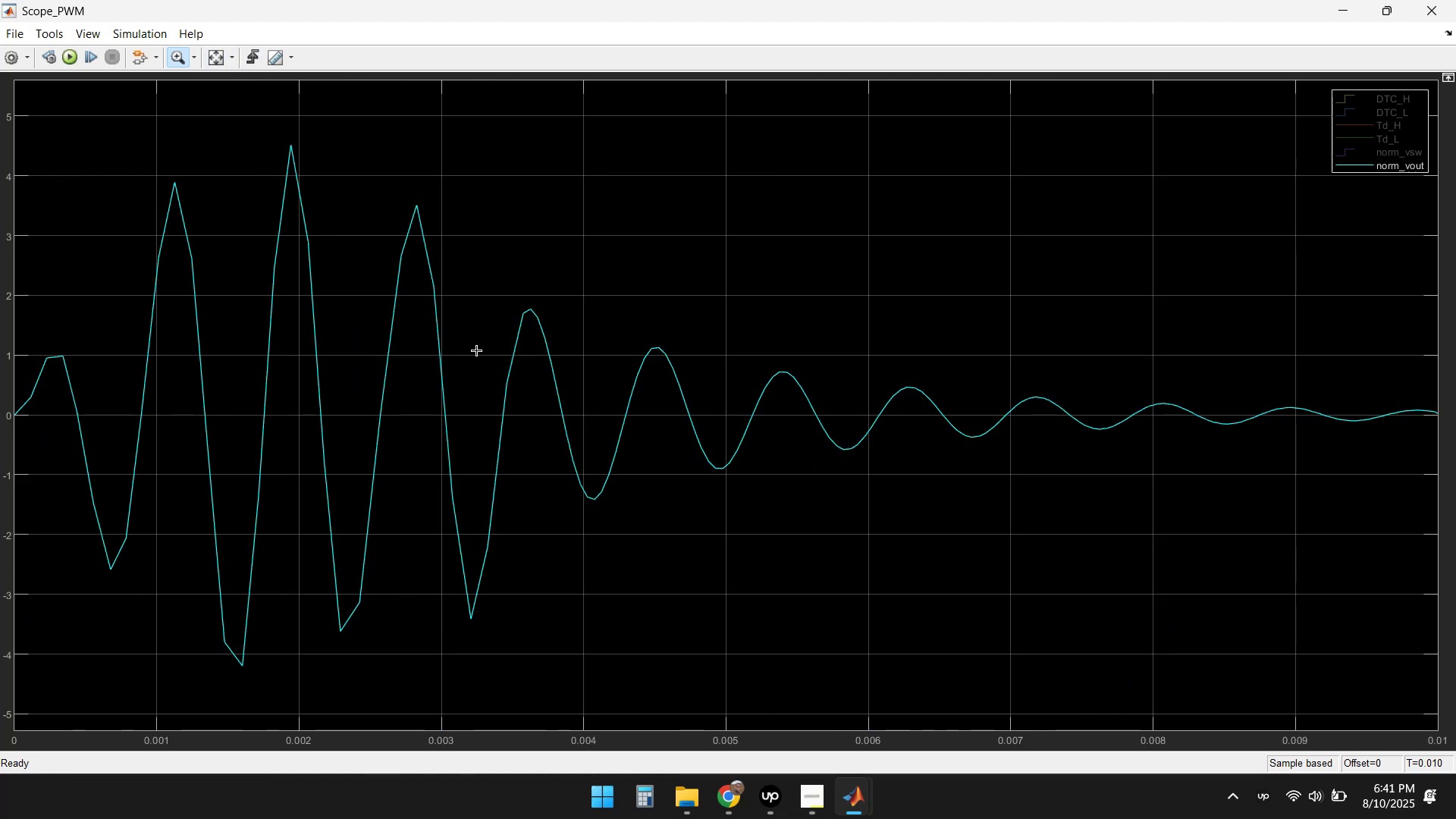 
left_click([1417, 17])
 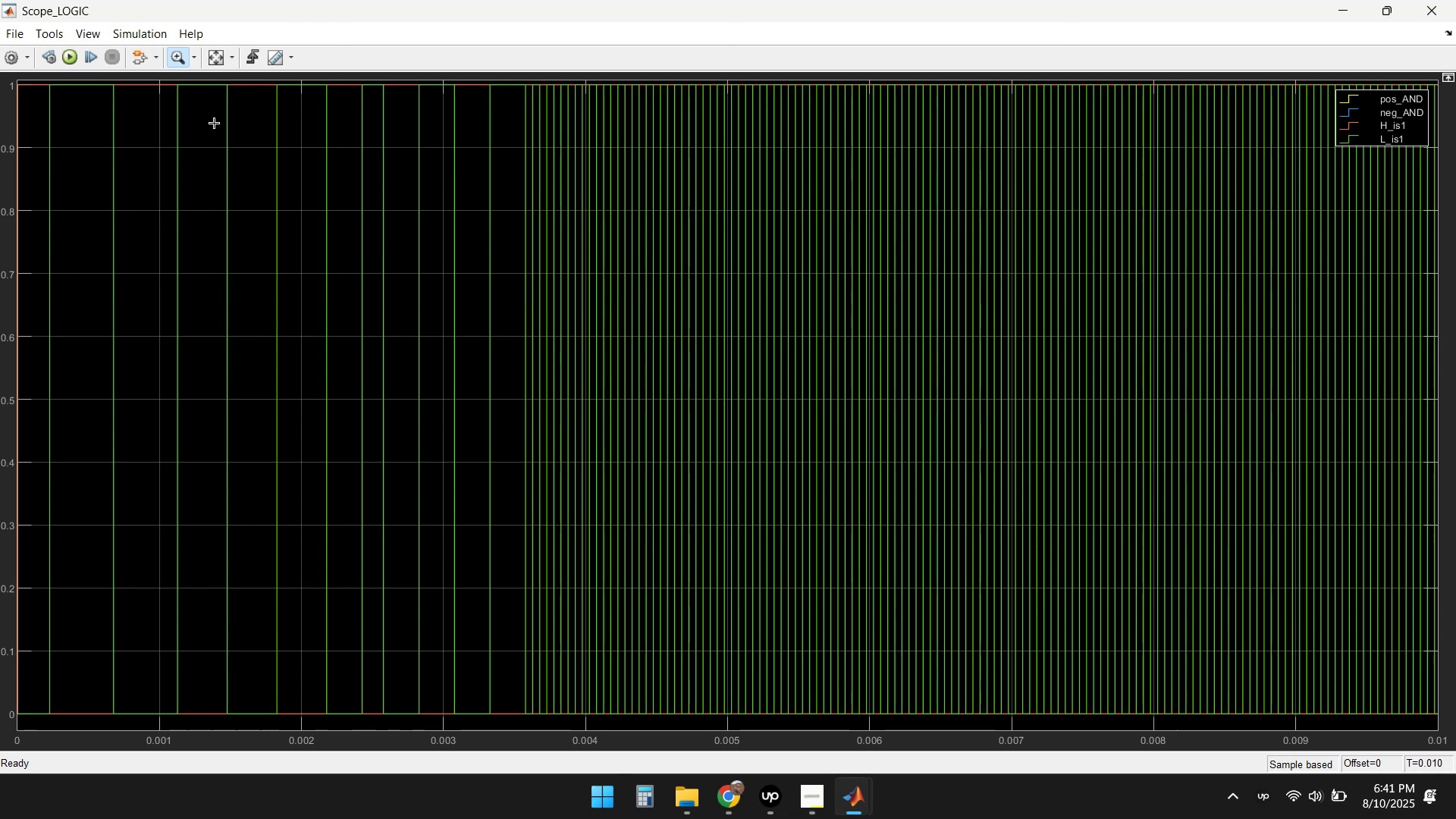 
left_click([212, 54])
 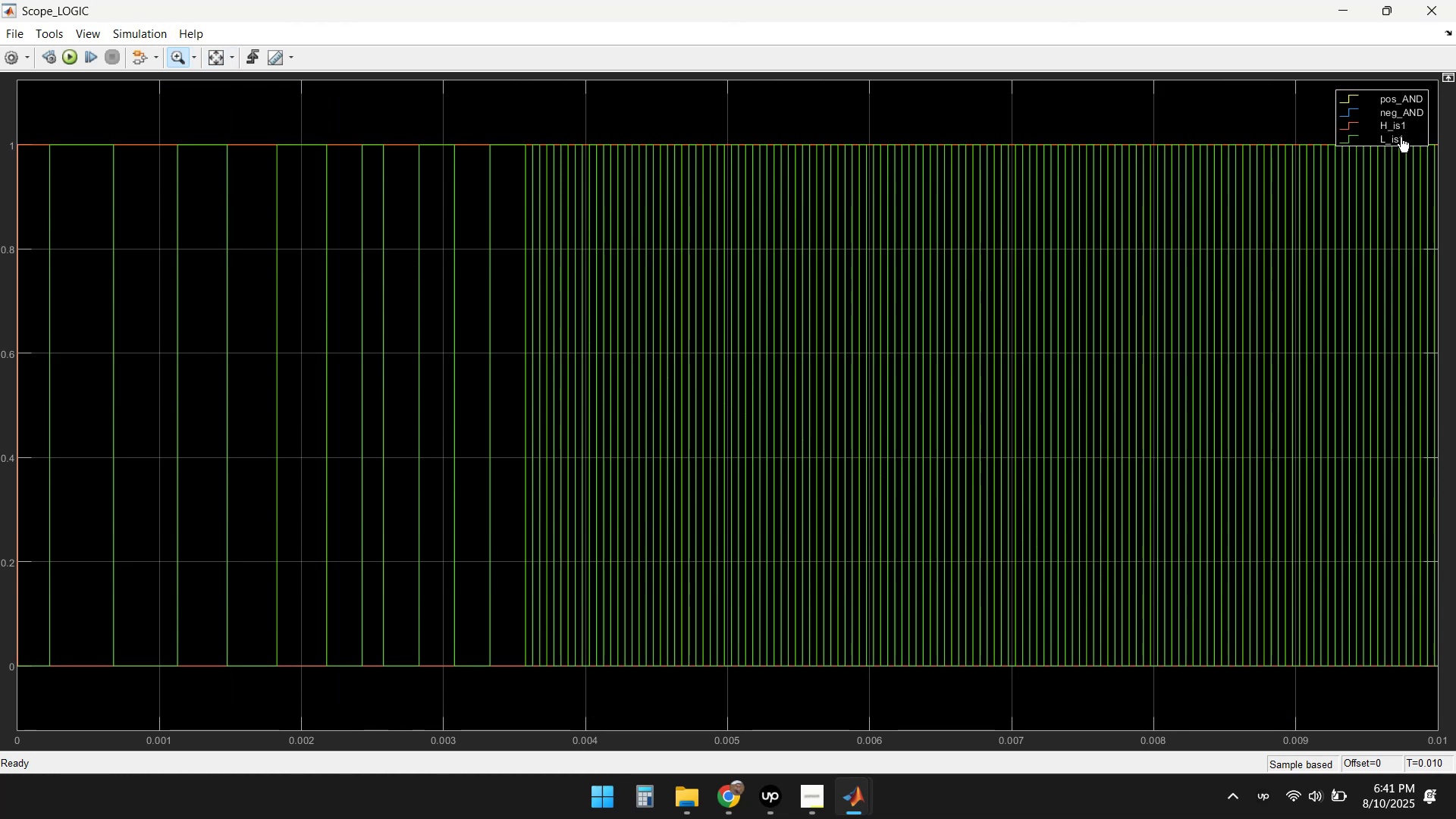 
left_click([1385, 102])
 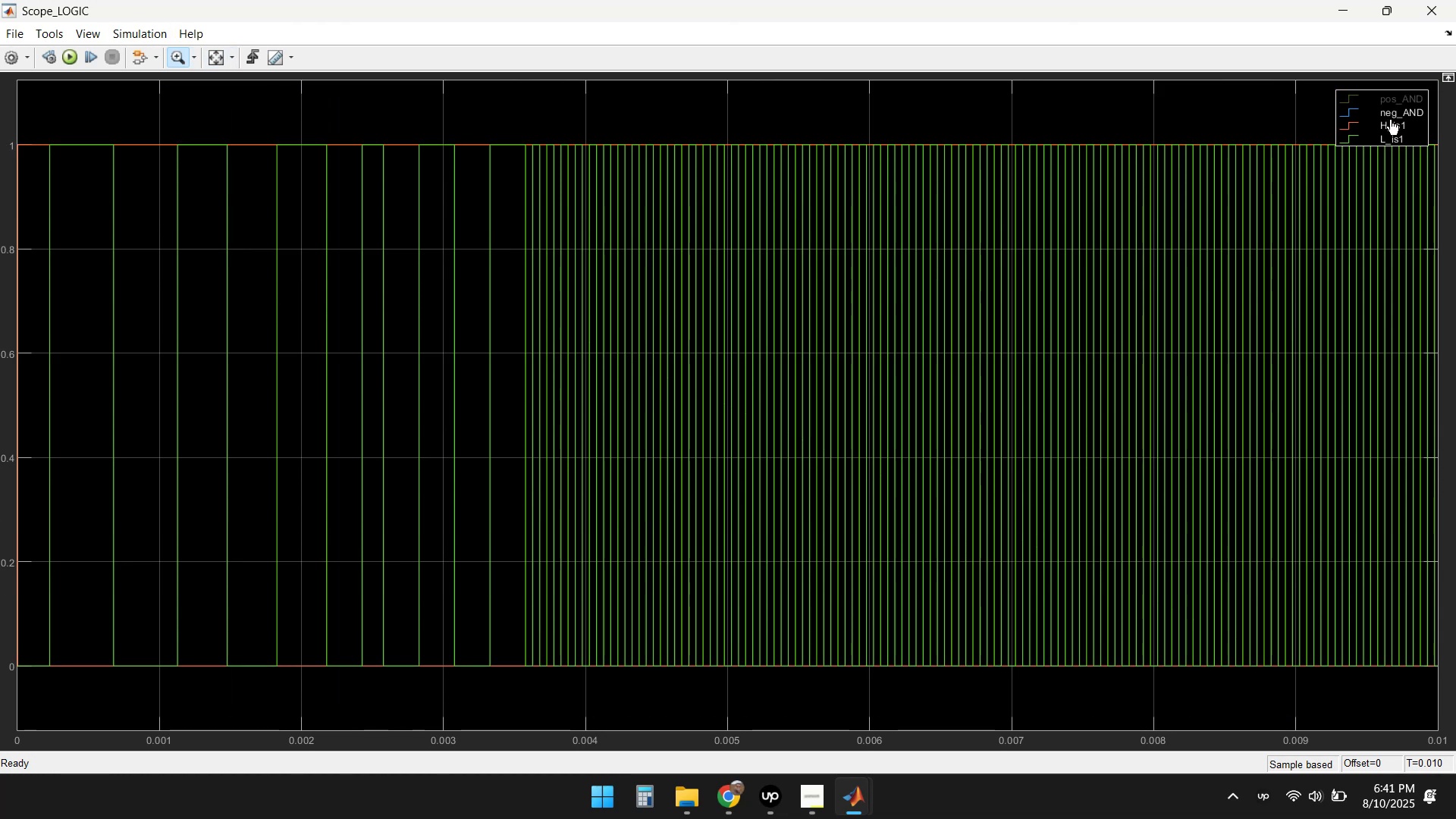 
left_click([1392, 119])
 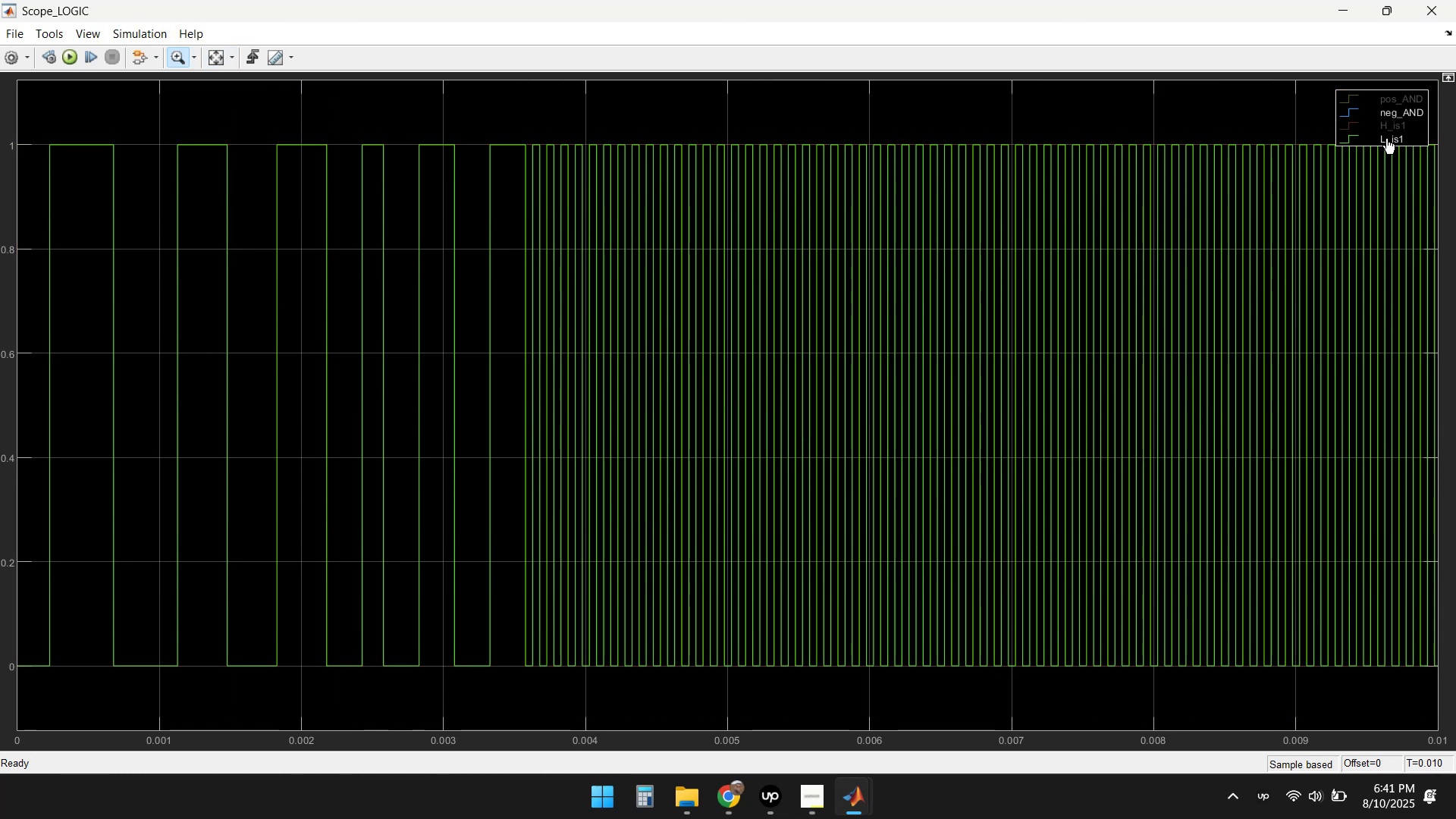 
left_click([1386, 138])
 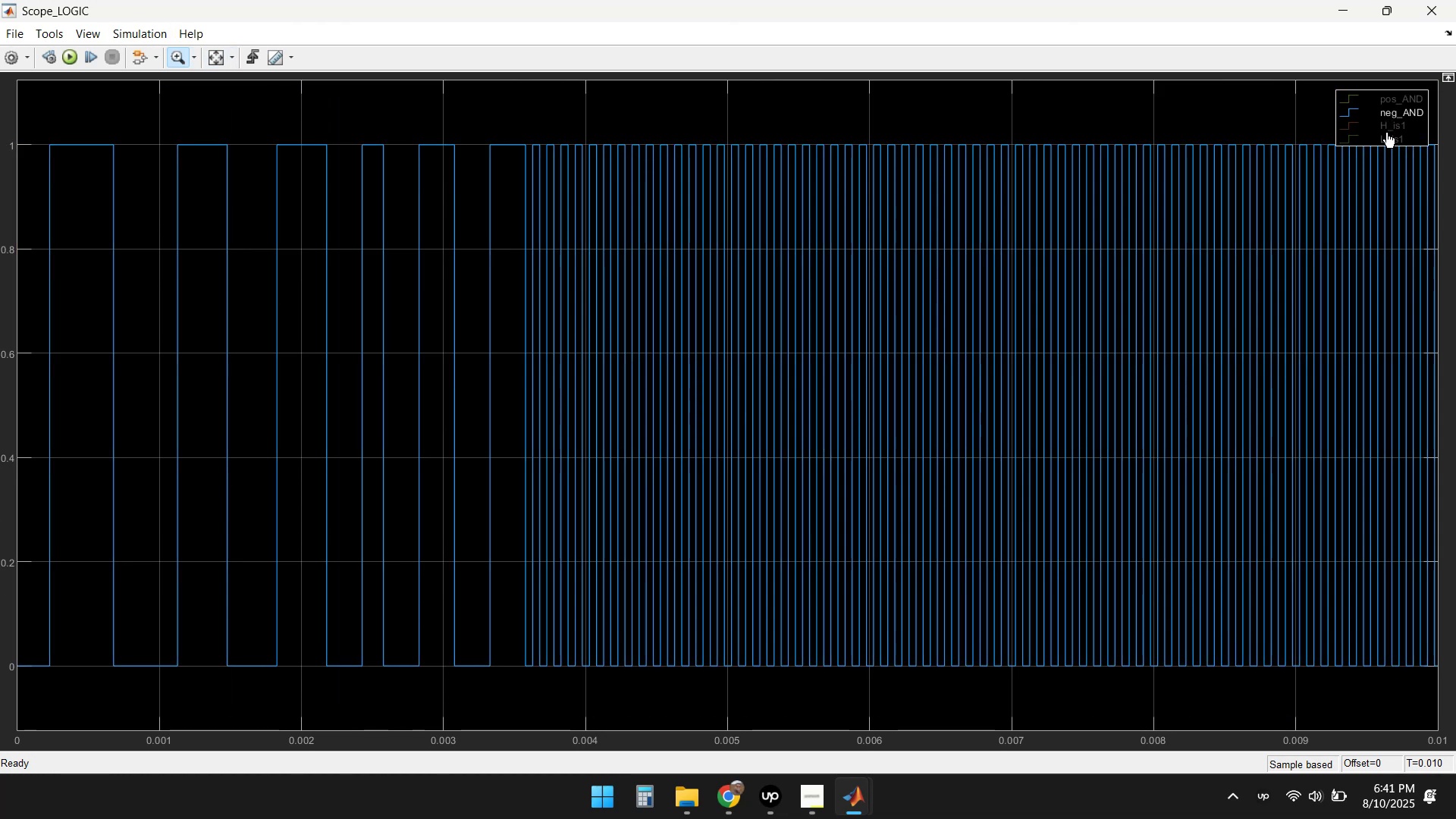 
left_click([1389, 115])
 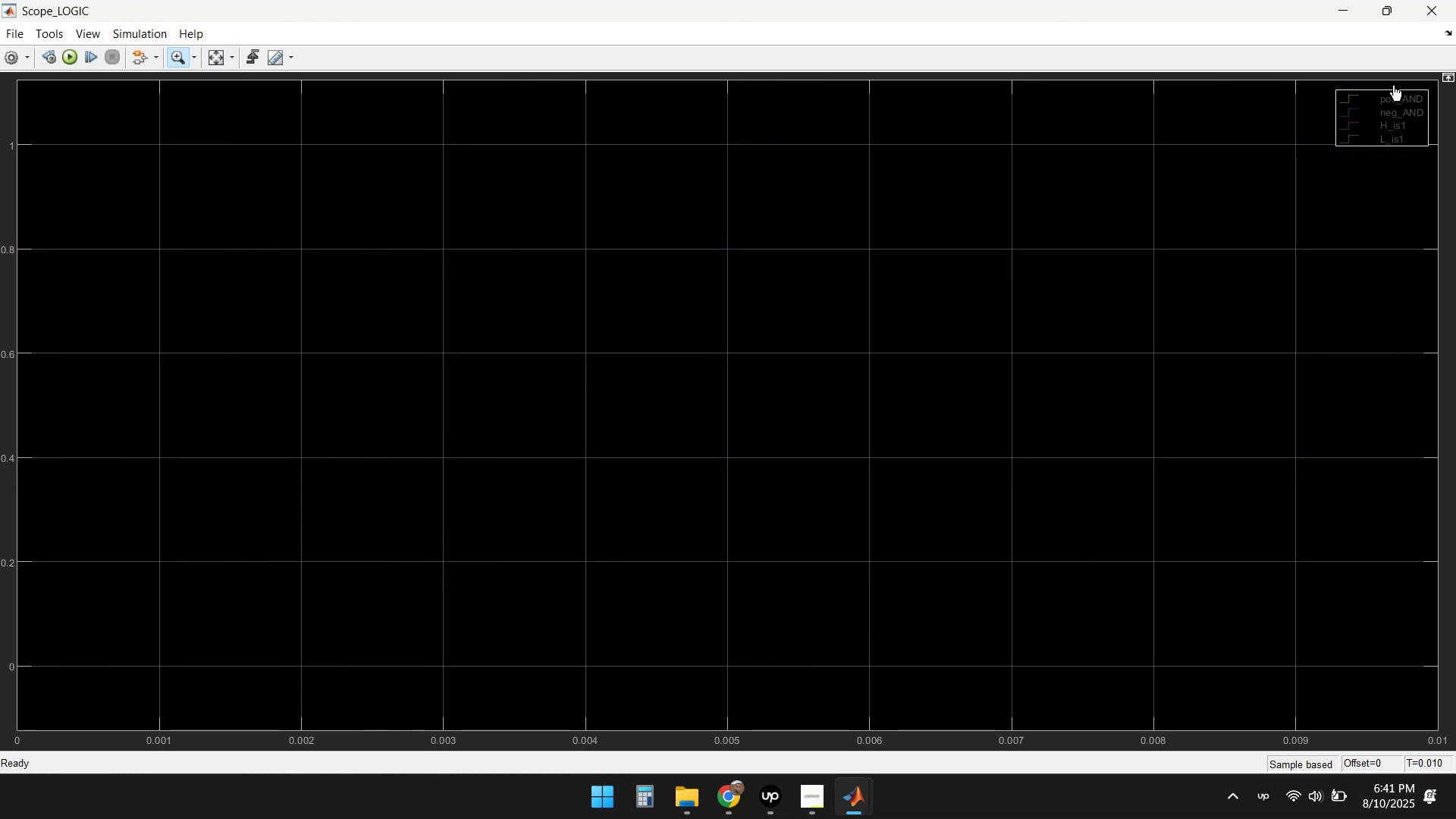 
left_click([1426, 8])
 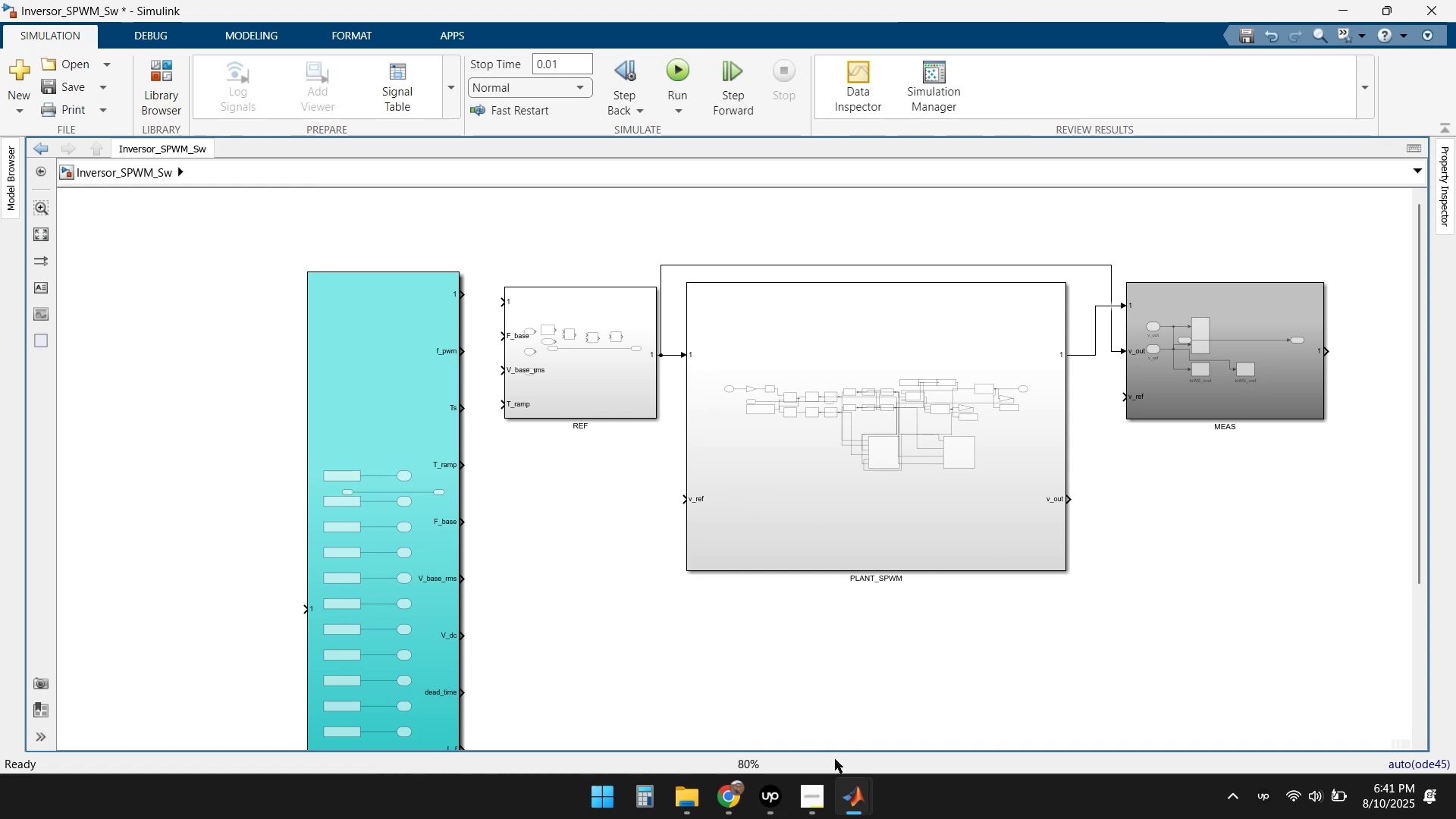 
left_click([739, 799])
 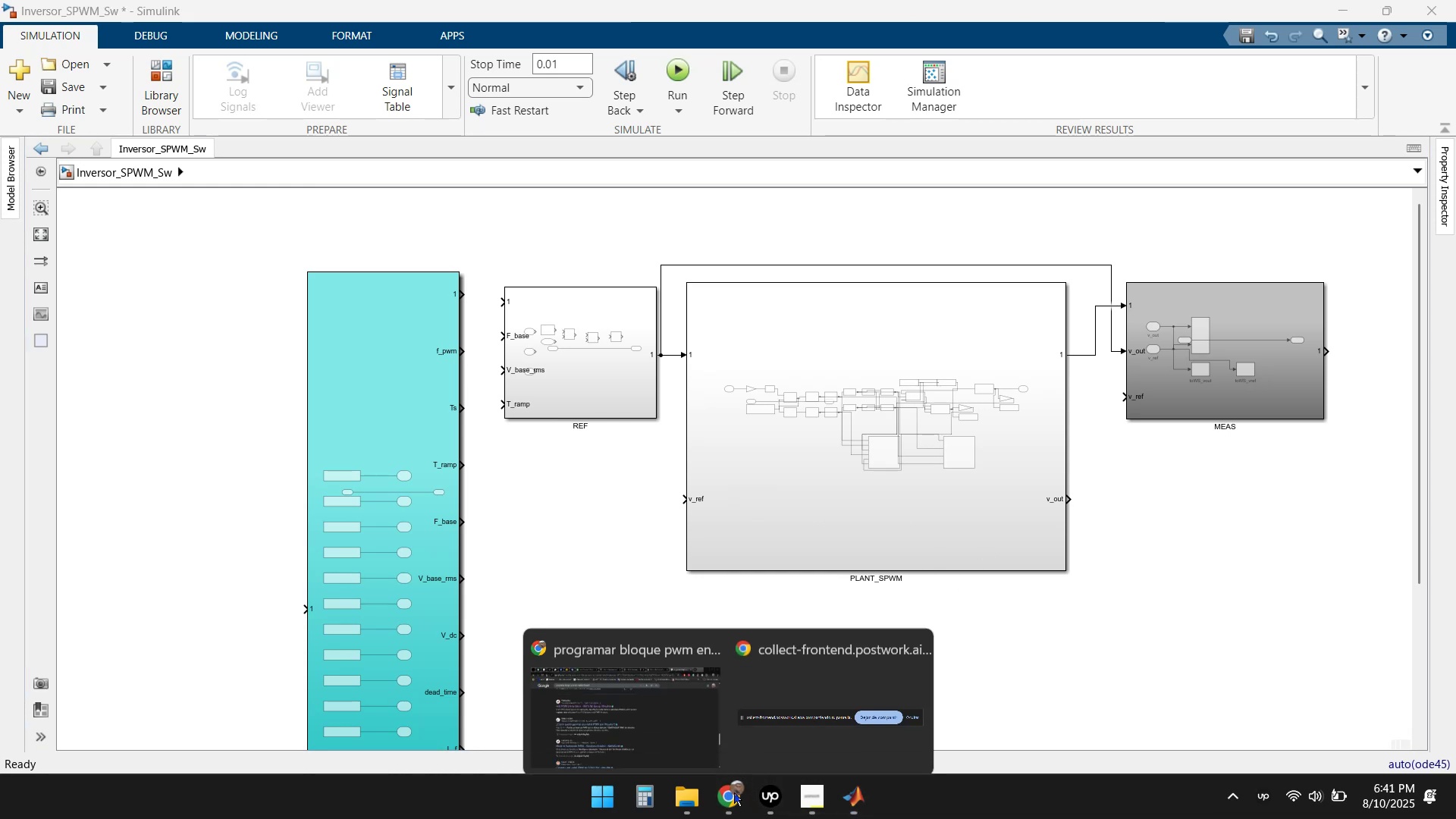 
left_click([638, 723])
 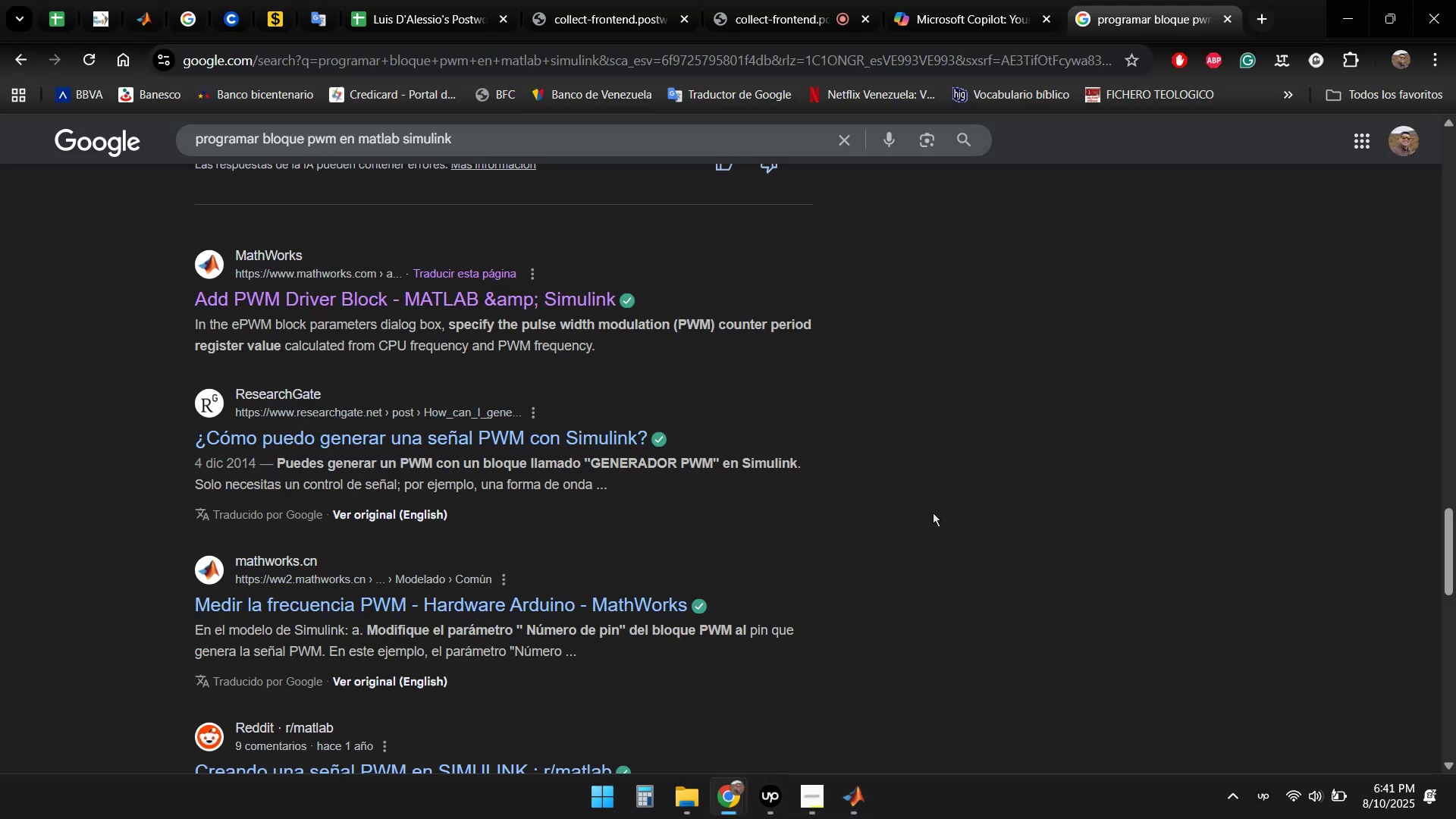 
left_click([793, 0])
 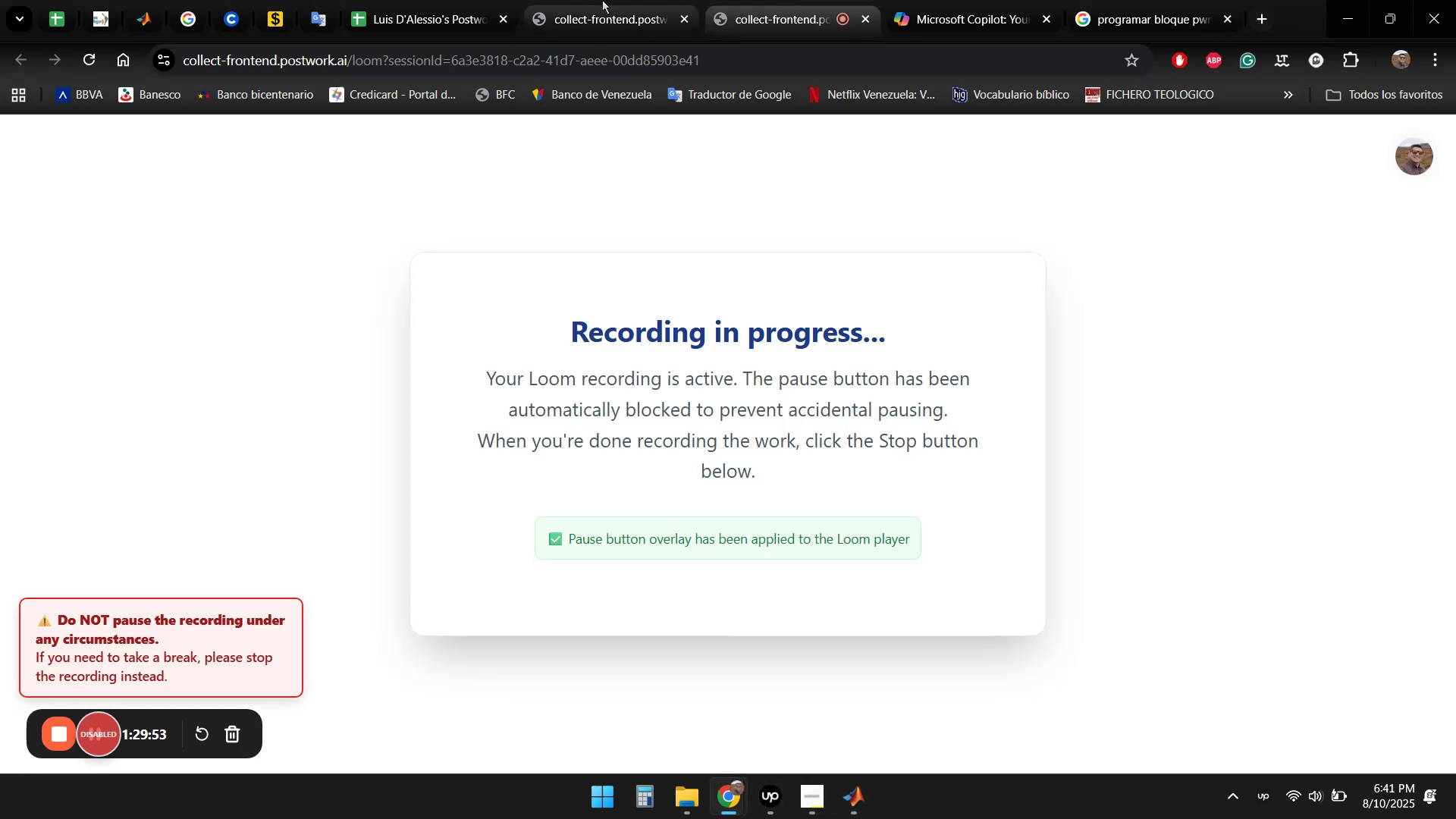 
left_click([938, 0])
 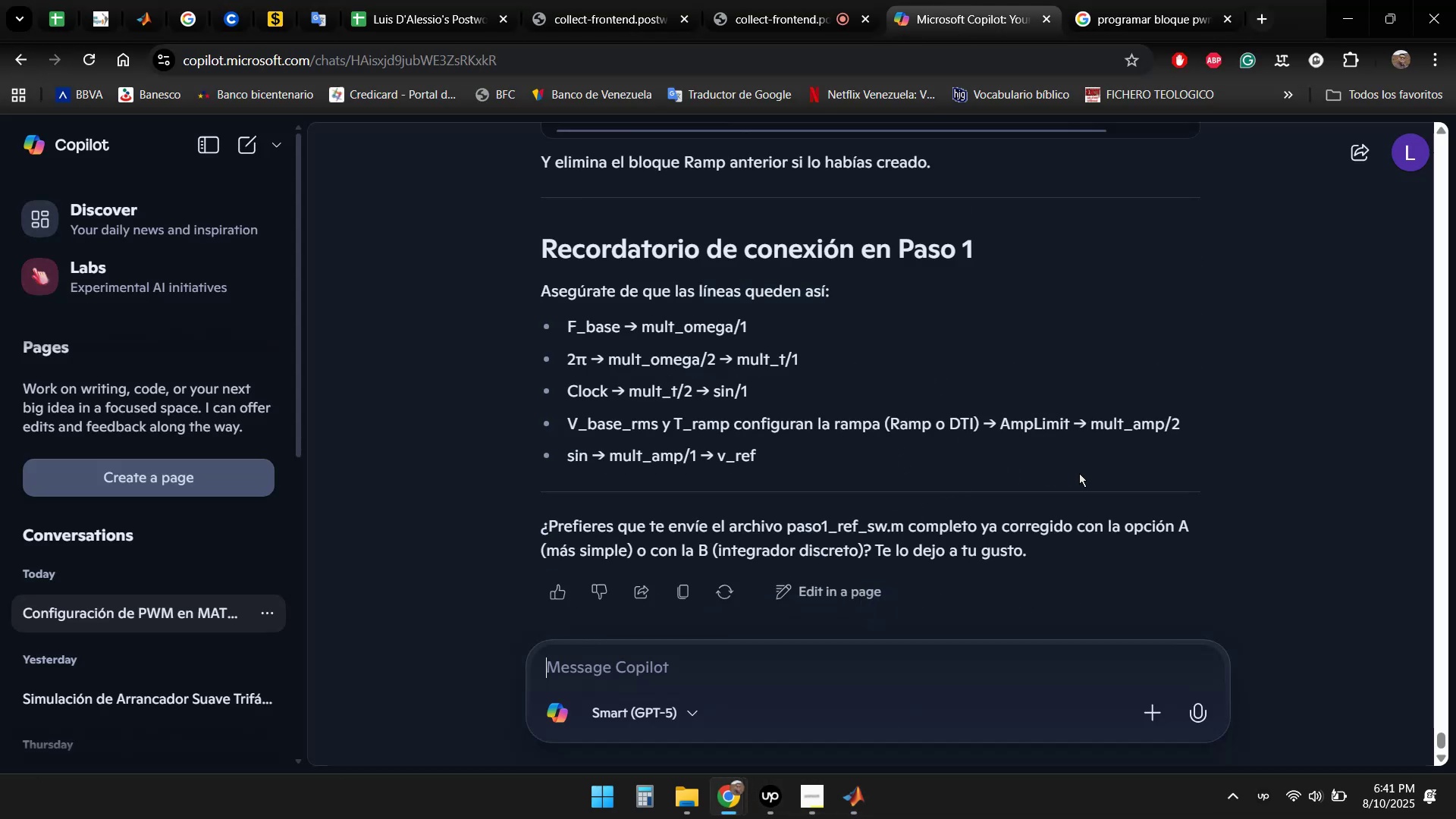 
scroll: coordinate [1281, 474], scroll_direction: down, amount: 4.0
 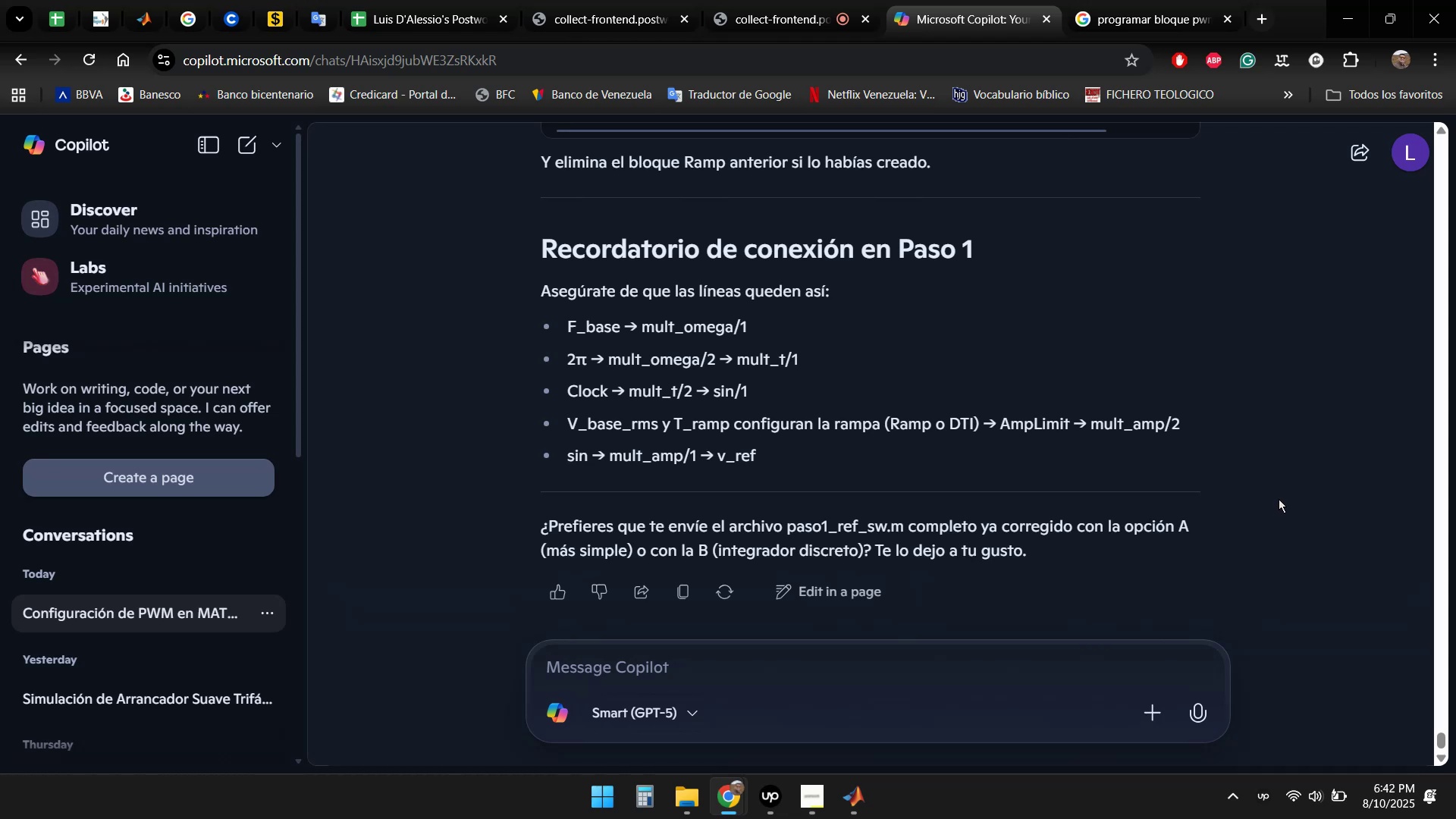 
wait(10.32)
 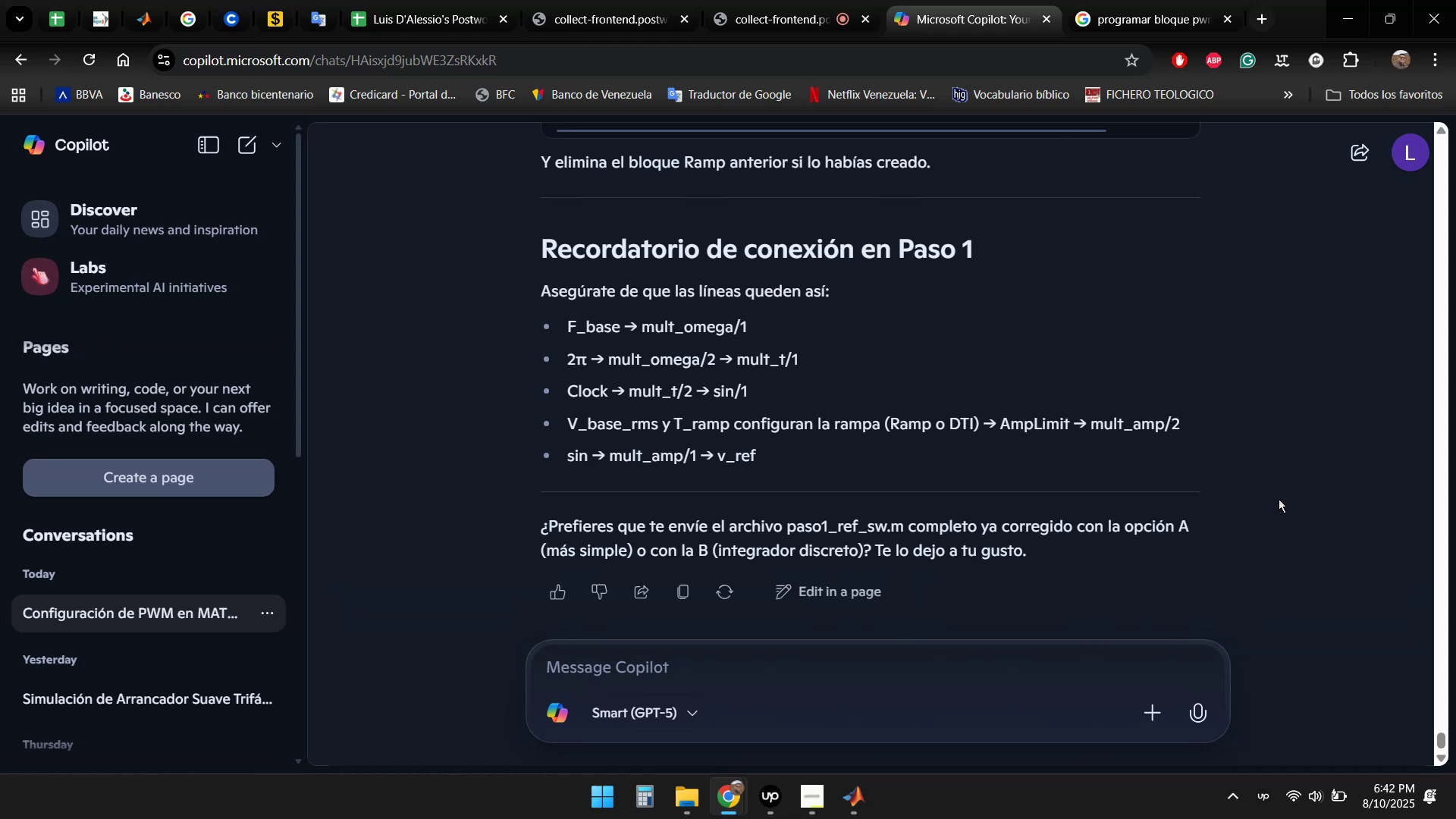 
scroll: coordinate [1171, 454], scroll_direction: up, amount: 3.0
 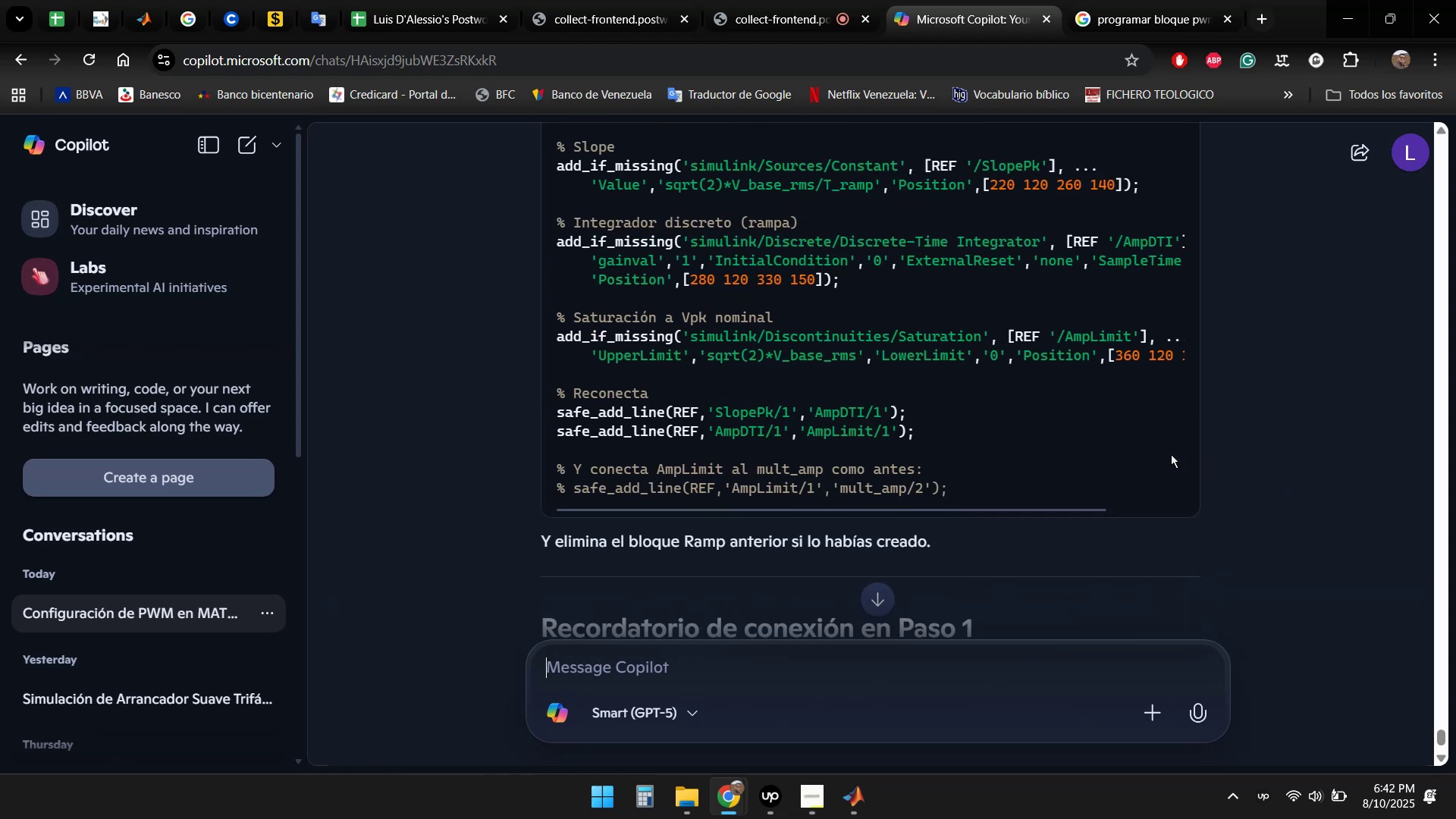 
scroll: coordinate [1260, 435], scroll_direction: down, amount: 4.0
 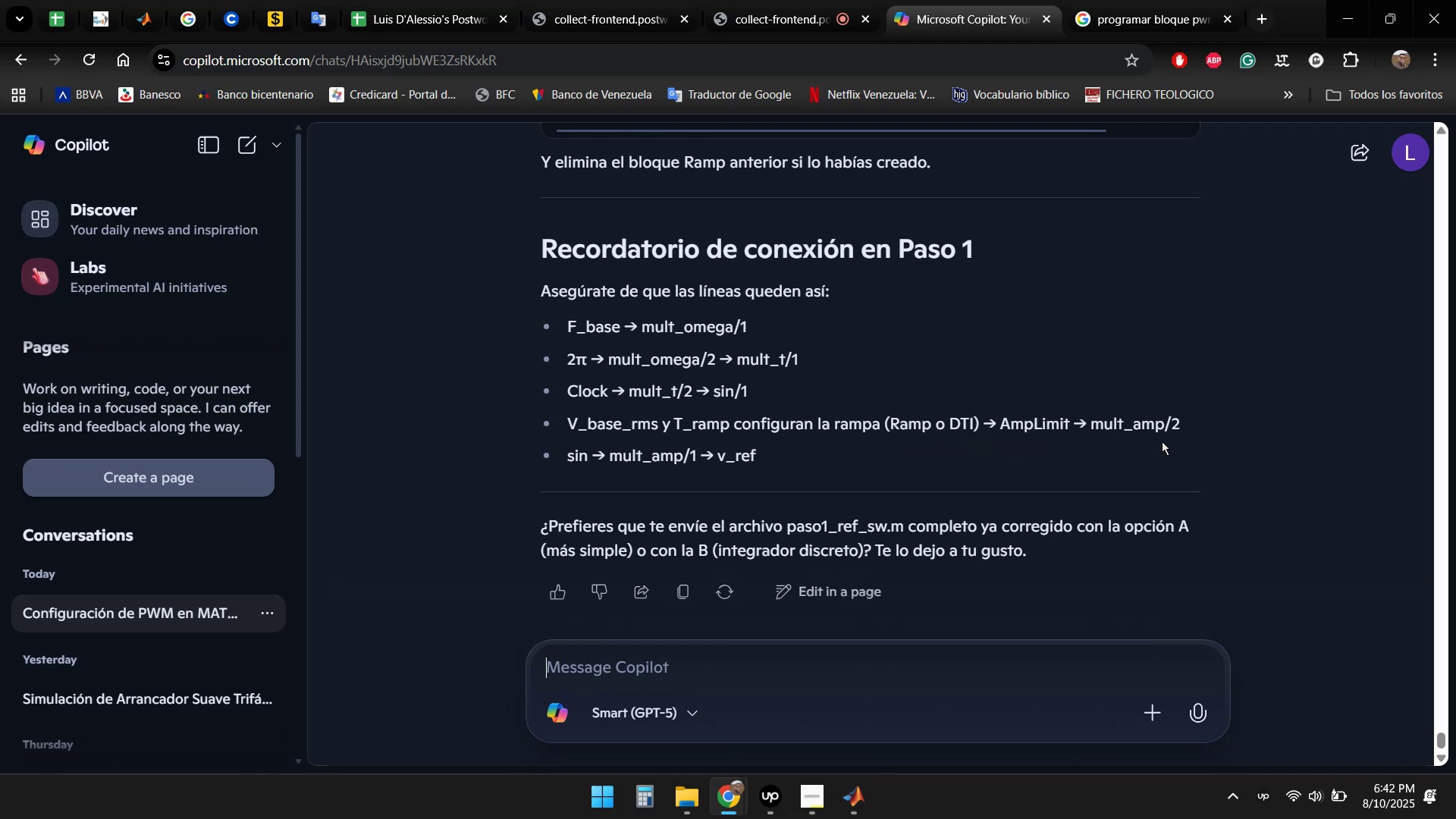 
wait(28.09)
 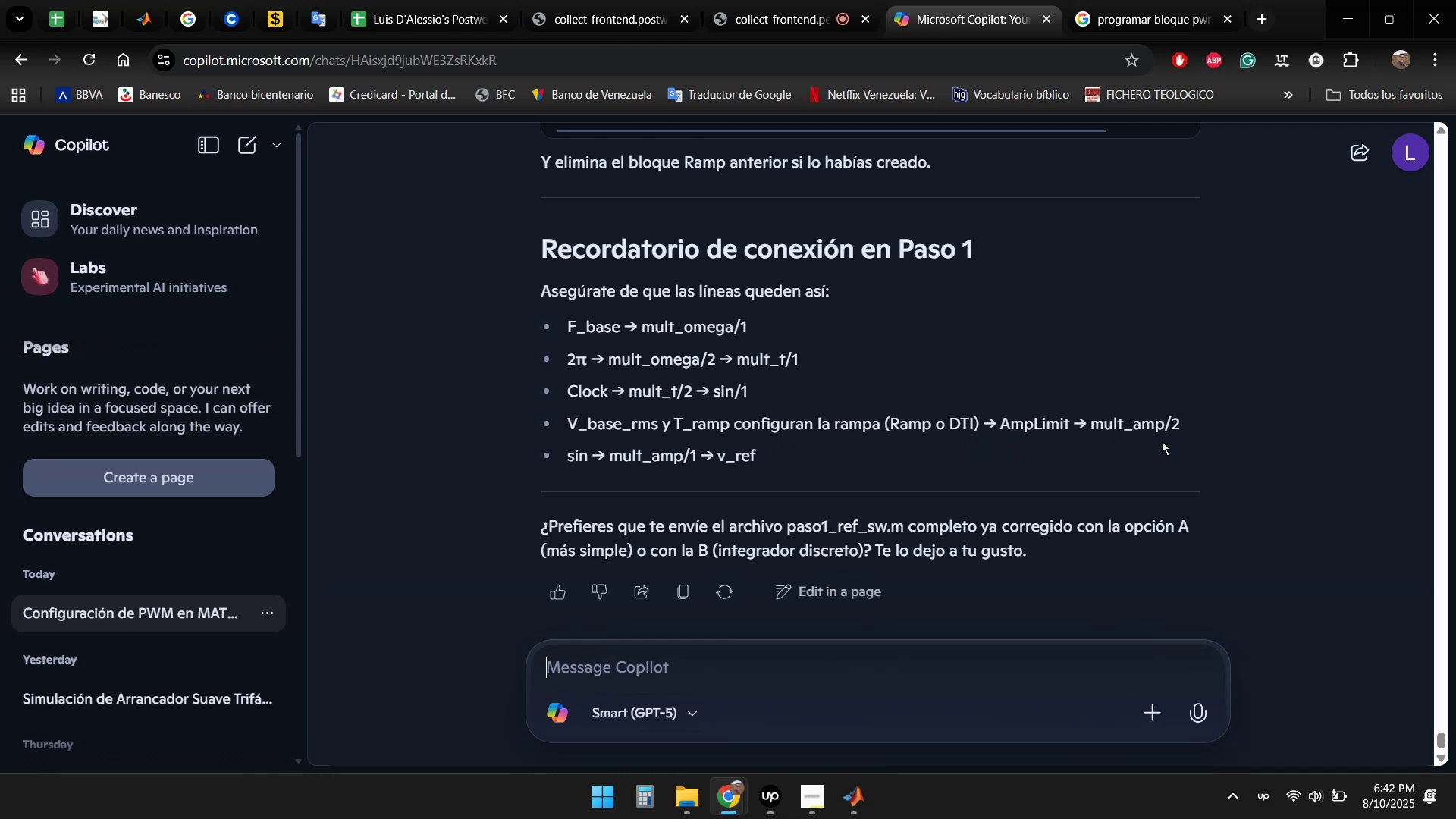 
scroll: coordinate [1204, 529], scroll_direction: down, amount: 2.0
 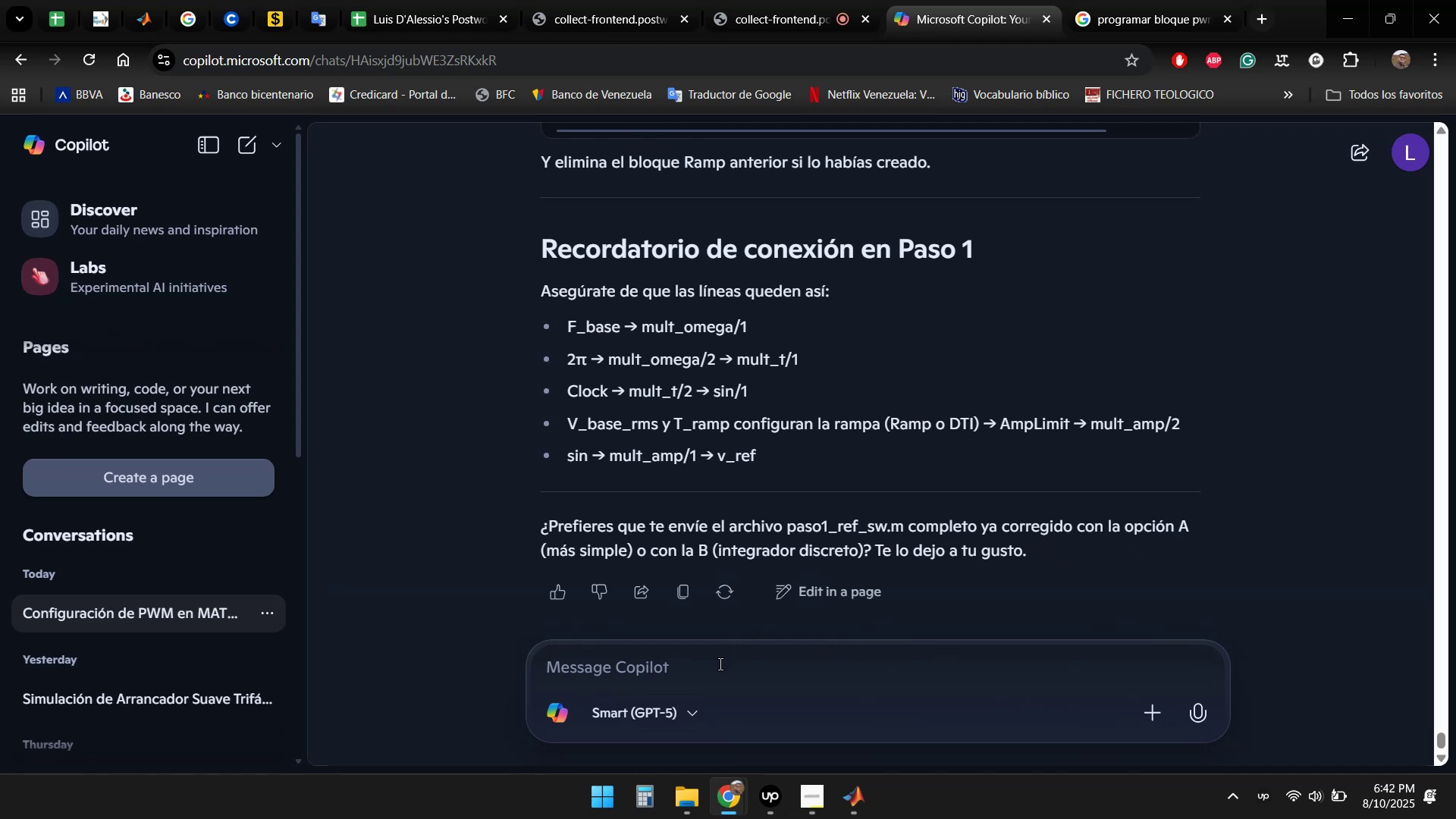 
wait(10.88)
 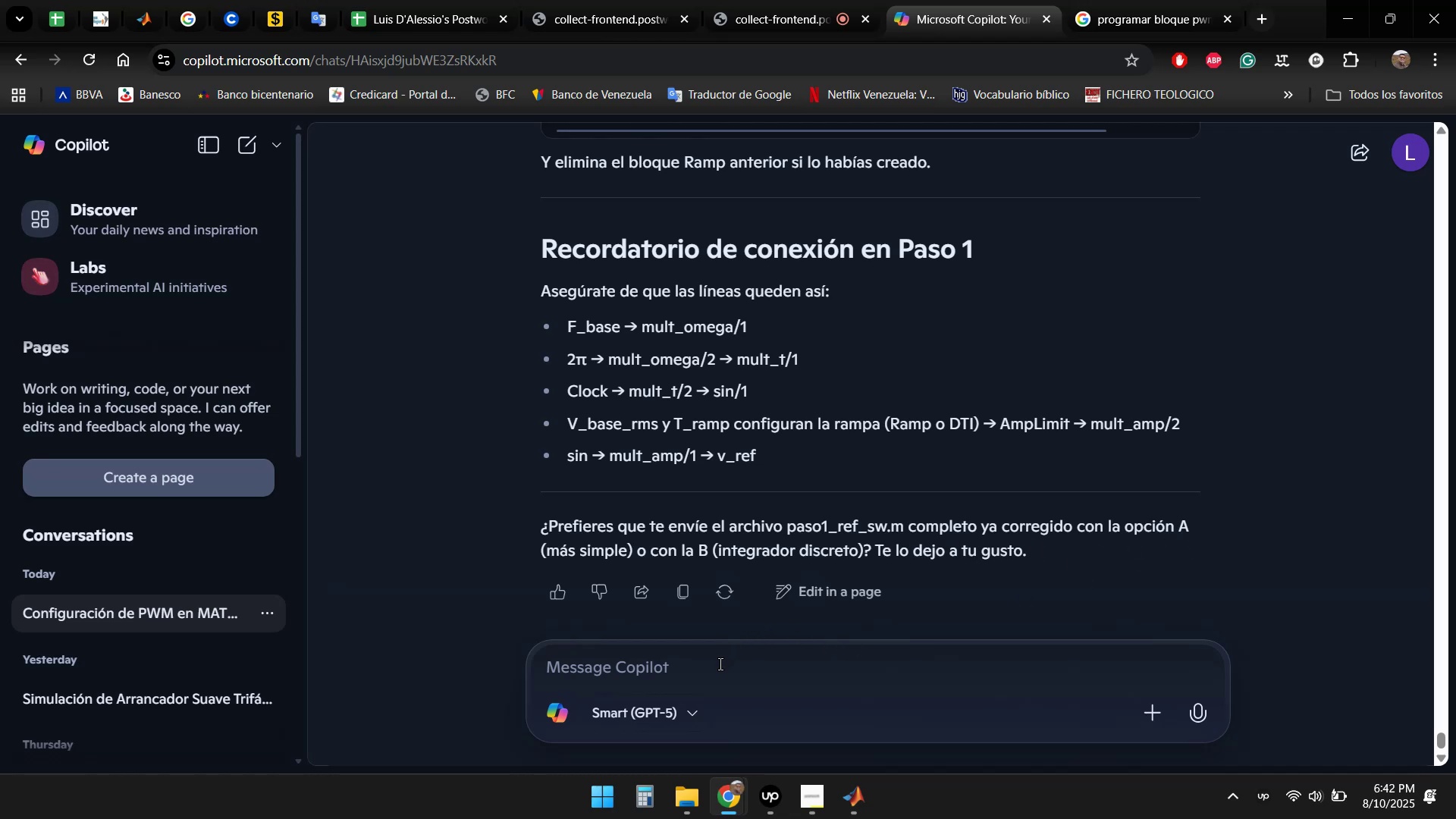 
scroll: coordinate [1244, 501], scroll_direction: down, amount: 3.0
 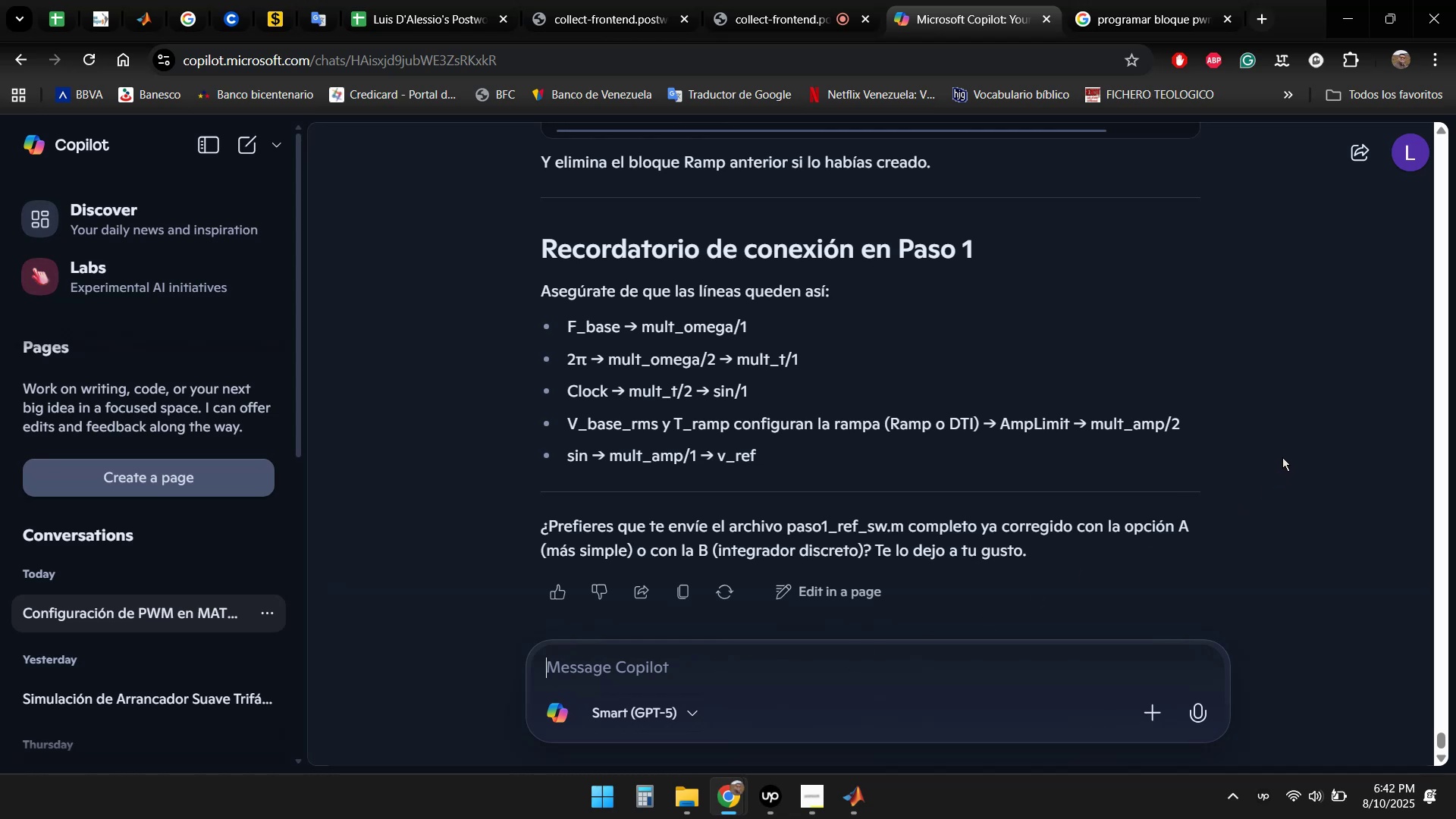 
scroll: coordinate [1279, 453], scroll_direction: up, amount: 2.0
 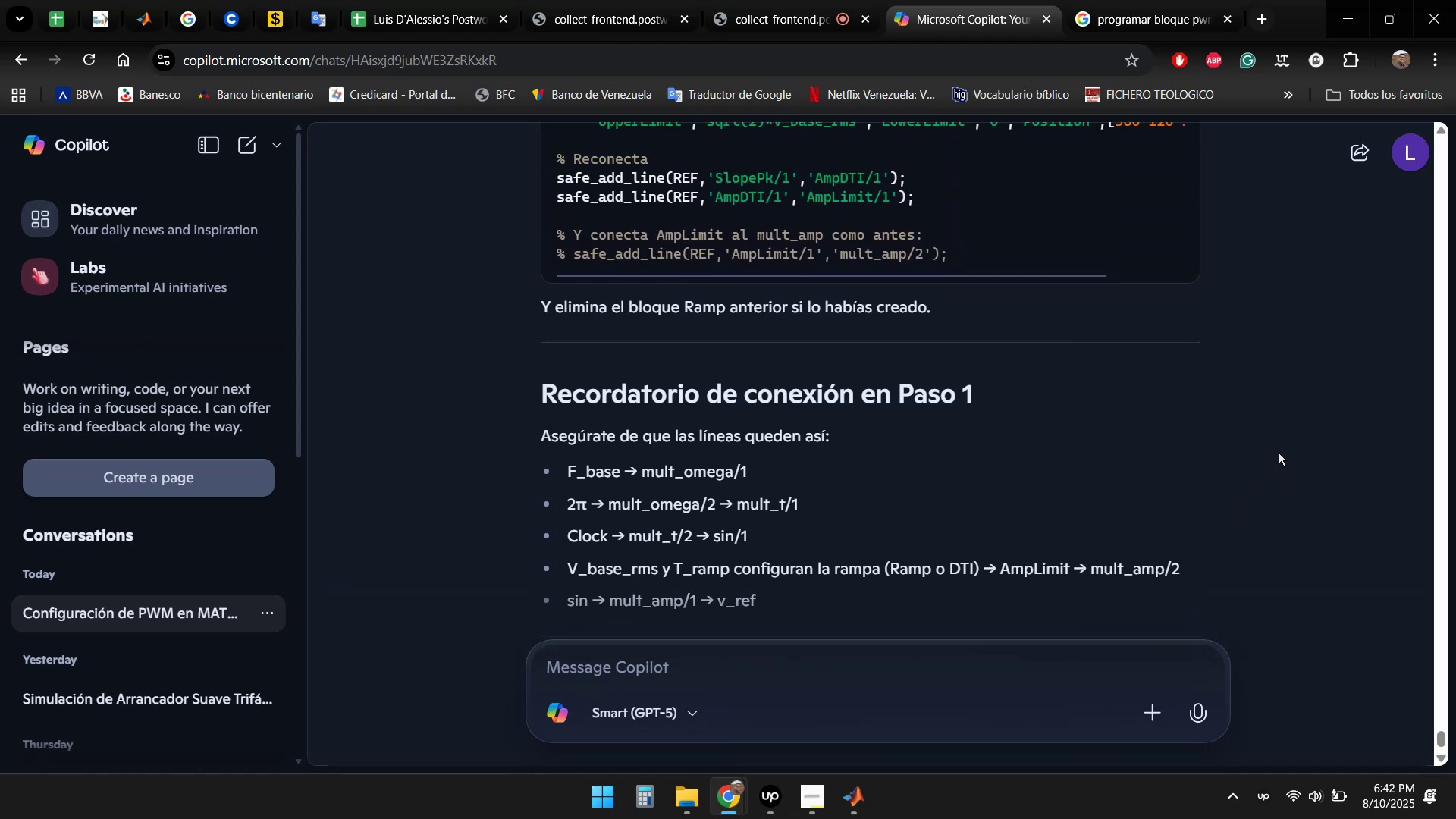 
scroll: coordinate [844, 561], scroll_direction: down, amount: 15.0
 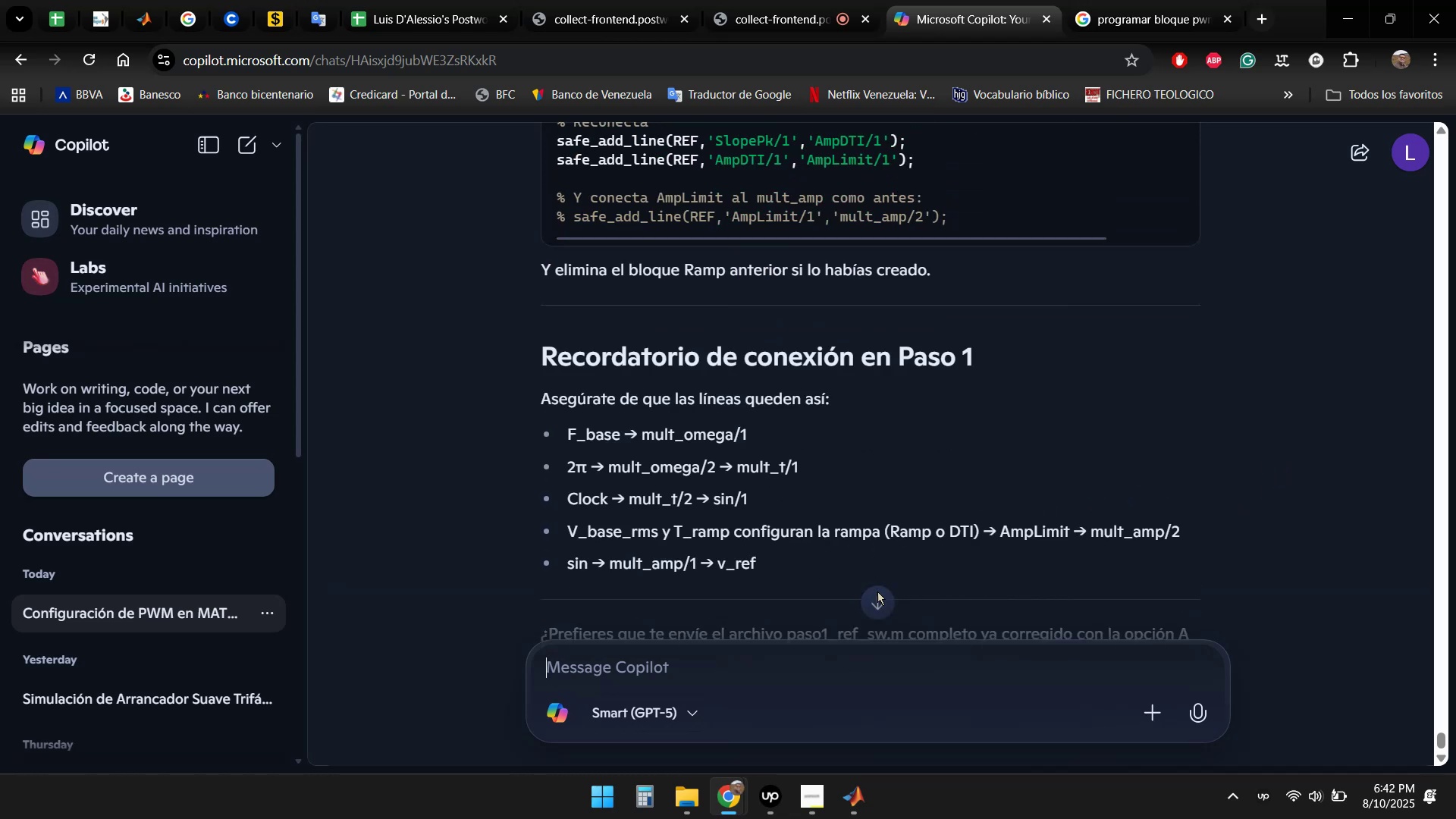 
left_click([876, 602])
 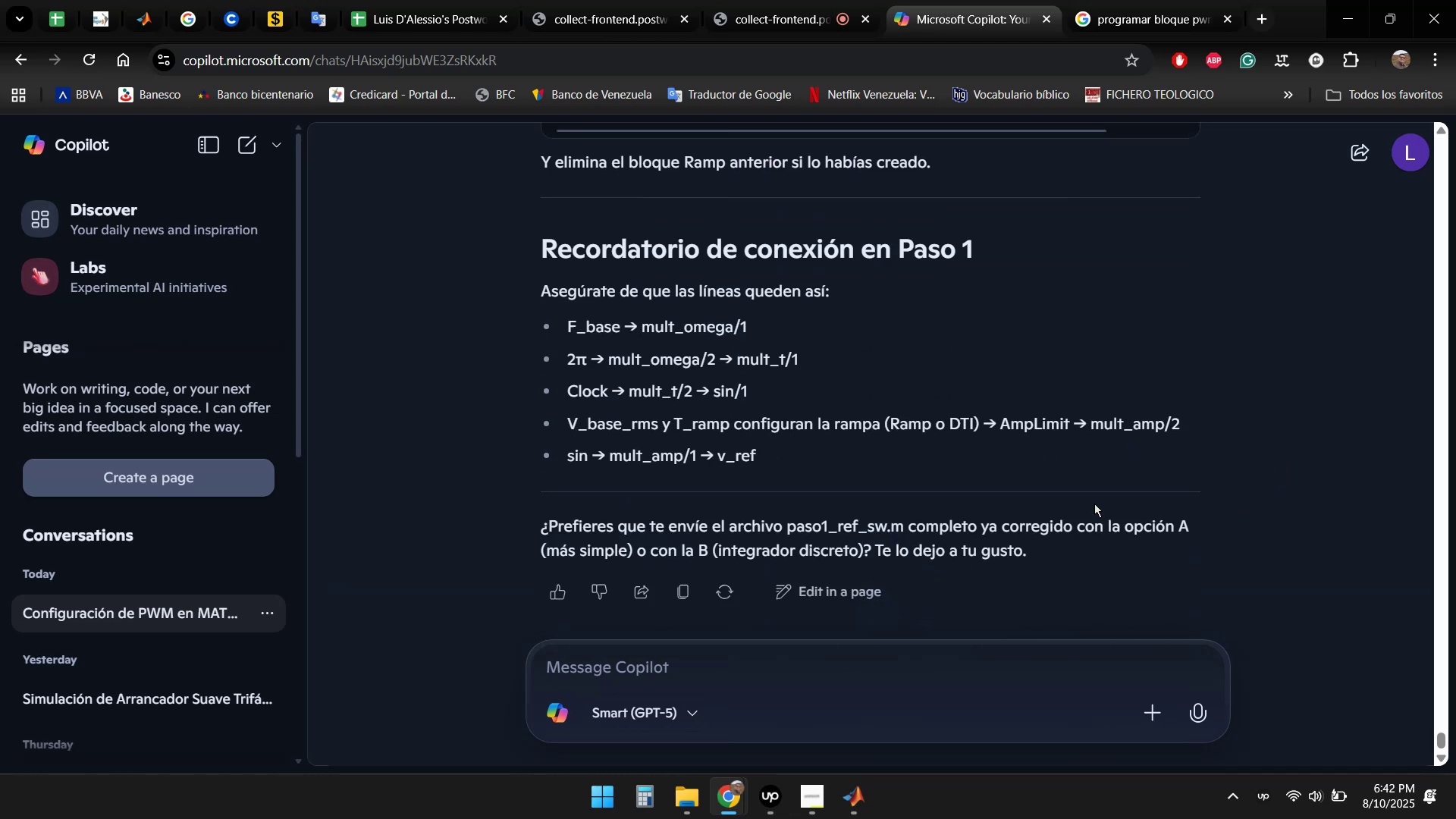 
scroll: coordinate [1156, 479], scroll_direction: down, amount: 2.0
 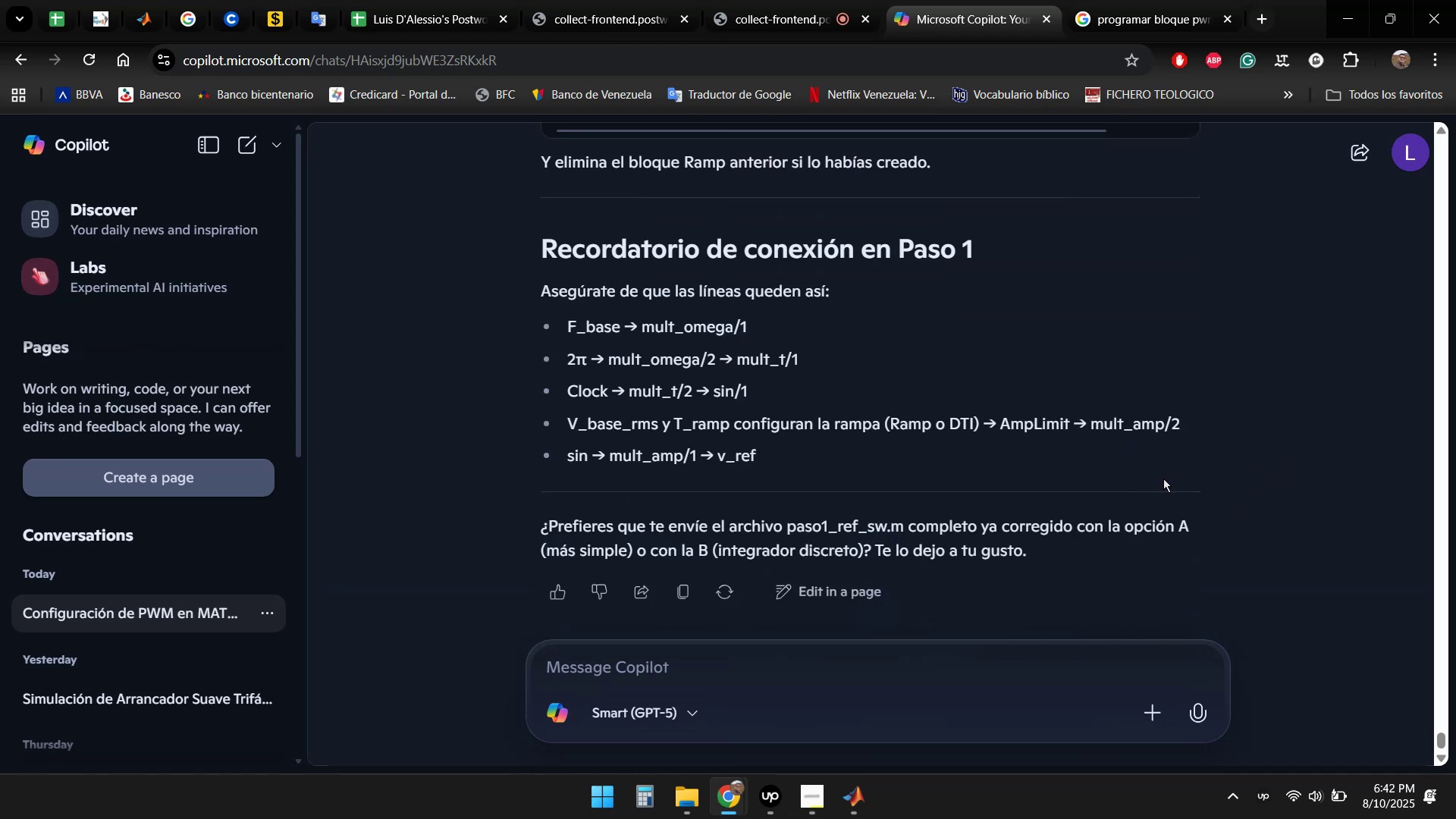 
scroll: coordinate [1213, 467], scroll_direction: up, amount: 1.0
 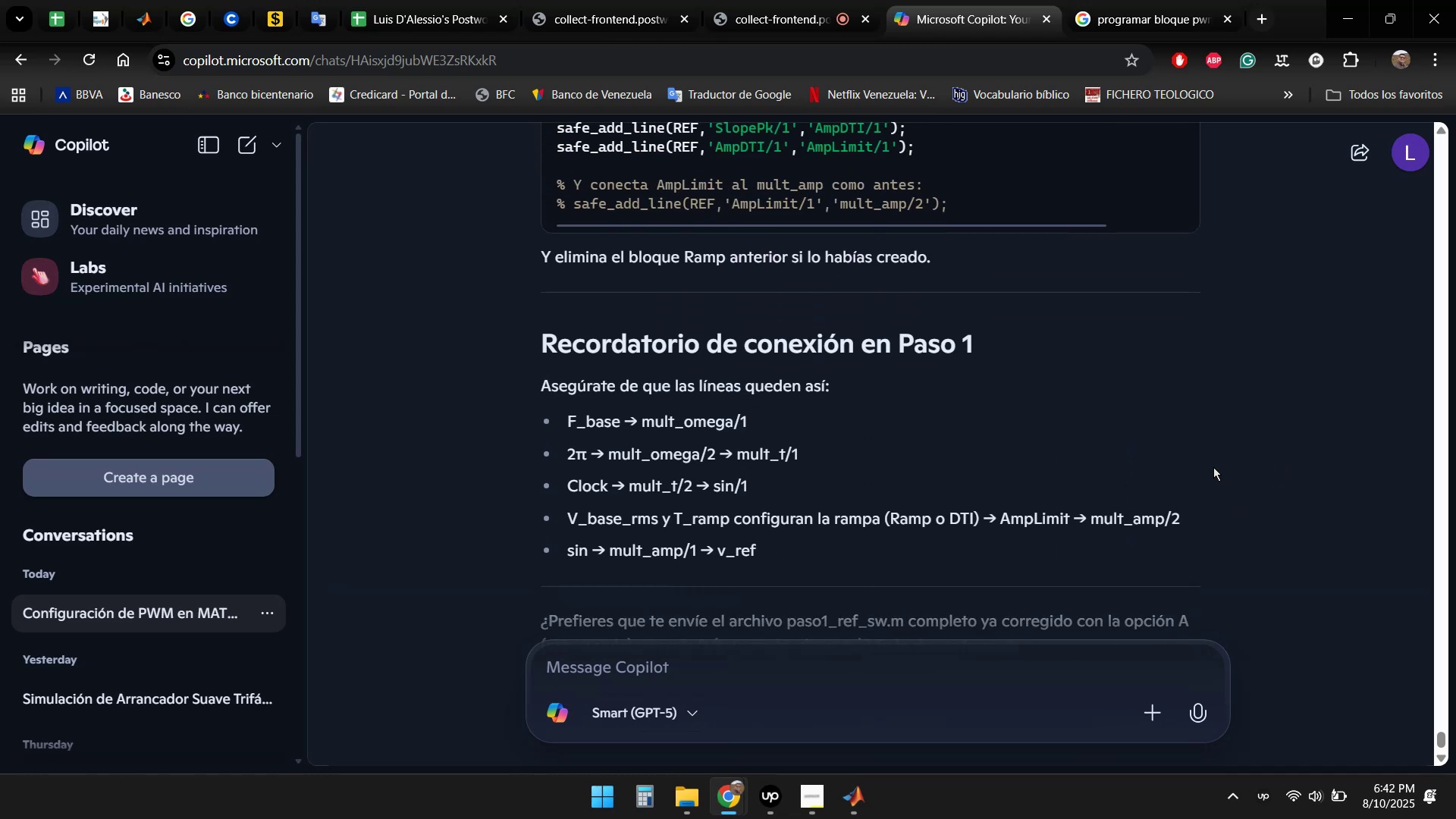 
scroll: coordinate [1214, 463], scroll_direction: down, amount: 3.0
 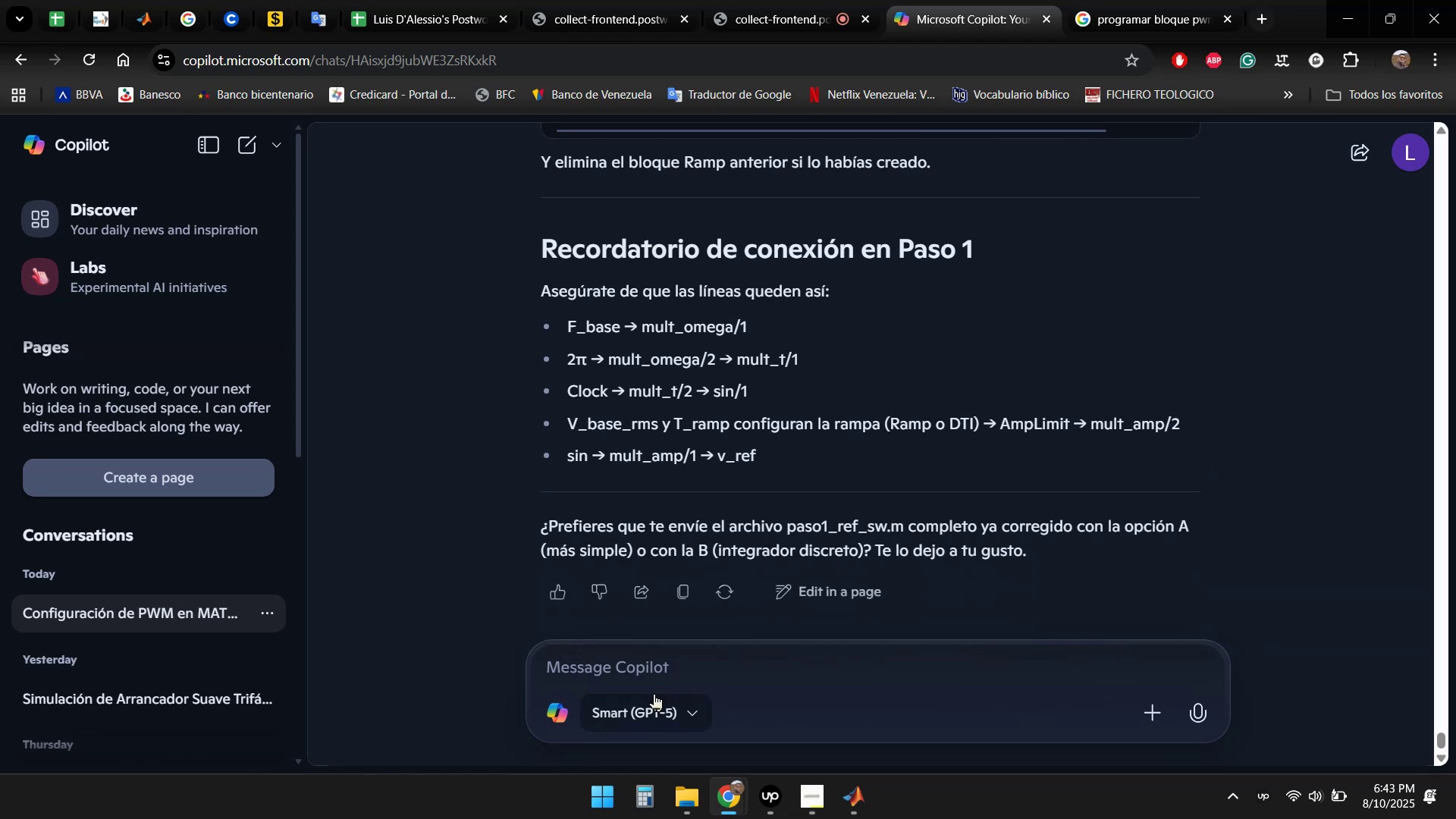 
left_click([661, 667])
 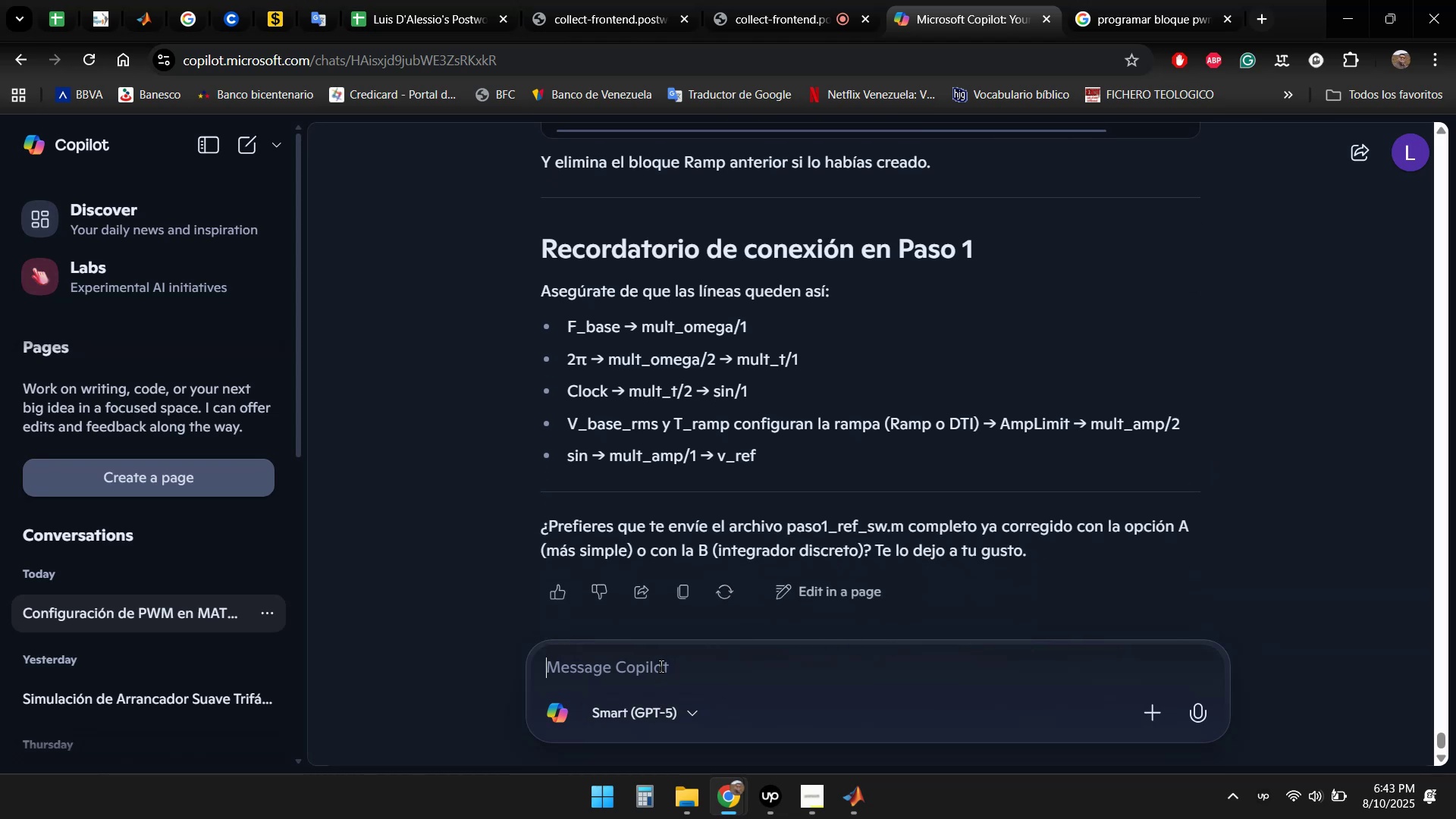 
type(ENv'iame el archivo con la )
key(Backspace)
key(Backspace)
key(Backspace)
key(Backspace)
key(Backspace)
type(rregido con la opci'on A por favor)
 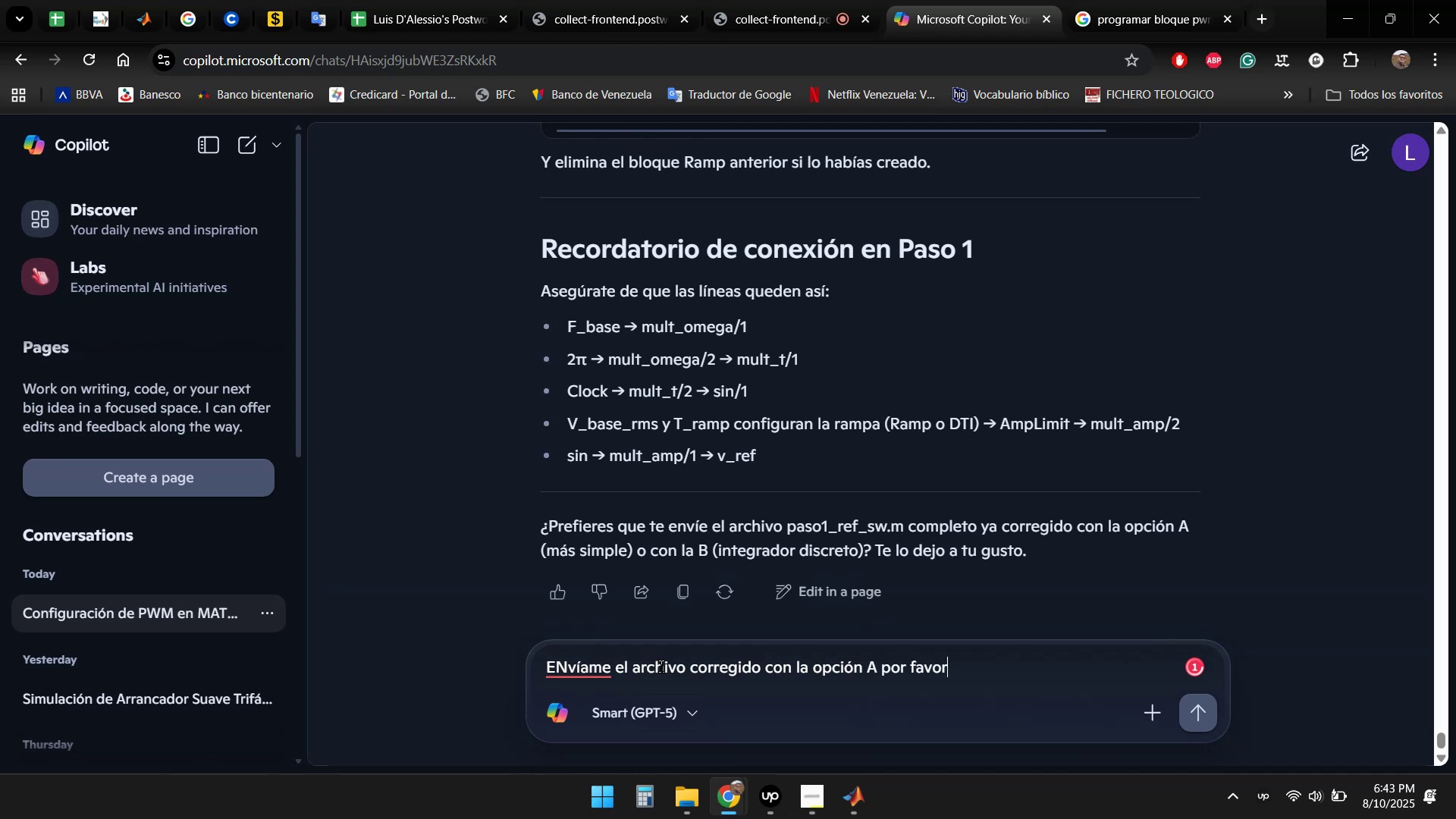 
key(Enter)
 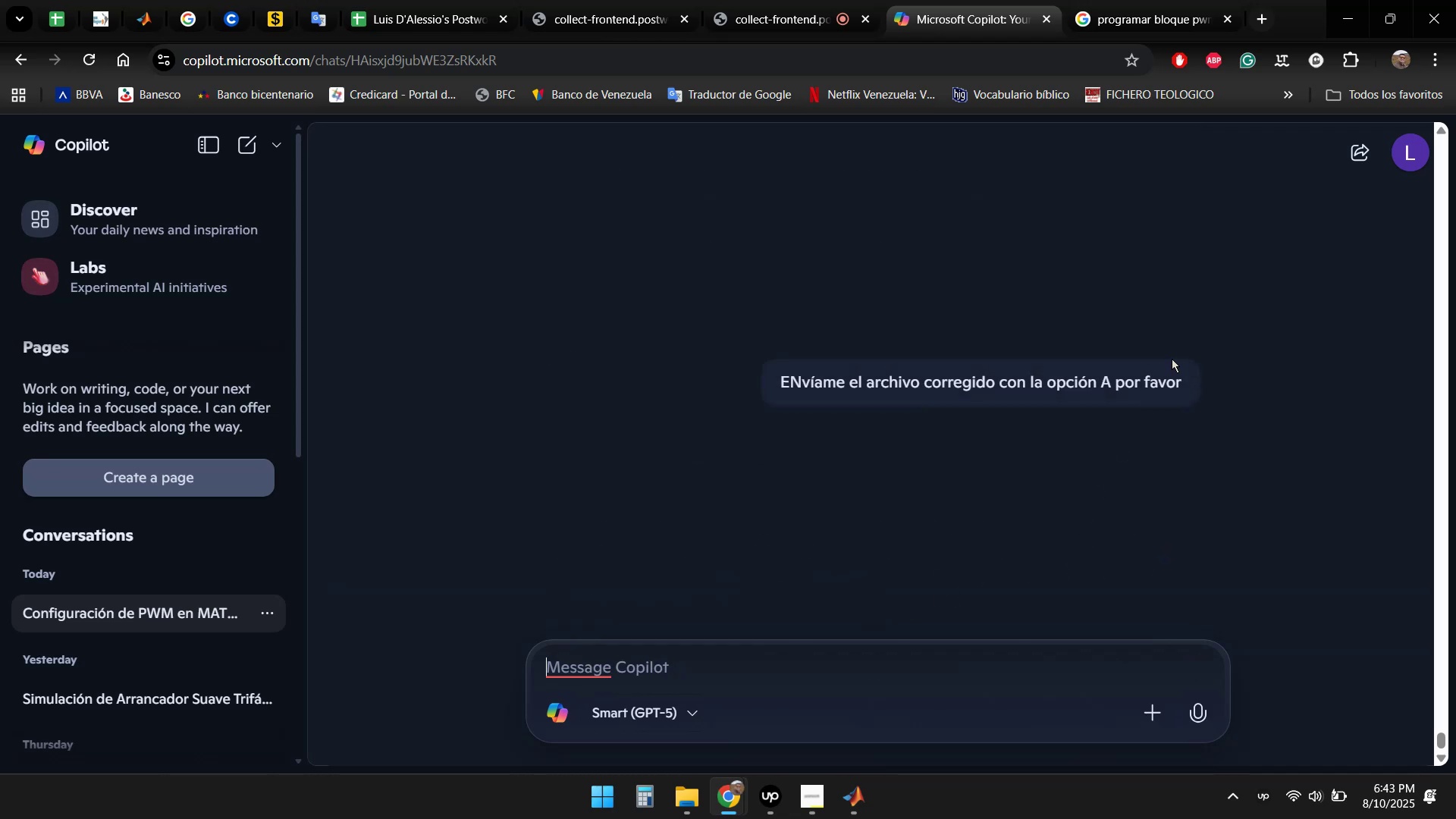 
wait(5.19)
 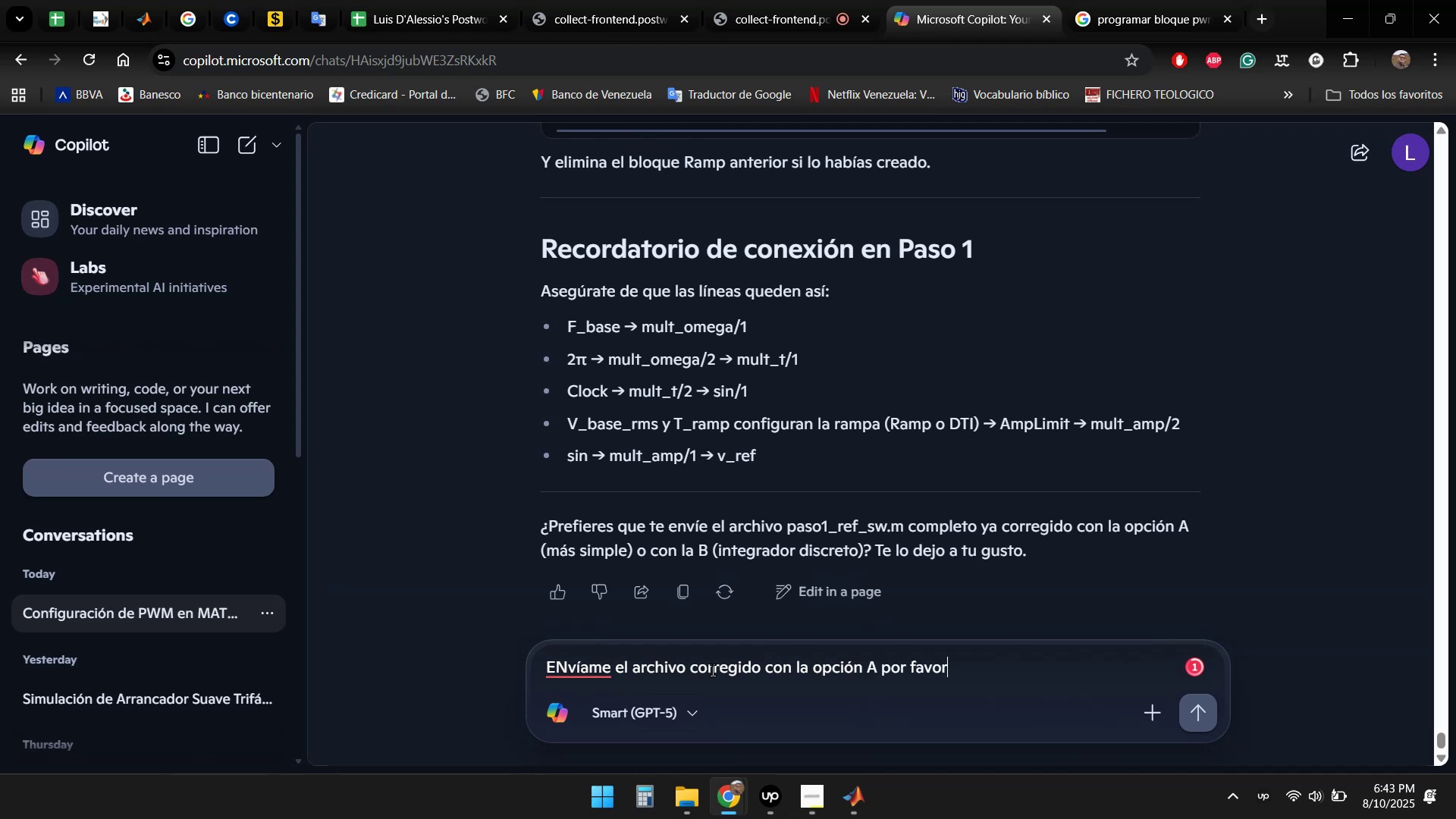 
left_click([855, 805])
 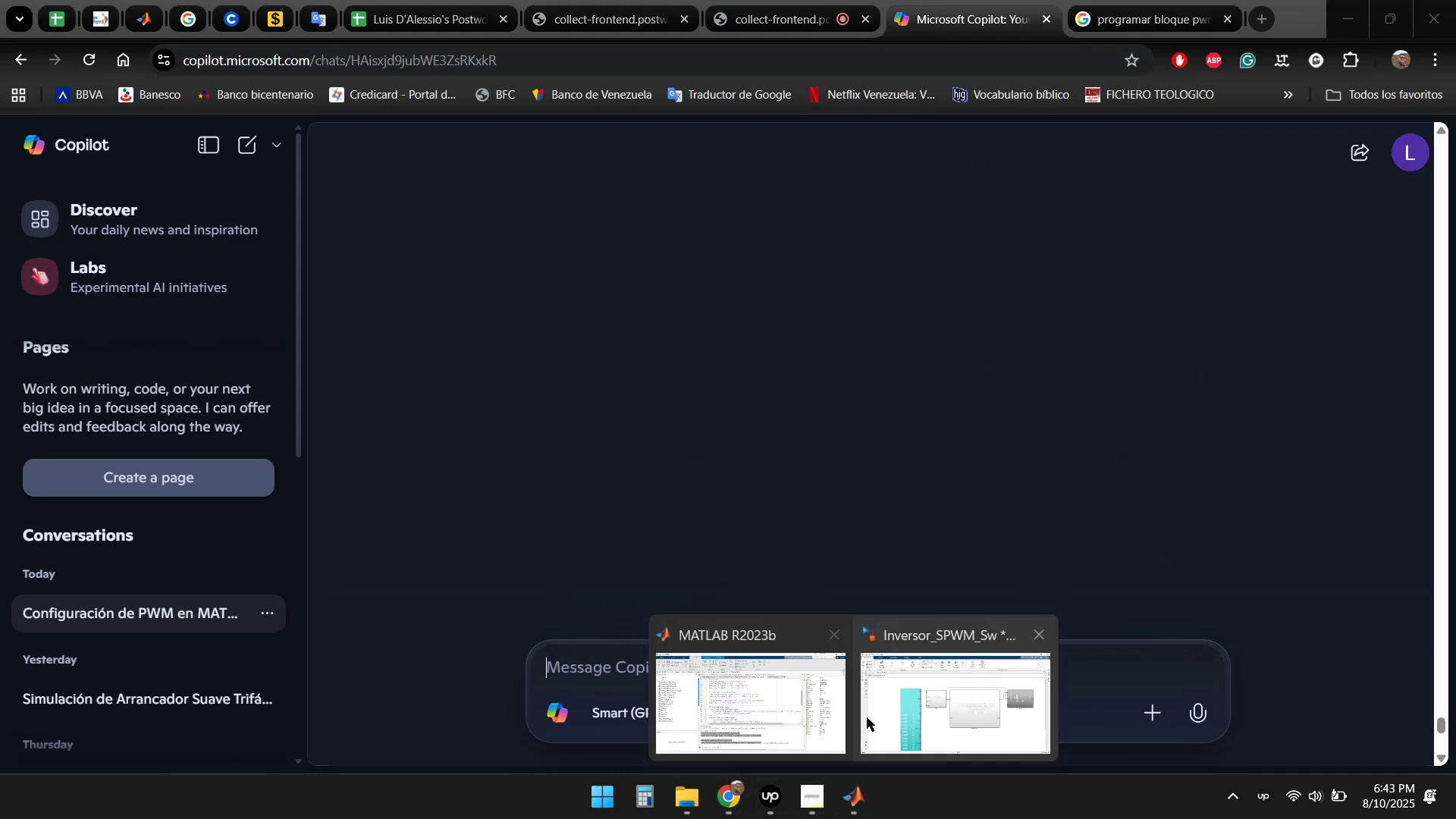 
left_click([984, 695])
 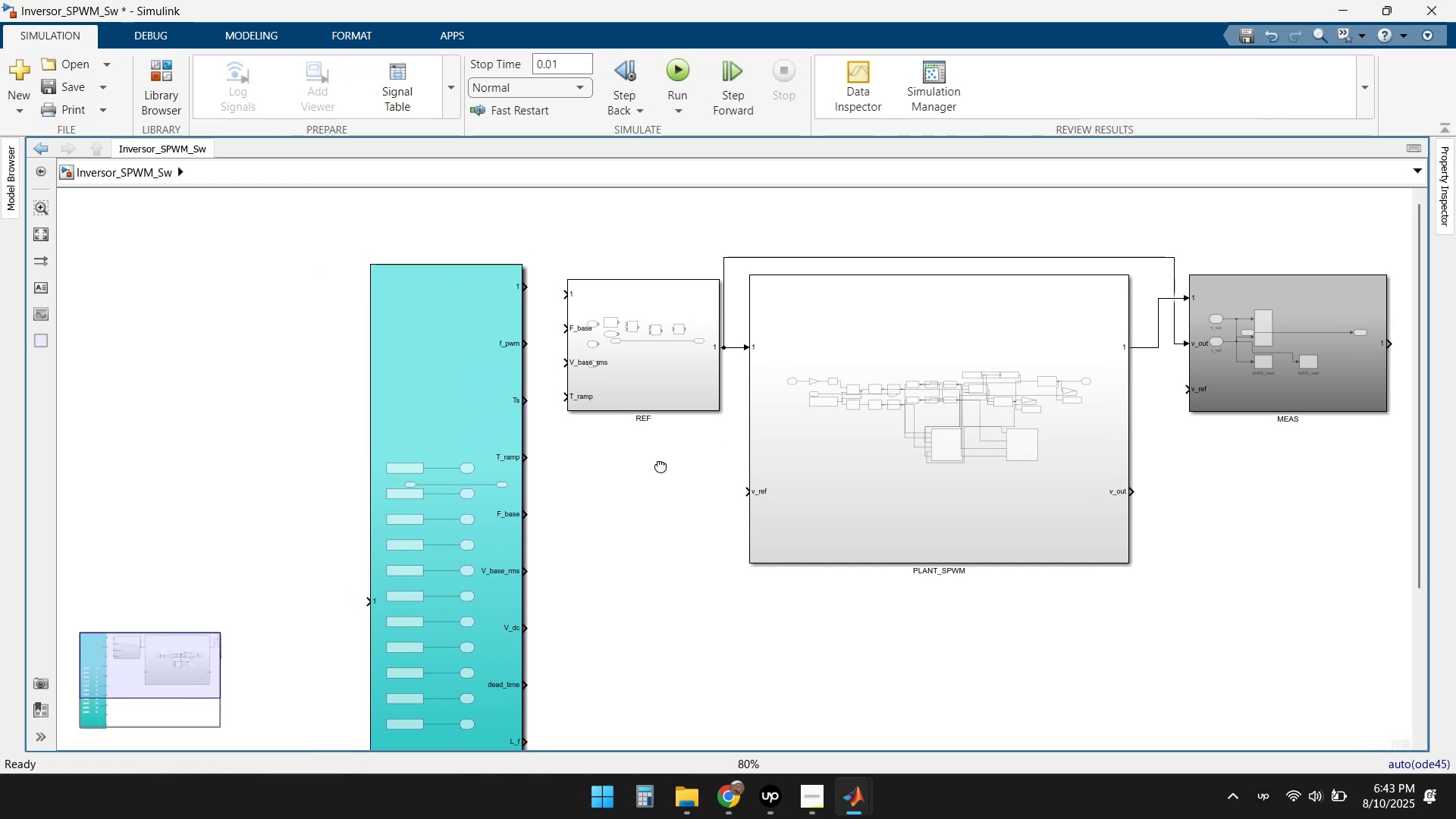 
scroll: coordinate [611, 349], scroll_direction: up, amount: 2.0
 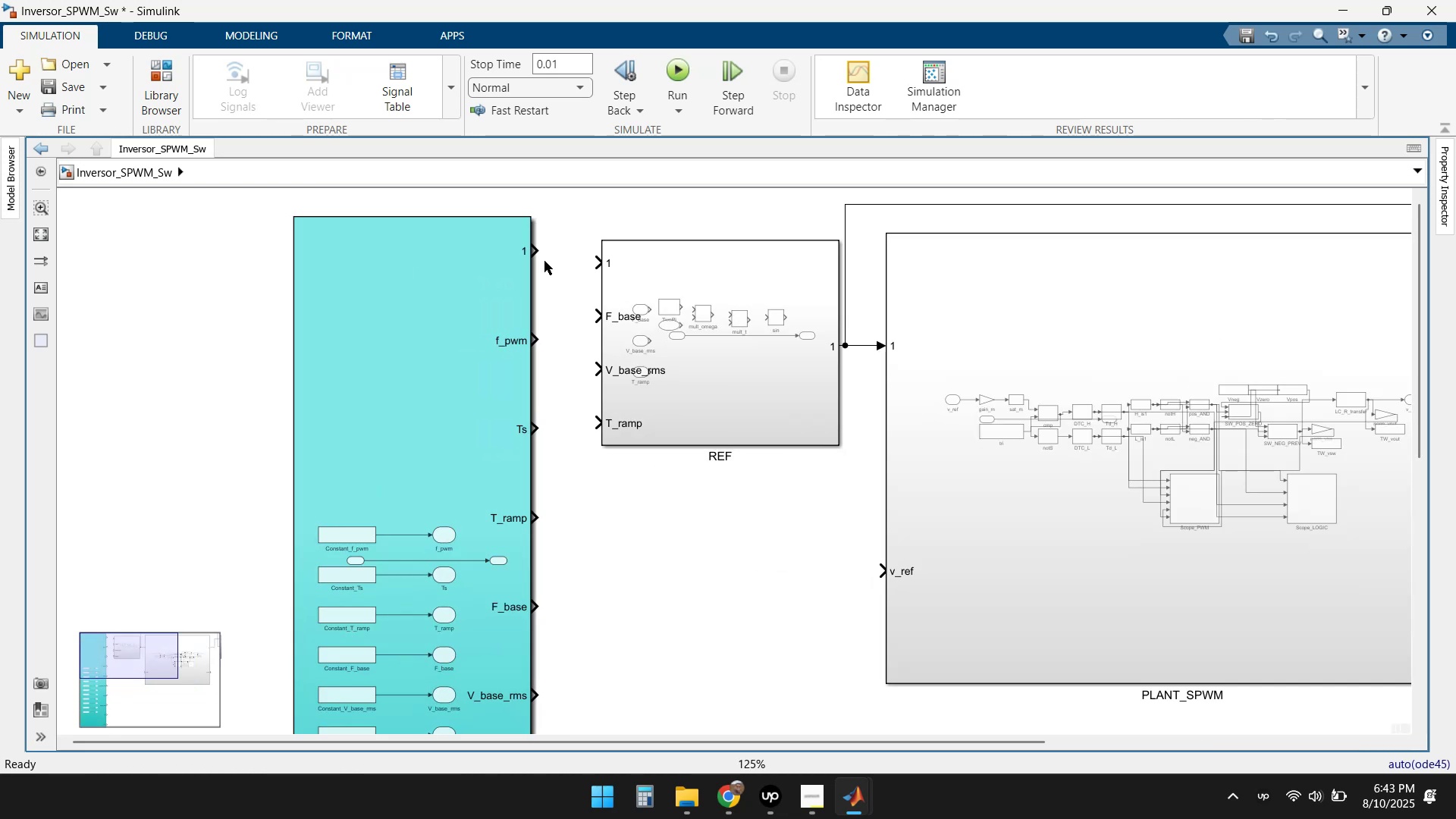 
left_click_drag(start_coordinate=[539, 253], to_coordinate=[594, 265])
 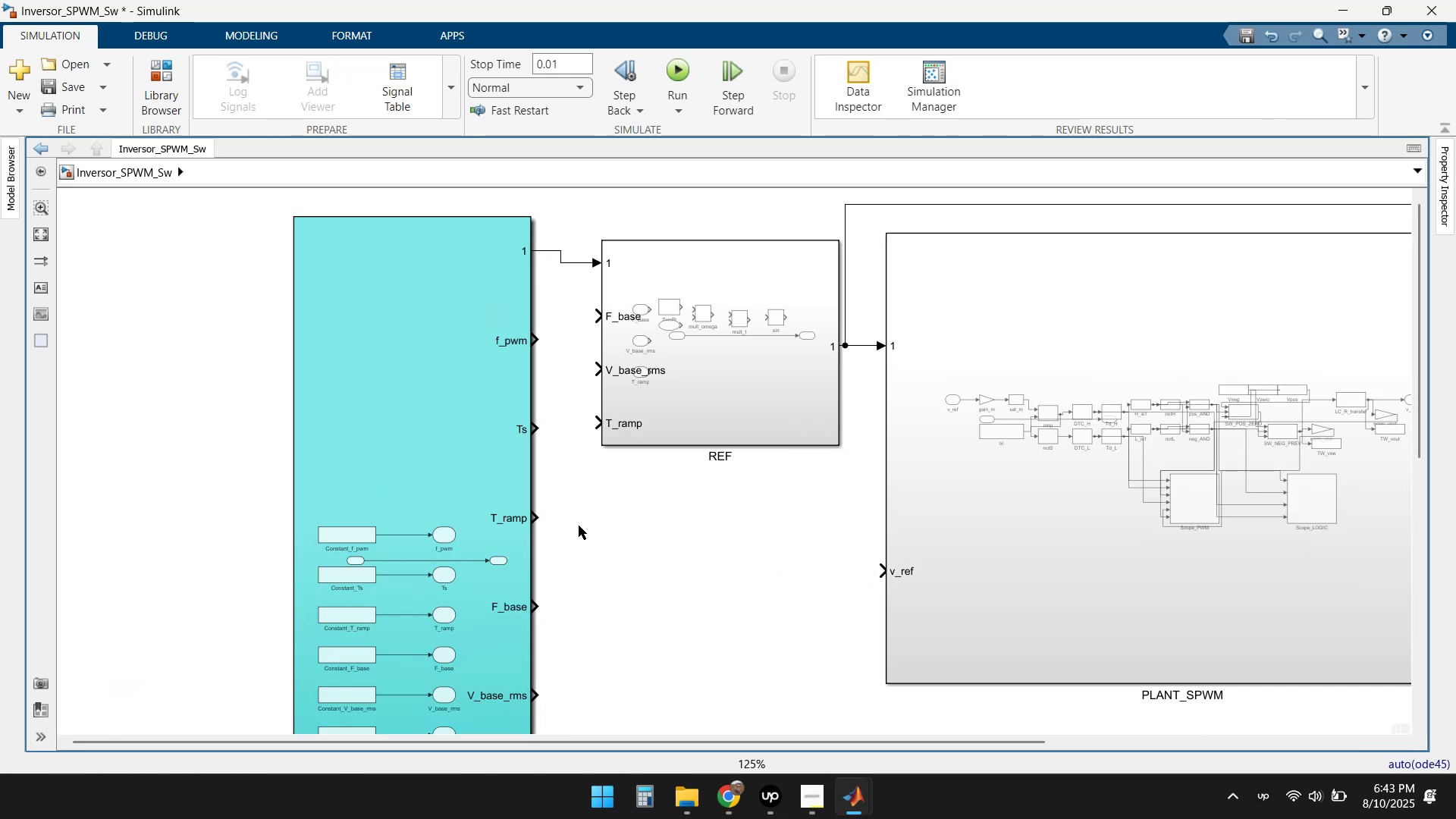 
left_click_drag(start_coordinate=[536, 515], to_coordinate=[595, 422])
 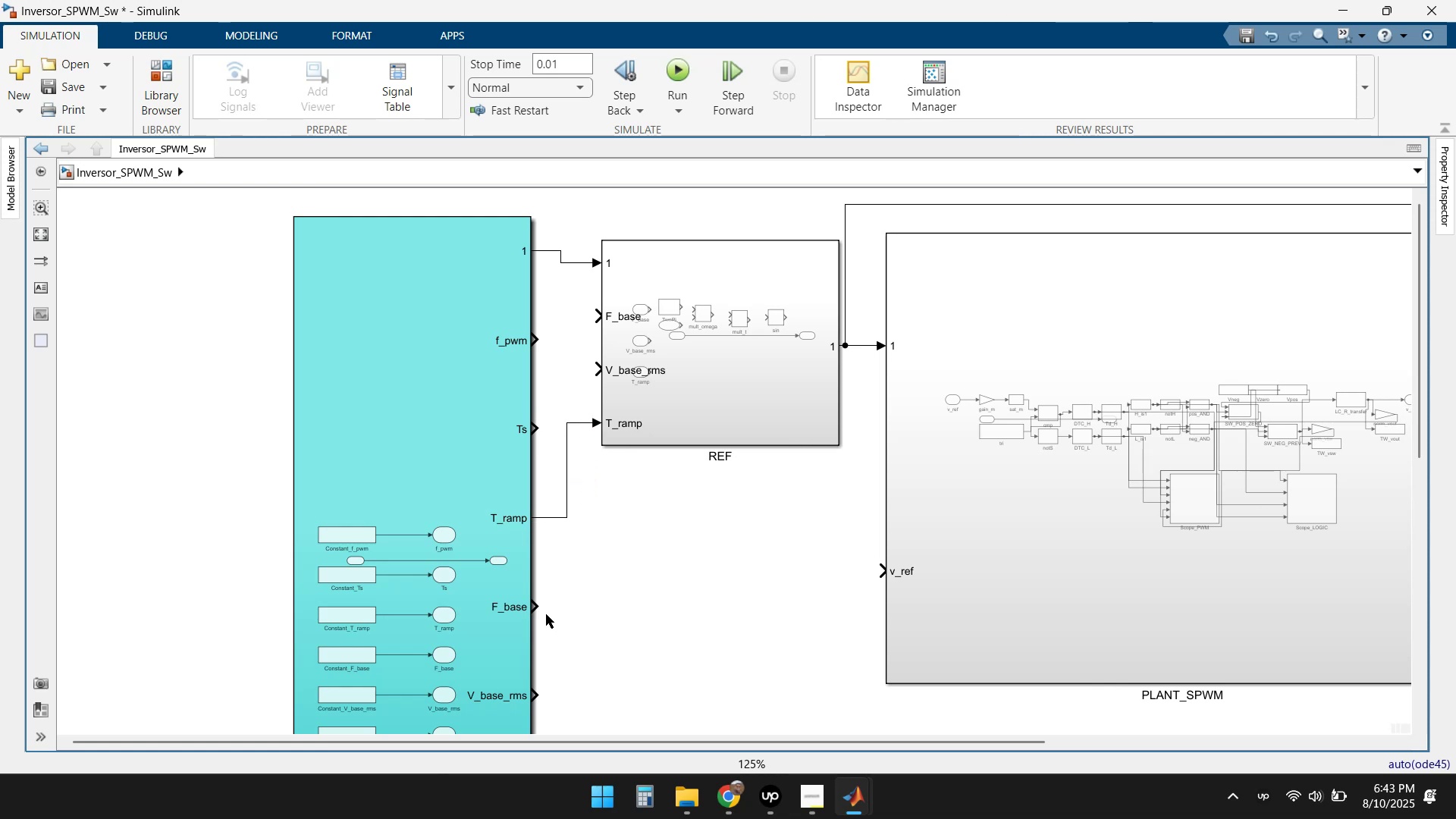 
left_click_drag(start_coordinate=[539, 698], to_coordinate=[601, 368])
 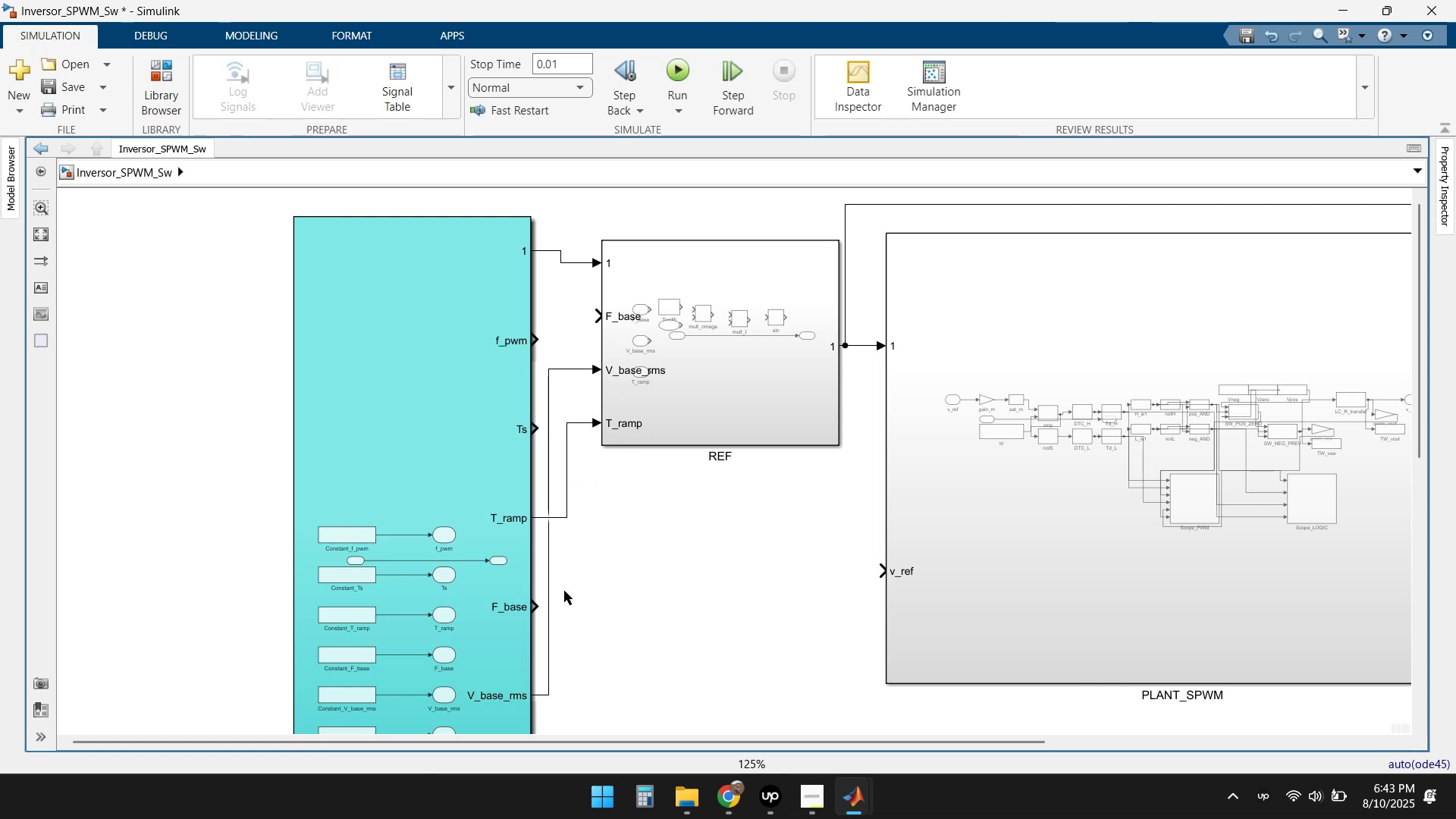 
left_click_drag(start_coordinate=[538, 599], to_coordinate=[548, 585])
 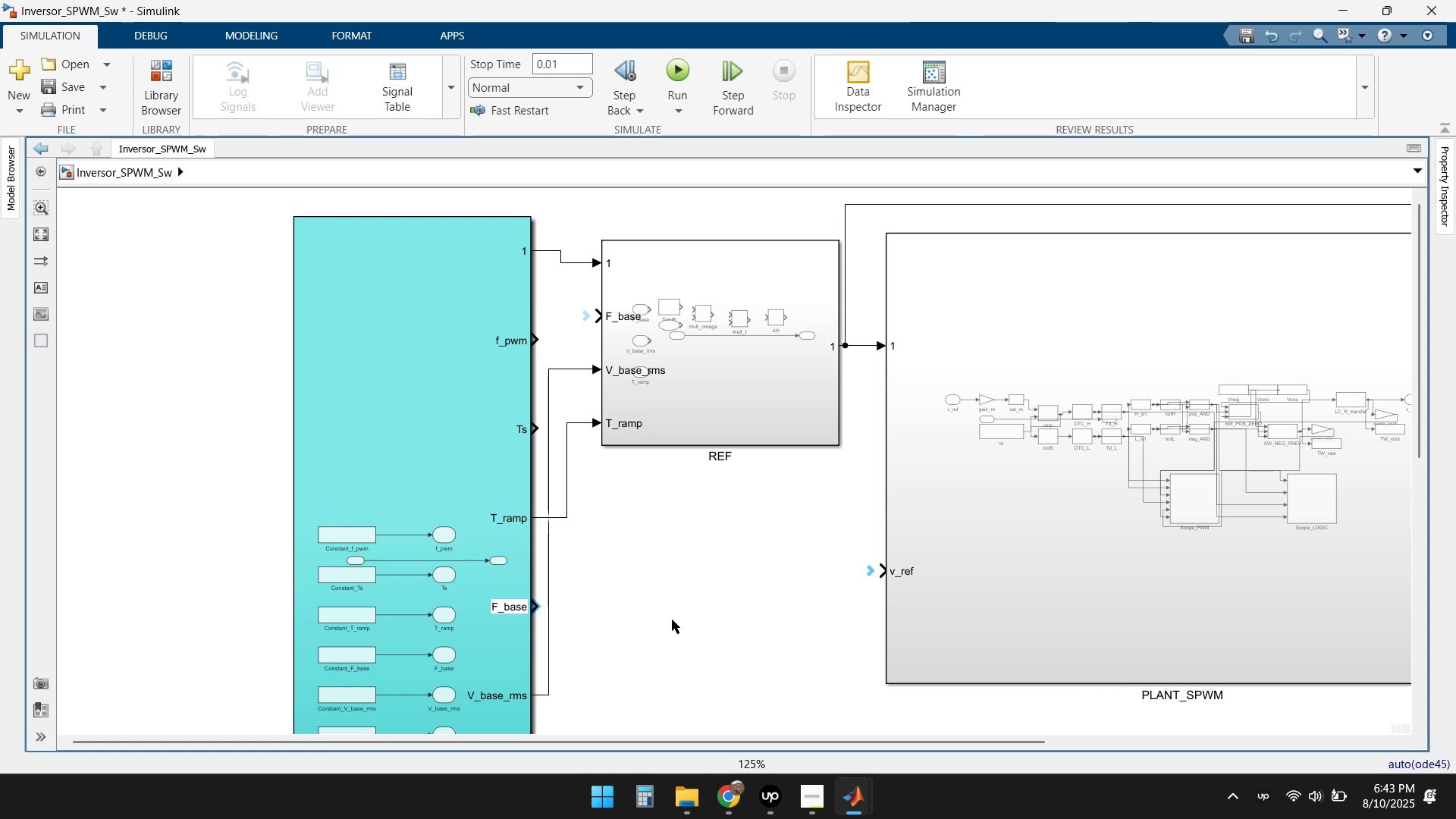 
key(Control+ControlLeft)
 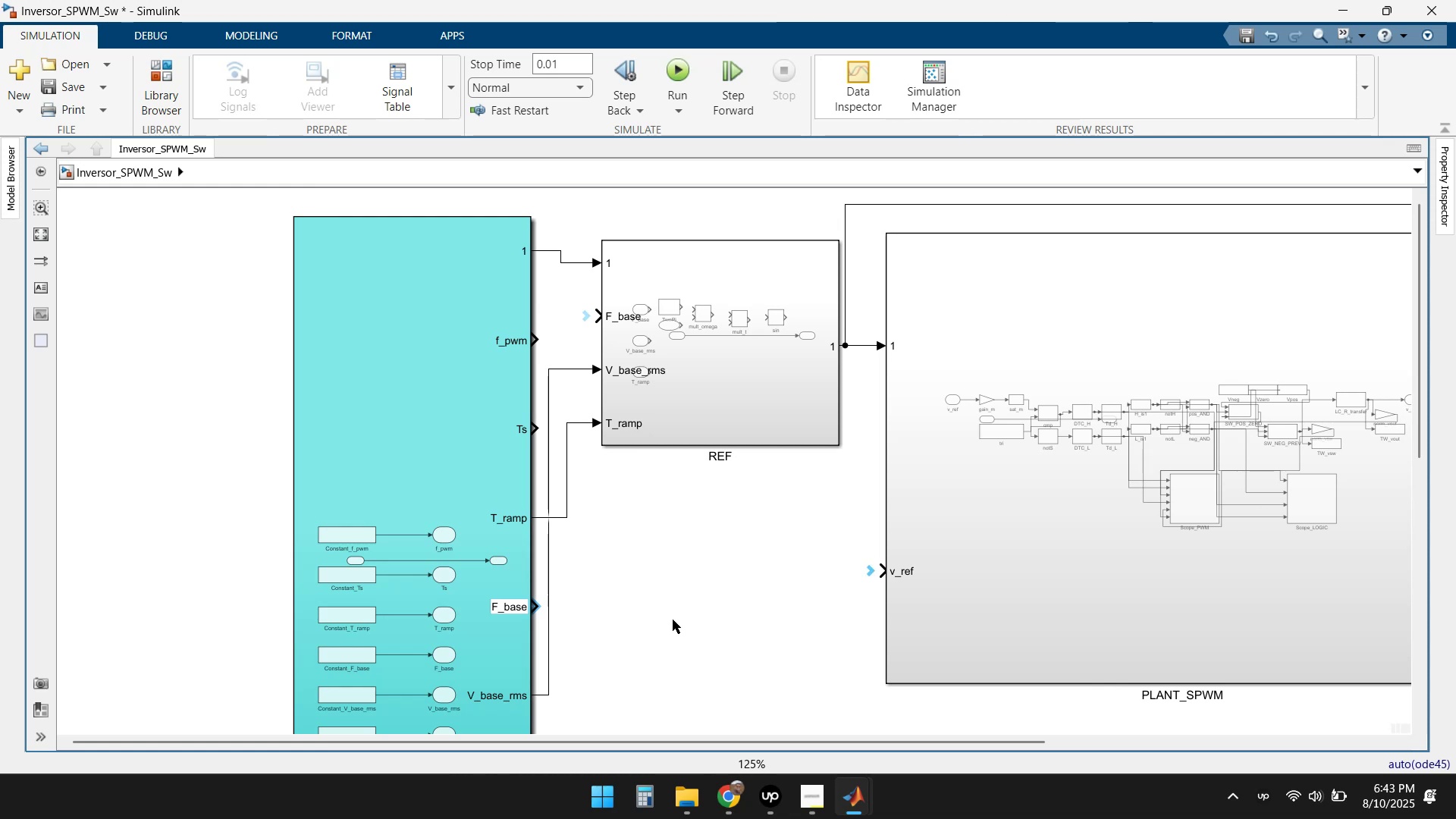 
key(Control+Z)
 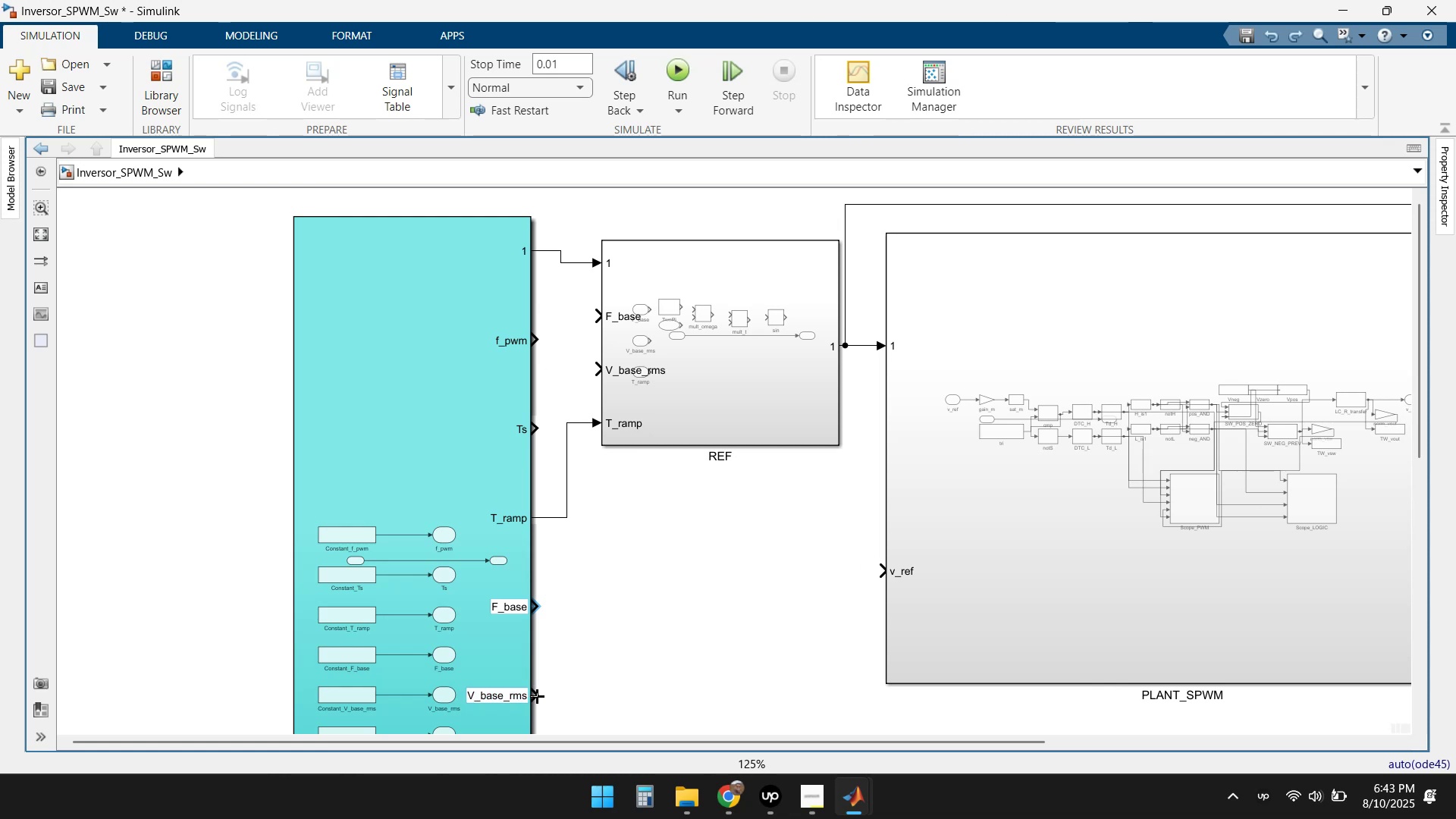 
left_click_drag(start_coordinate=[539, 694], to_coordinate=[600, 372])
 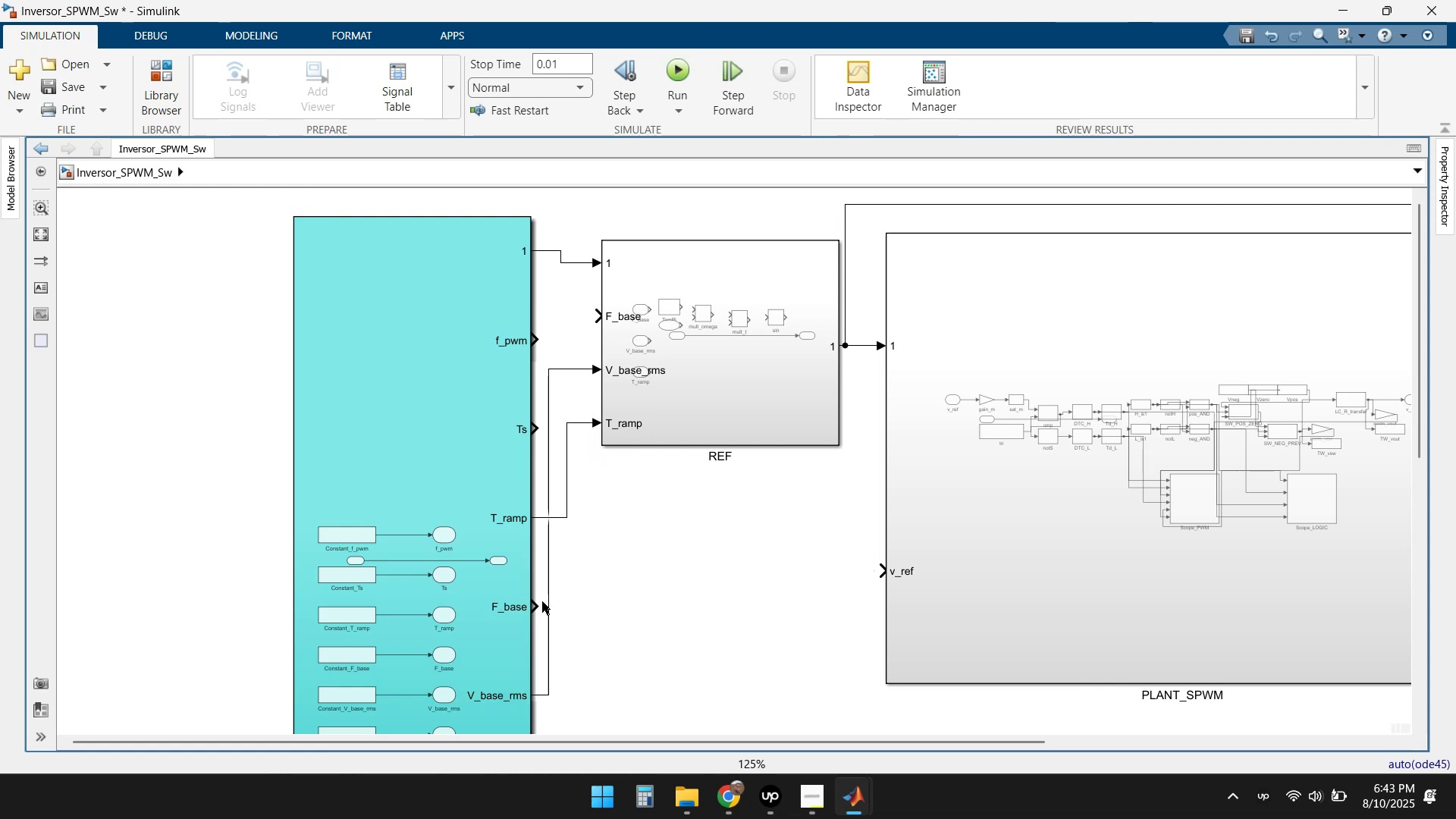 
left_click_drag(start_coordinate=[541, 604], to_coordinate=[600, 319])
 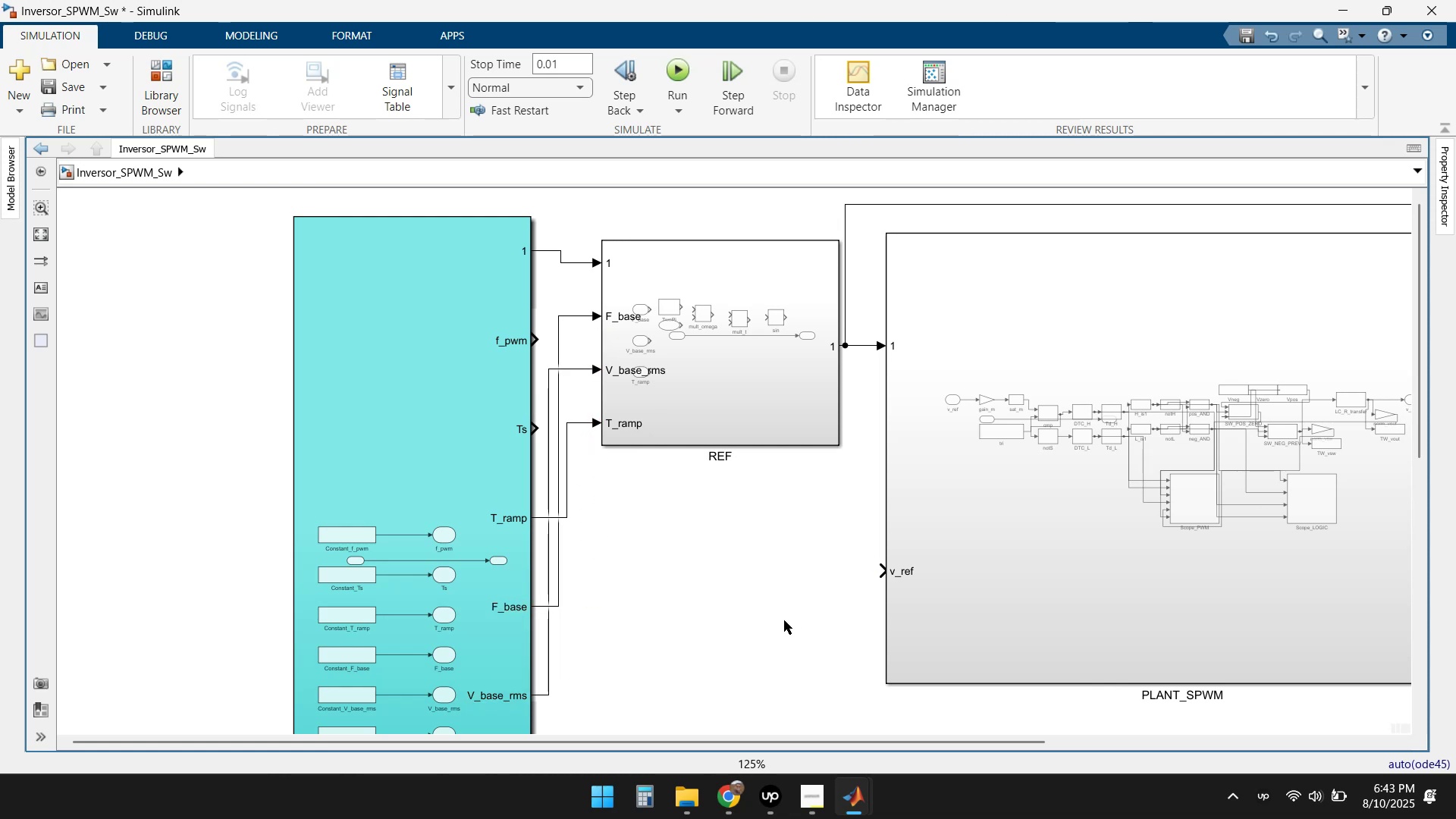 
scroll: coordinate [777, 608], scroll_direction: down, amount: 4.0
 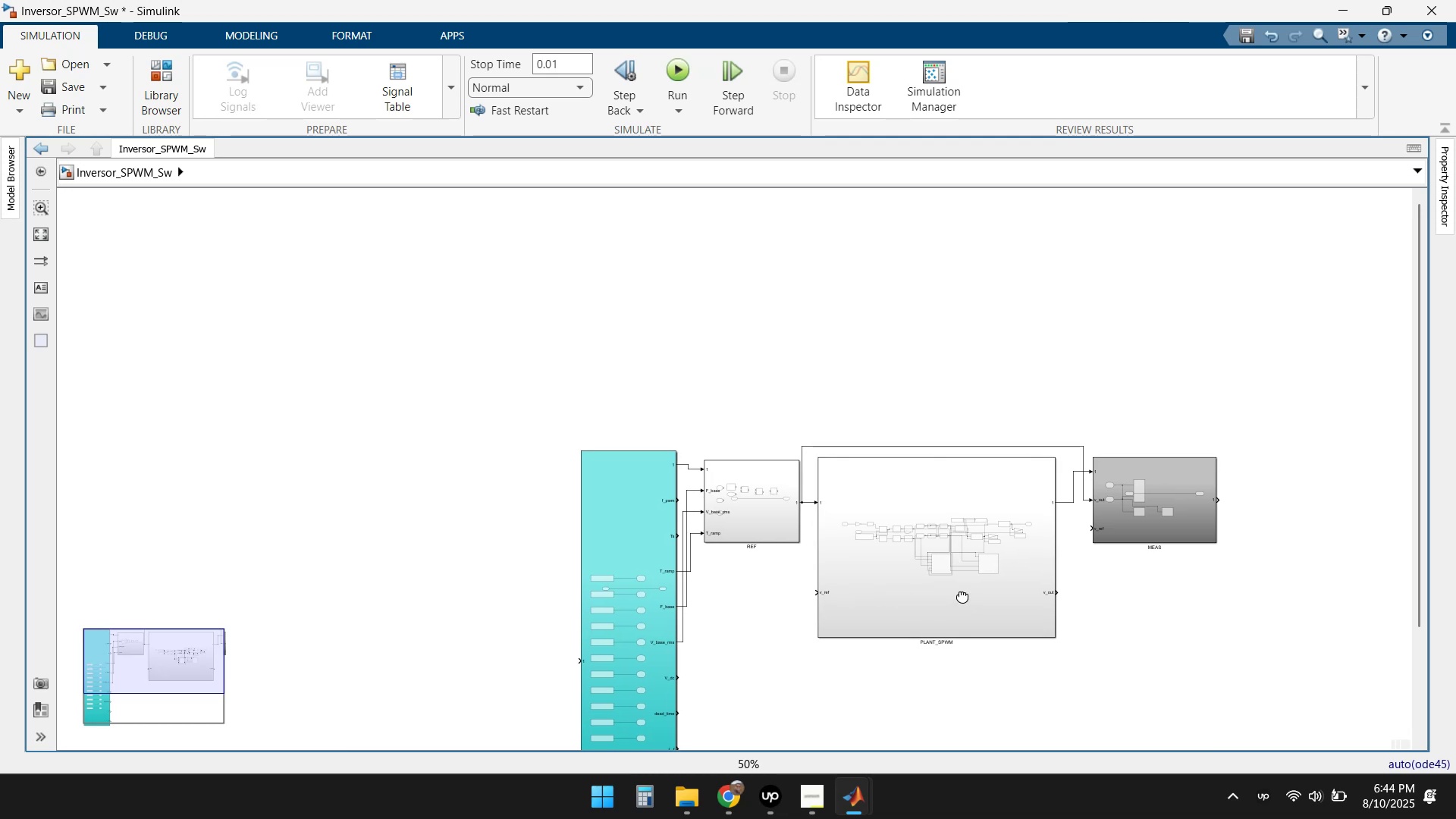 
scroll: coordinate [768, 481], scroll_direction: up, amount: 1.0
 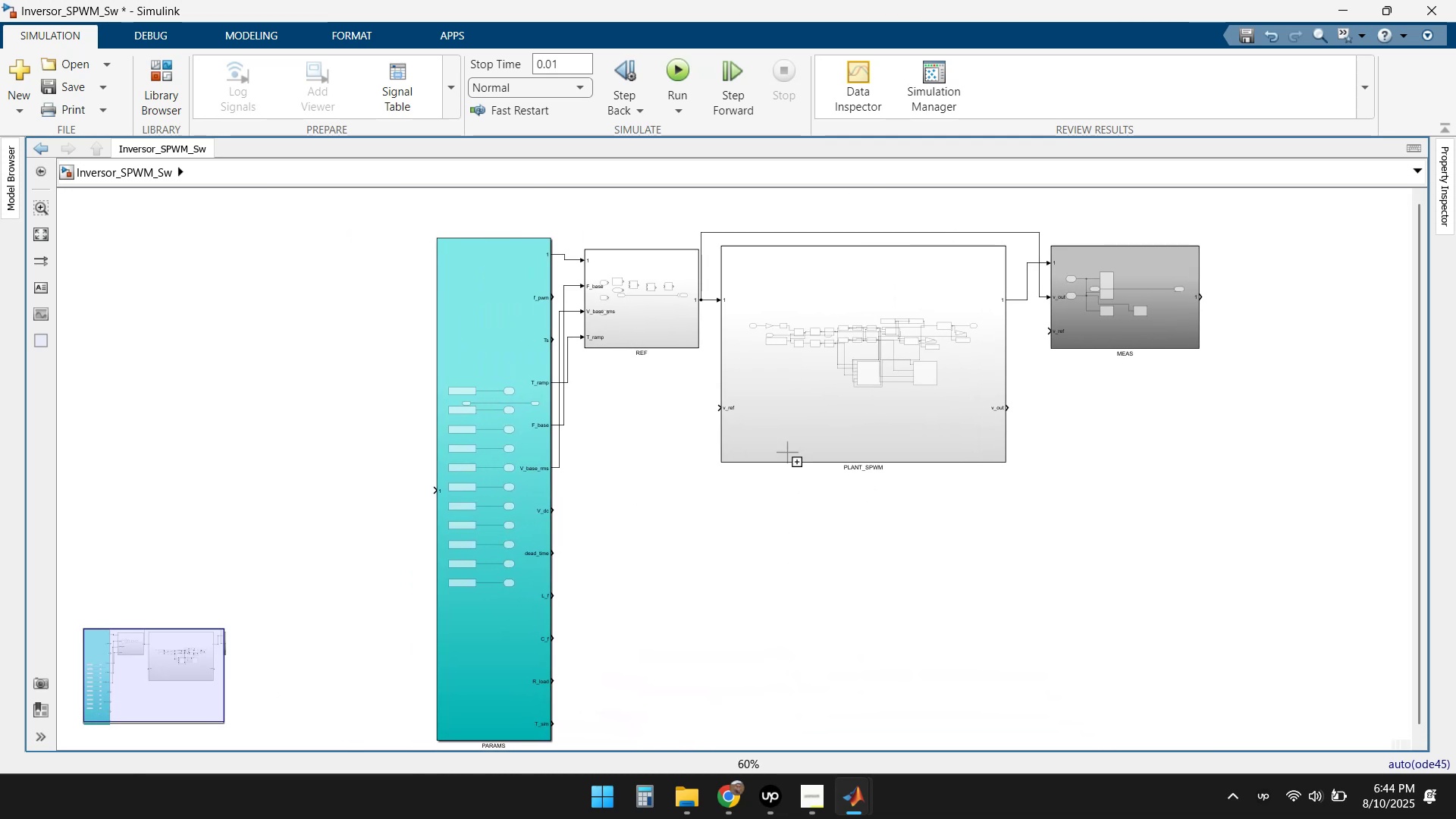 
left_click([673, 64])
 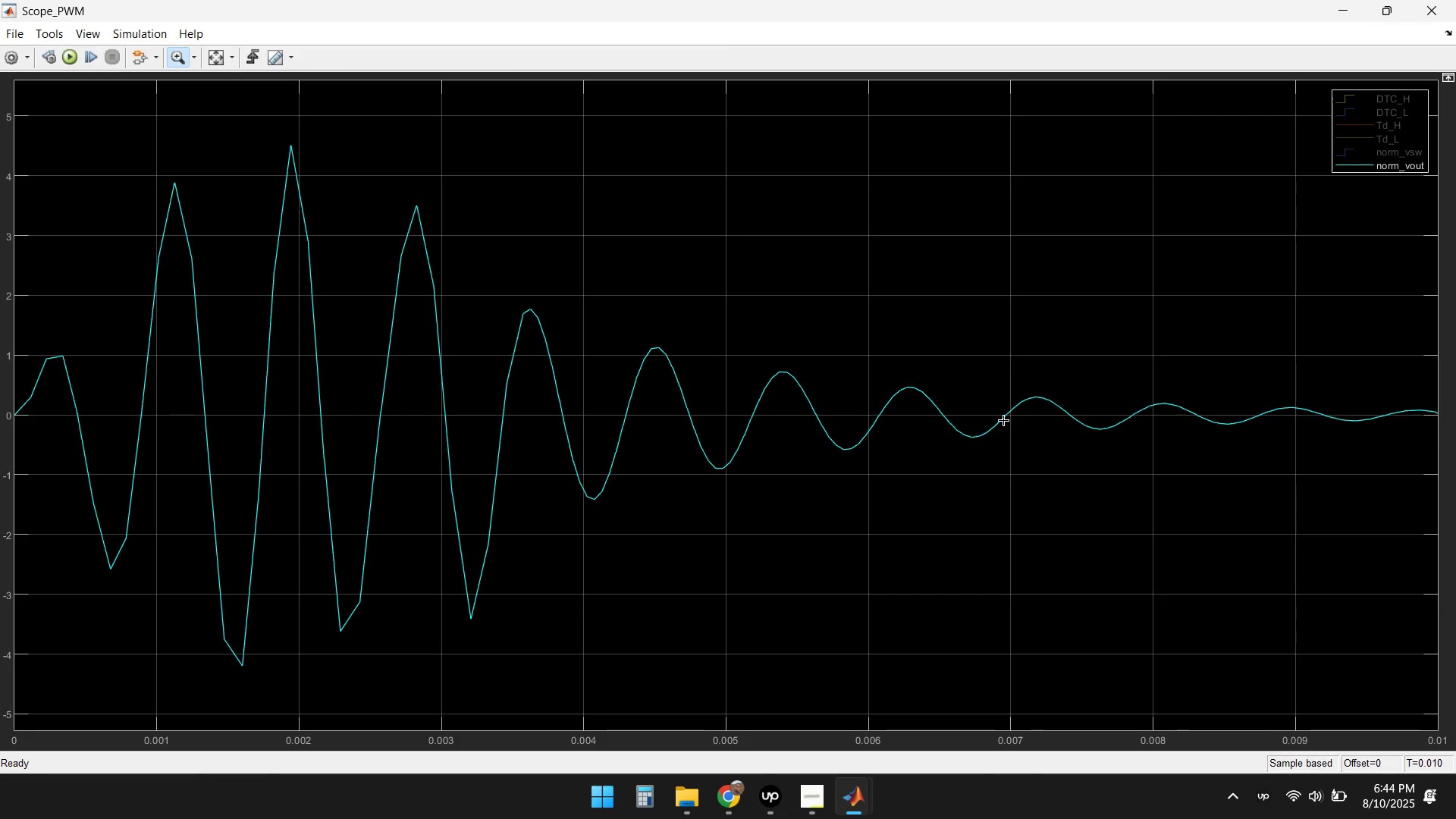 
left_click([1384, 152])
 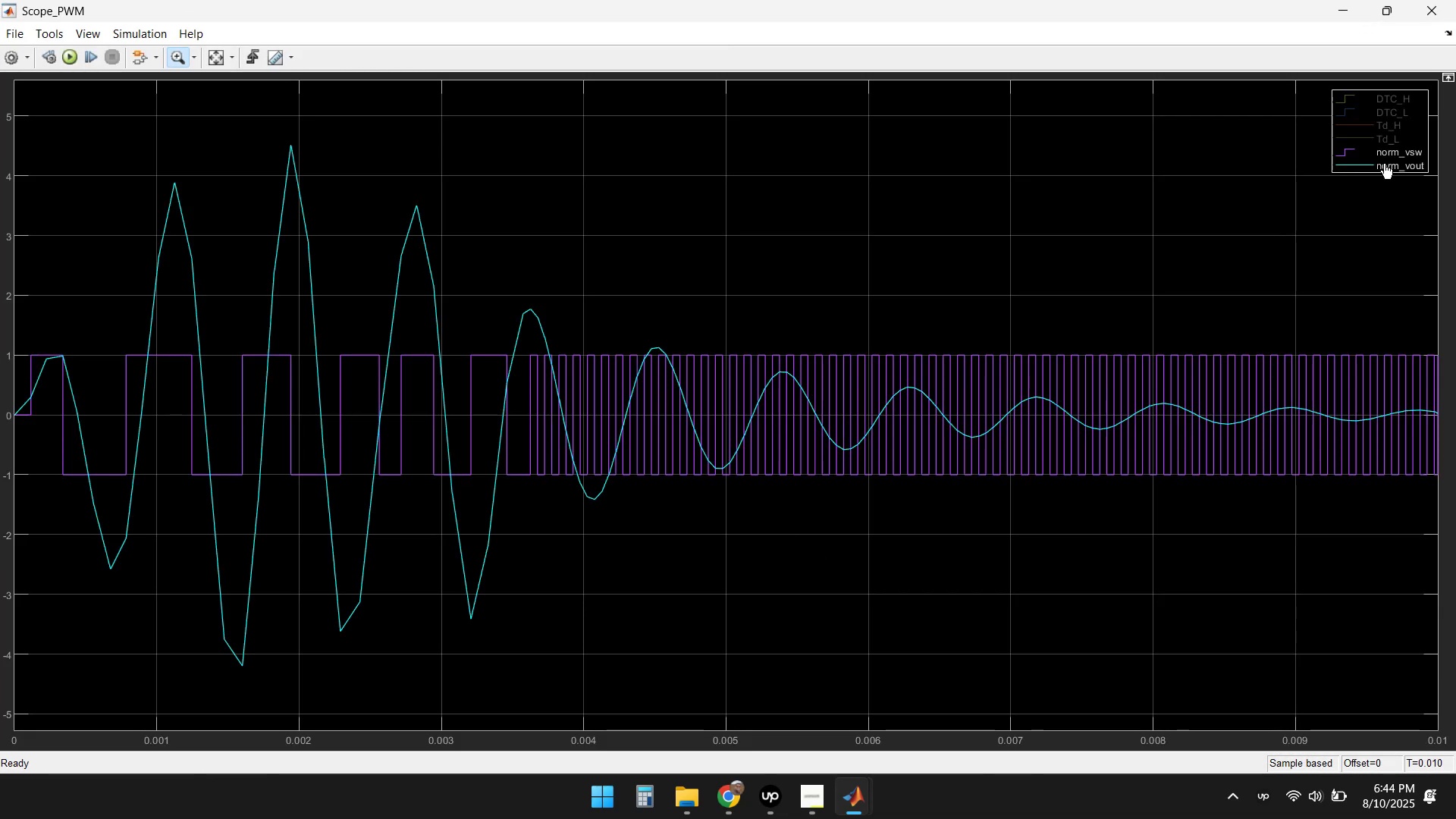 
left_click([1384, 163])
 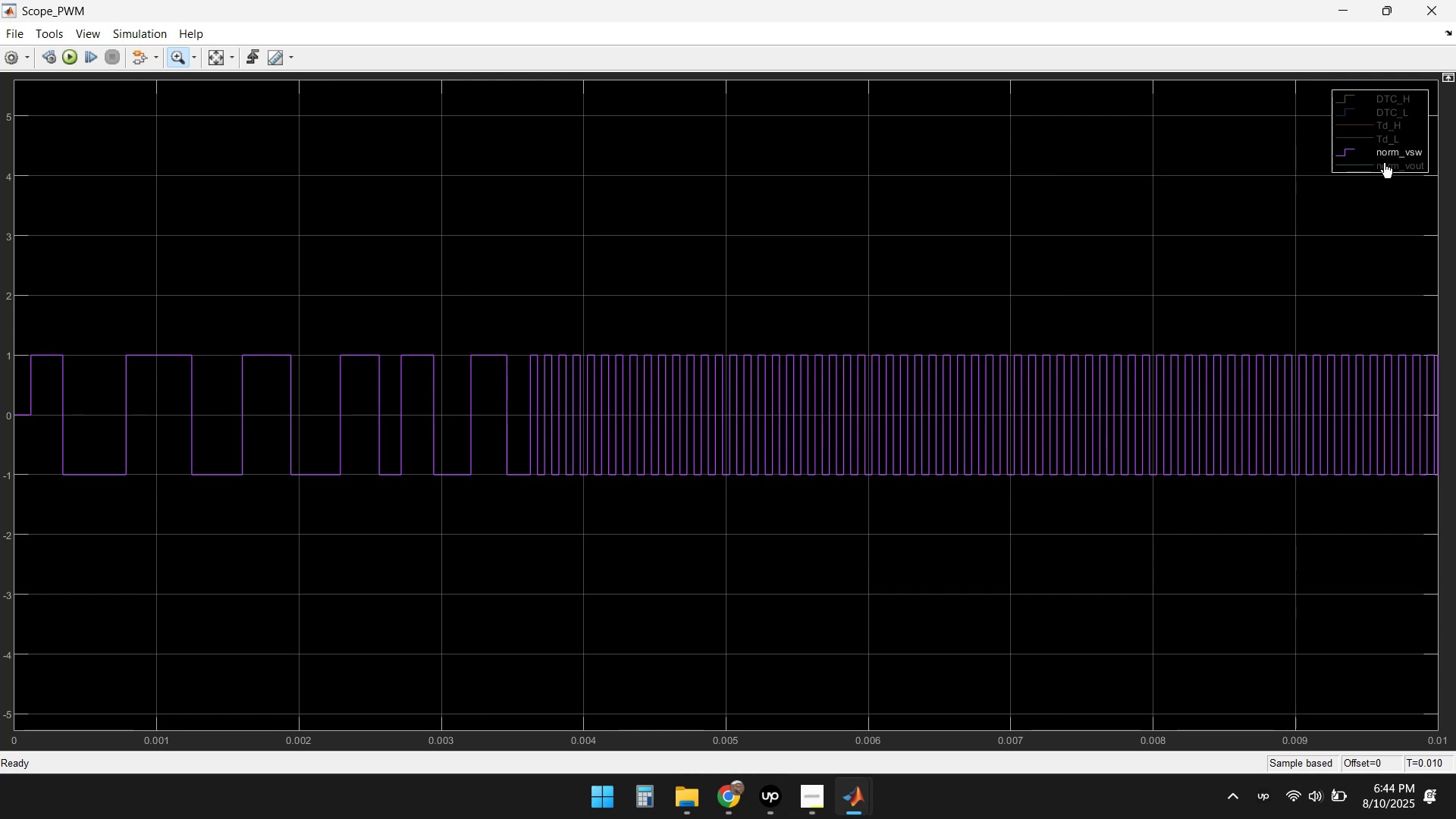 
left_click([1383, 136])
 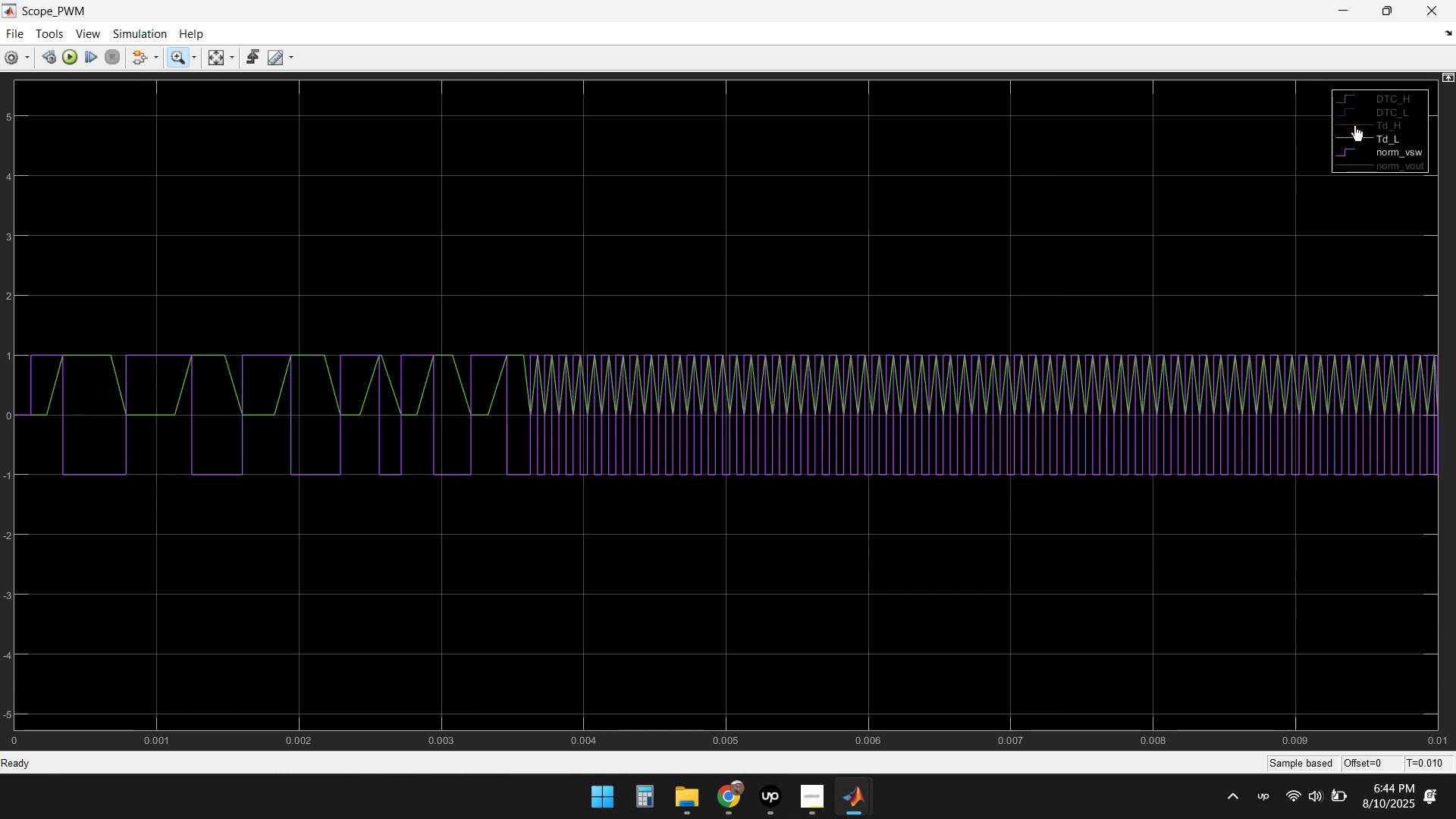 
wait(9.79)
 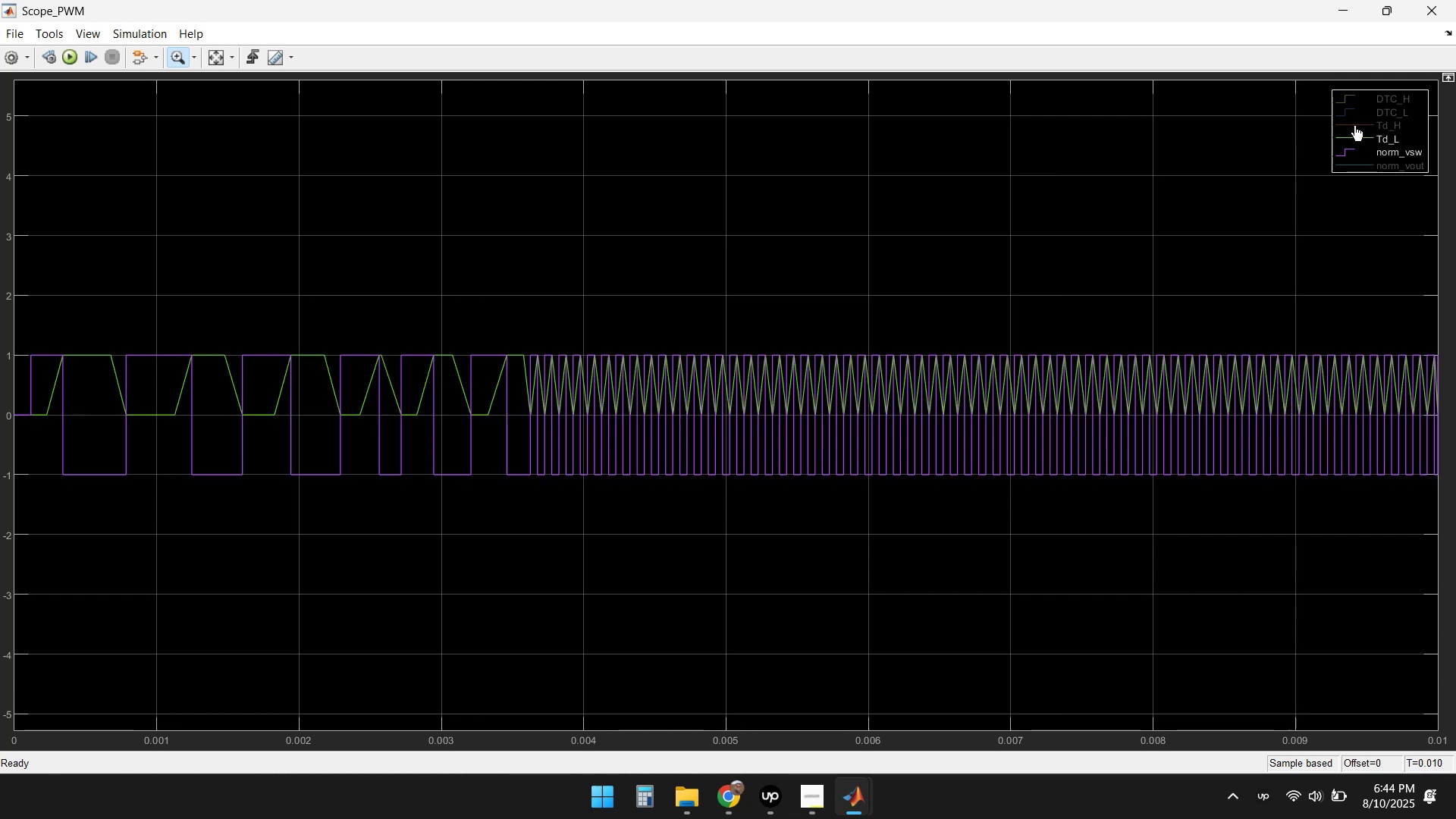 
left_click([1354, 125])
 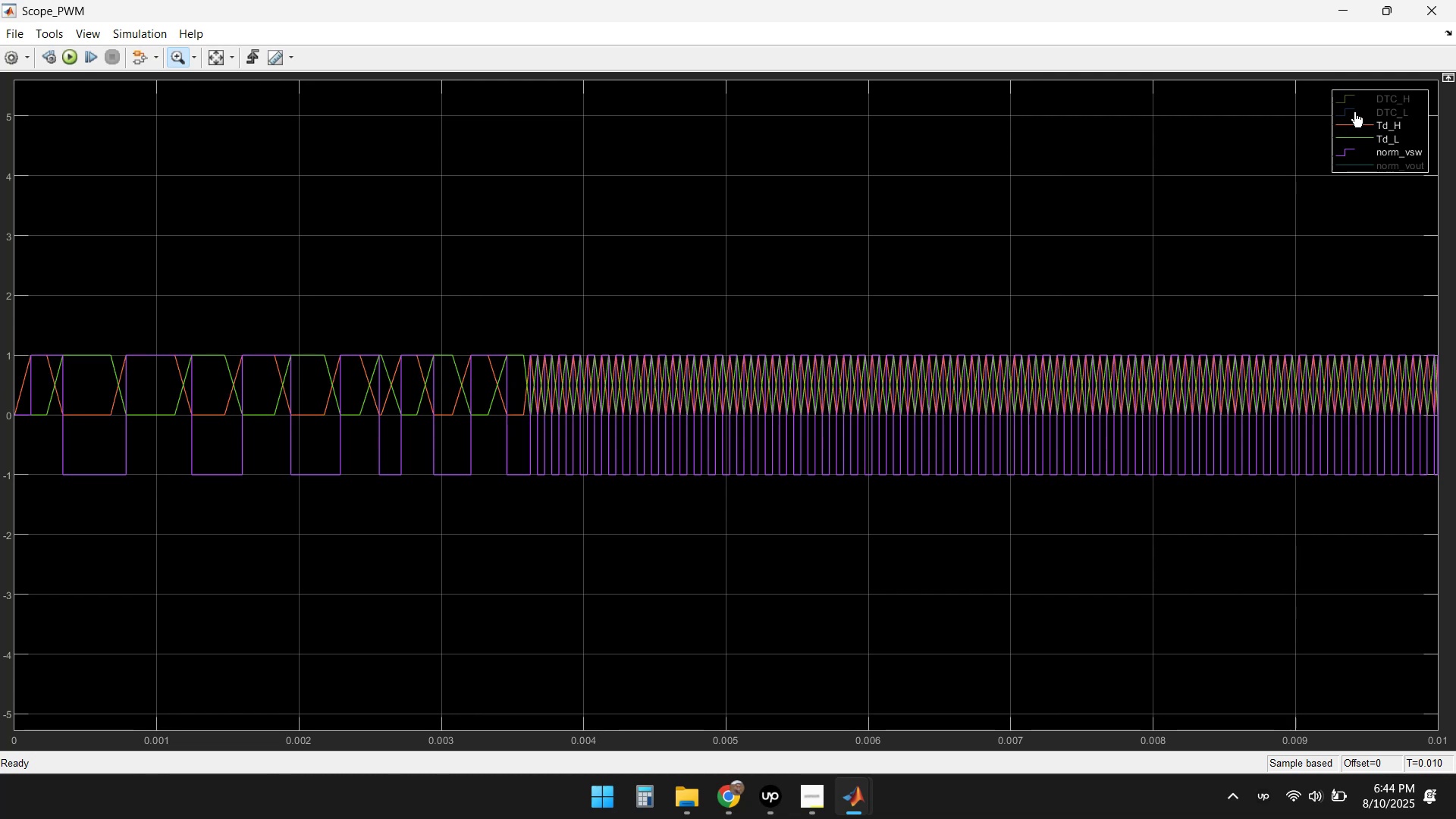 
left_click([1354, 111])
 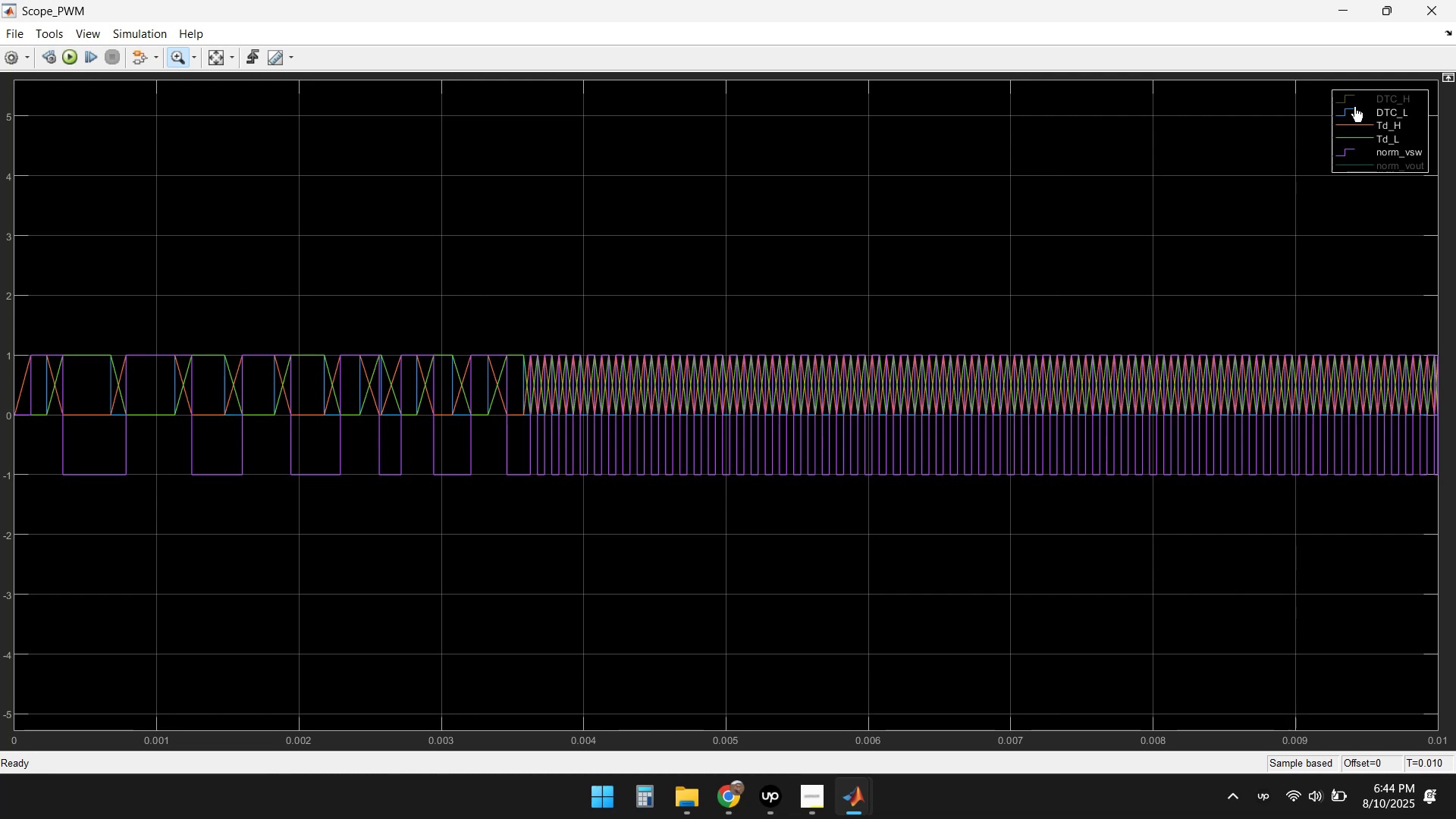 
left_click([1354, 98])
 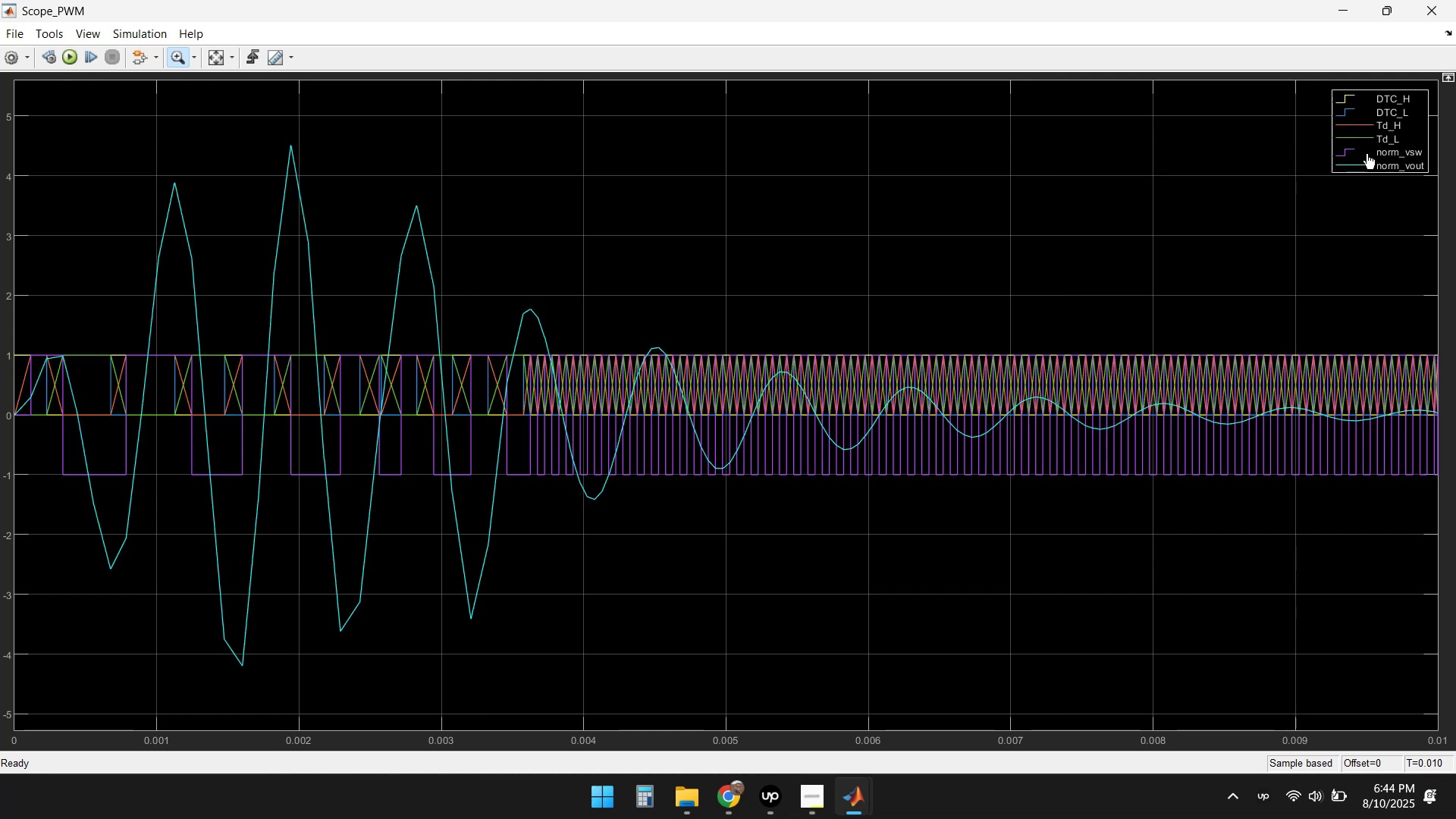 
left_click([1387, 150])
 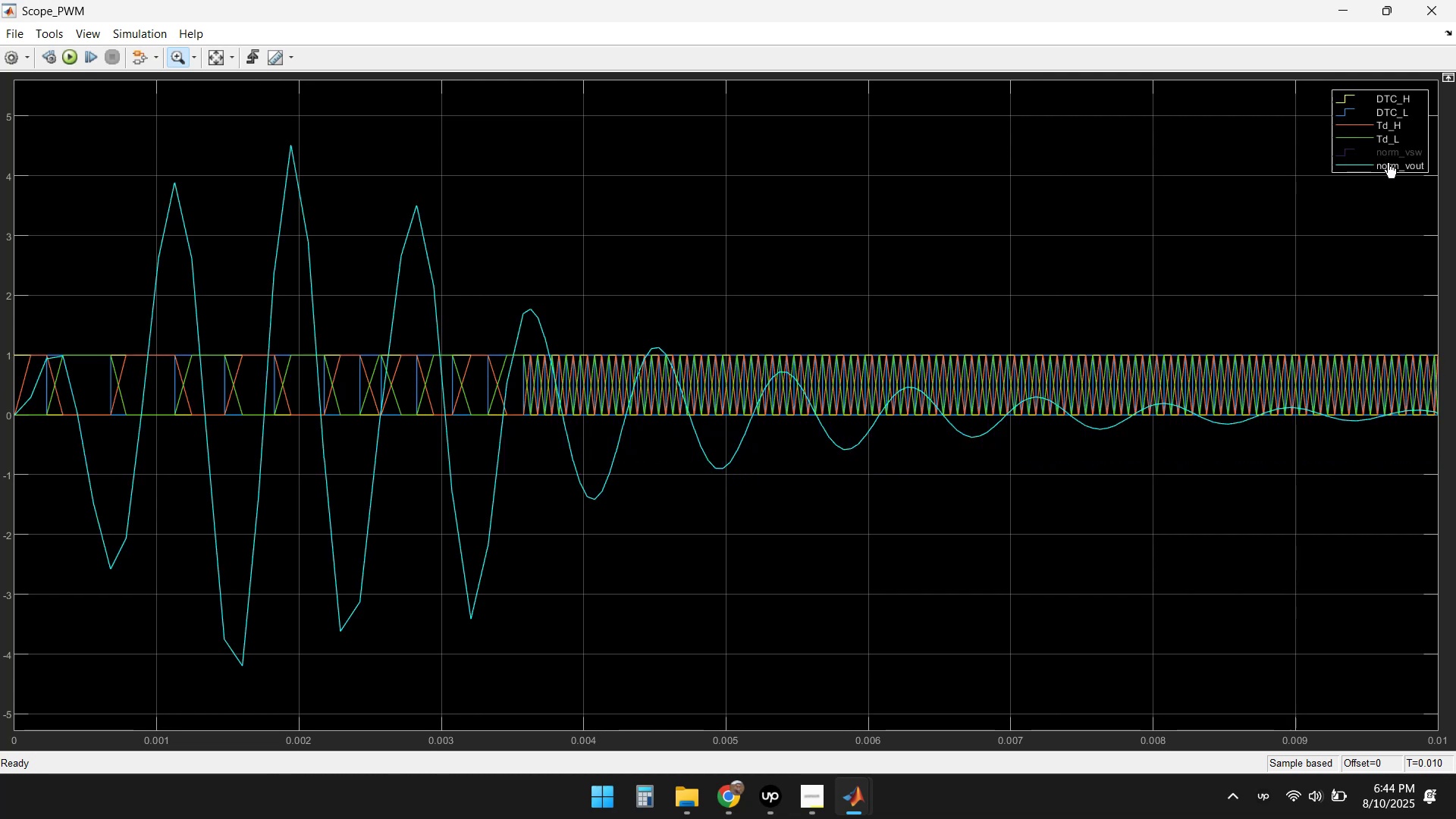 
left_click([1388, 167])
 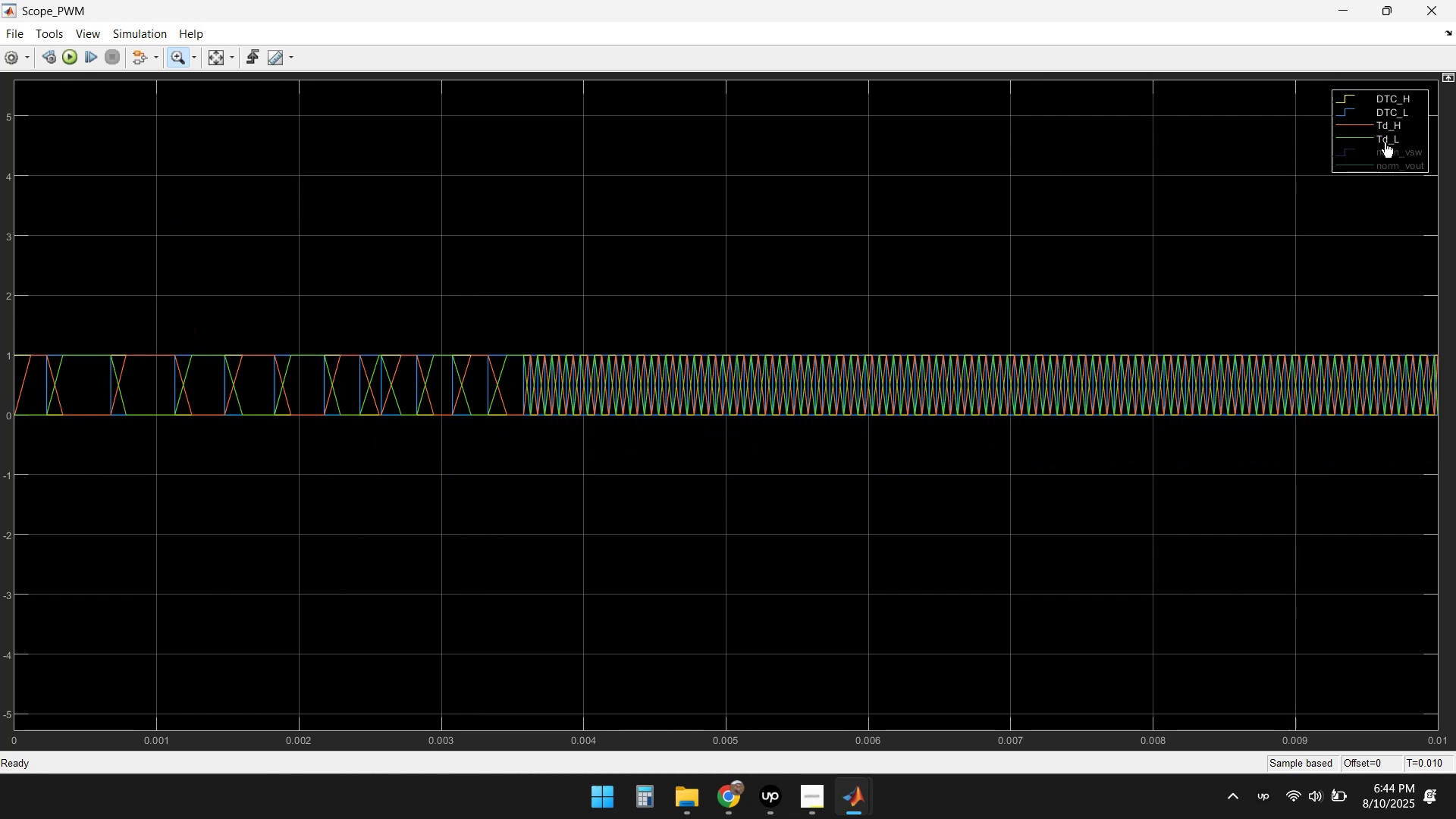 
left_click([1385, 142])
 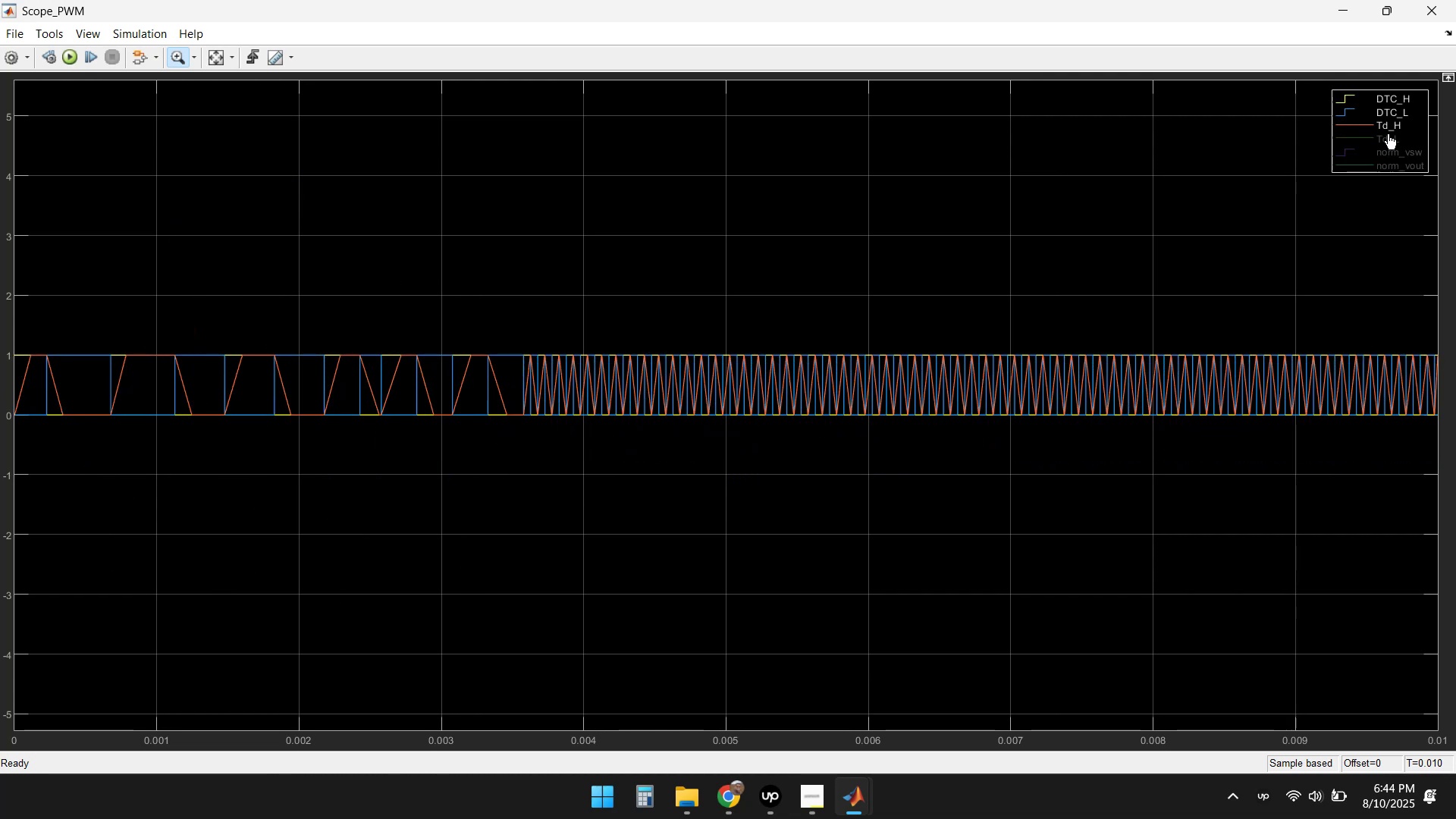 
left_click([1390, 127])
 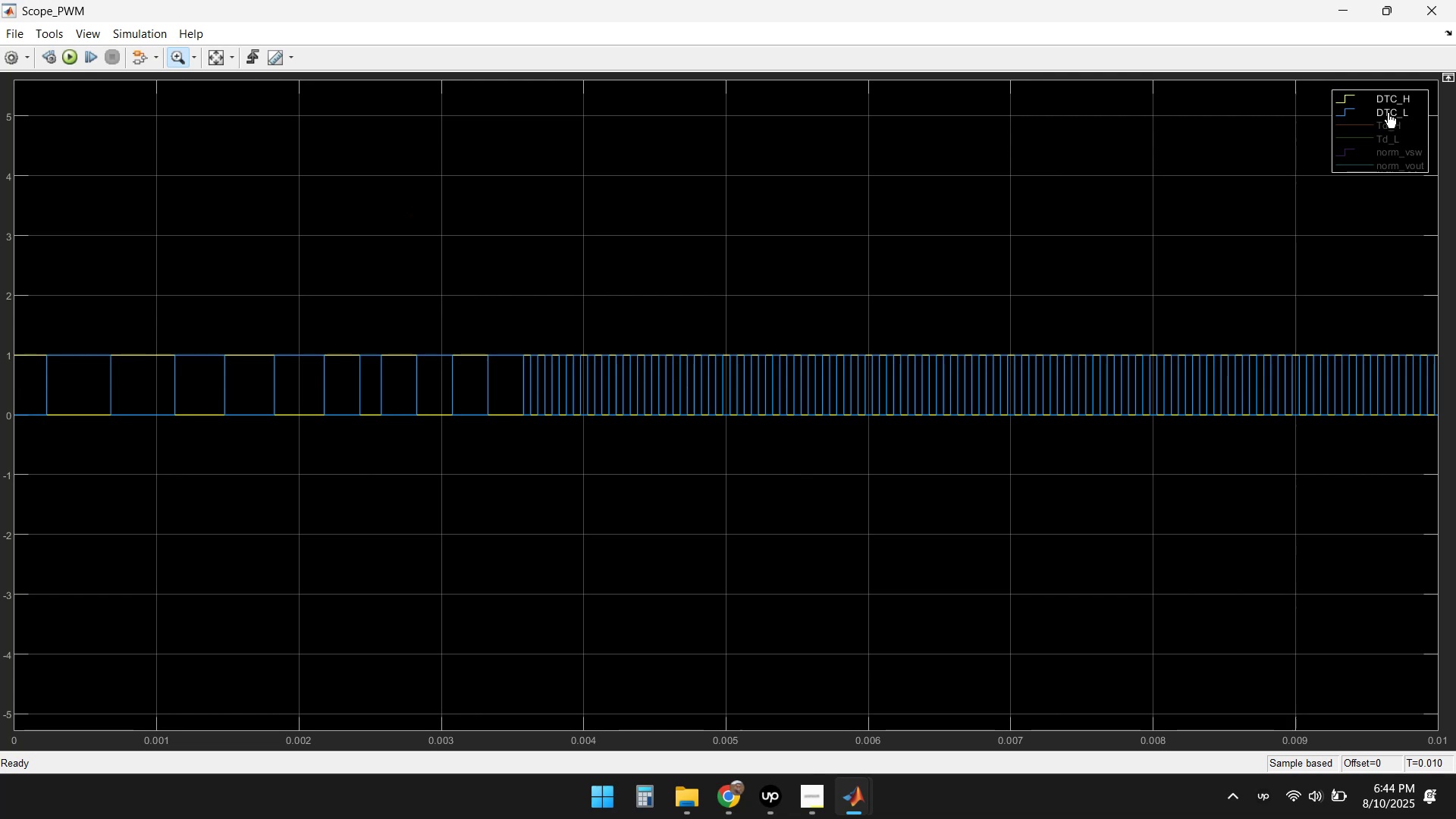 
left_click([1388, 112])
 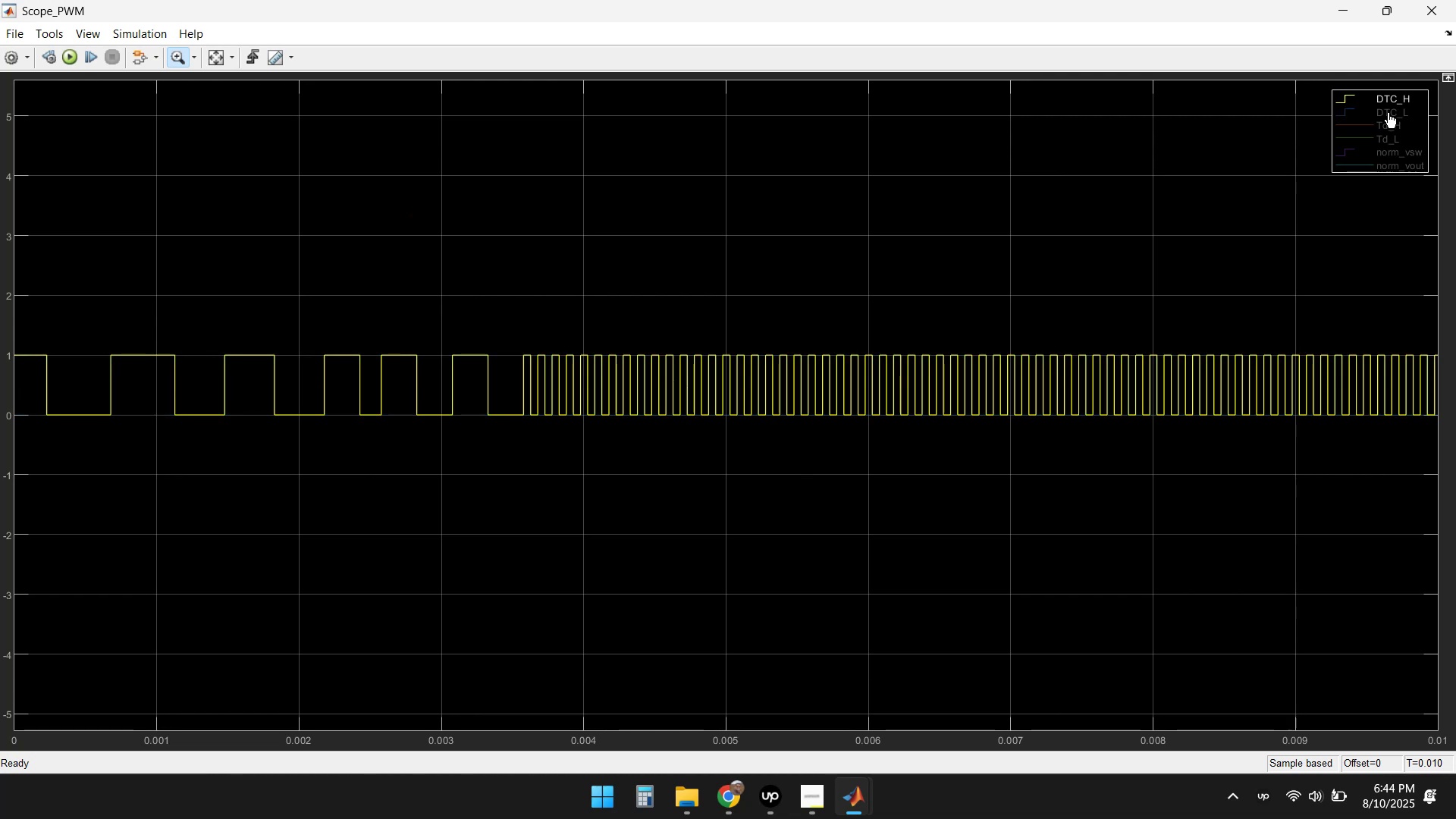 
left_click([1387, 114])
 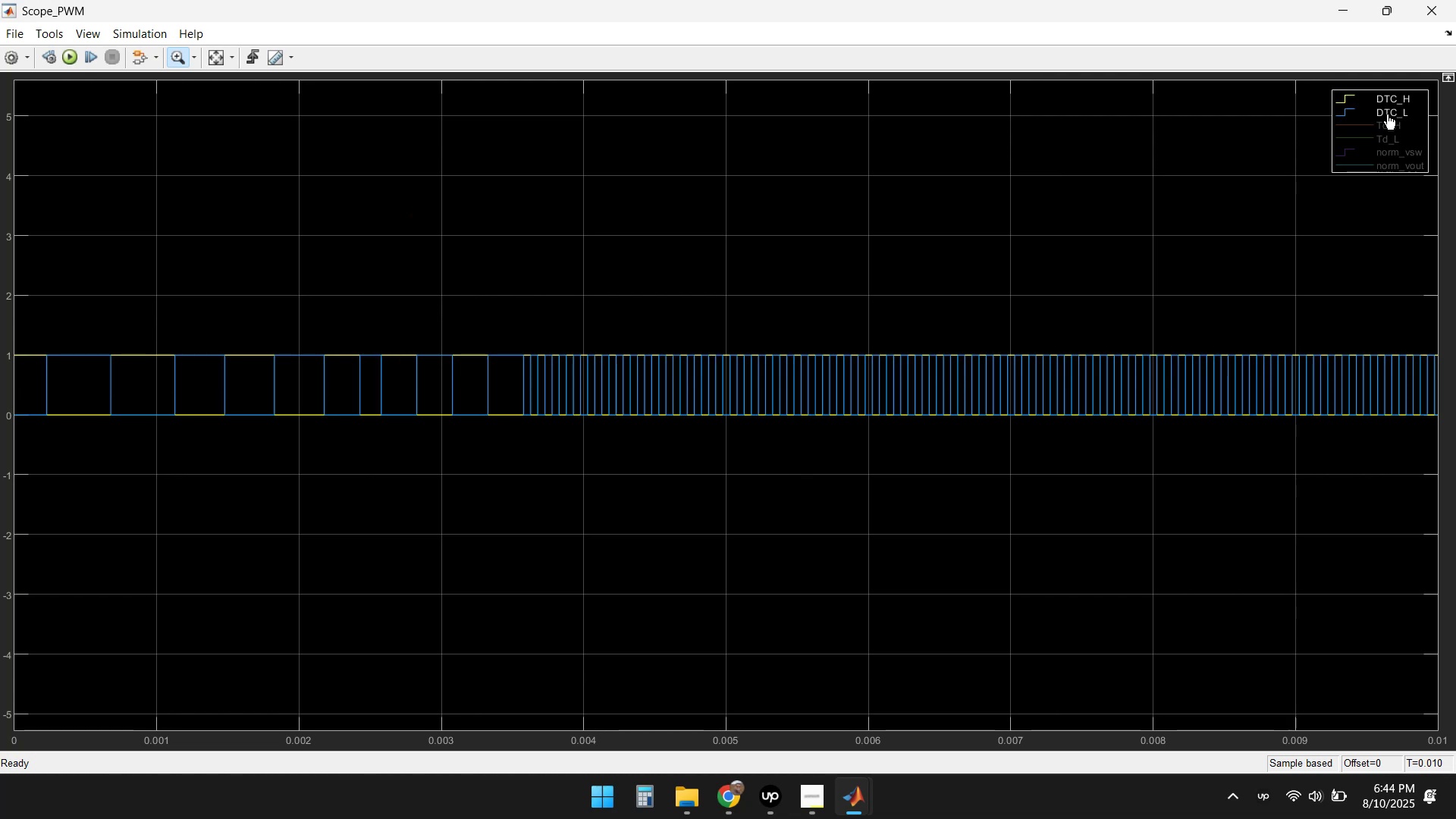 
left_click([1387, 114])
 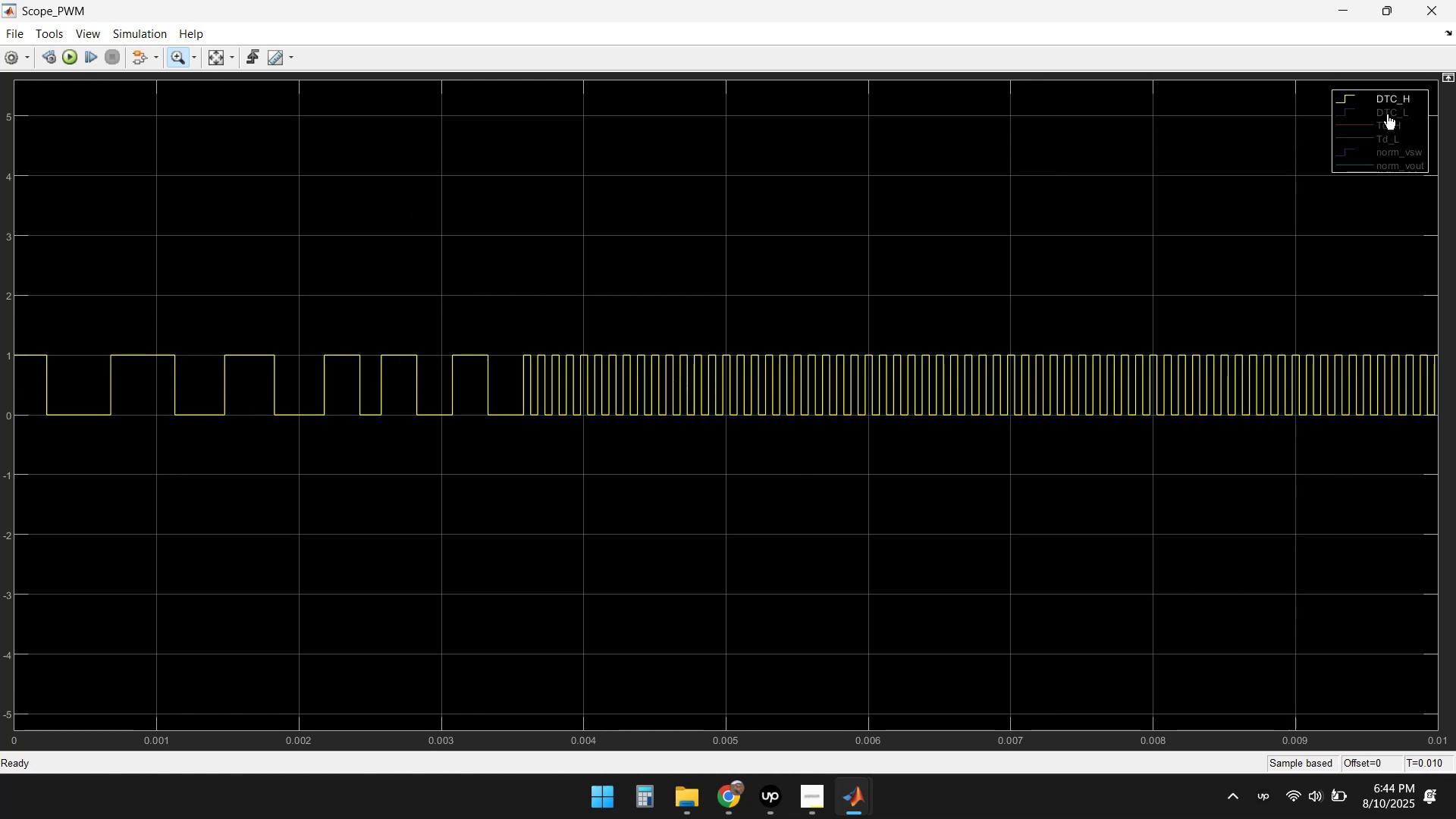 
left_click([1387, 114])
 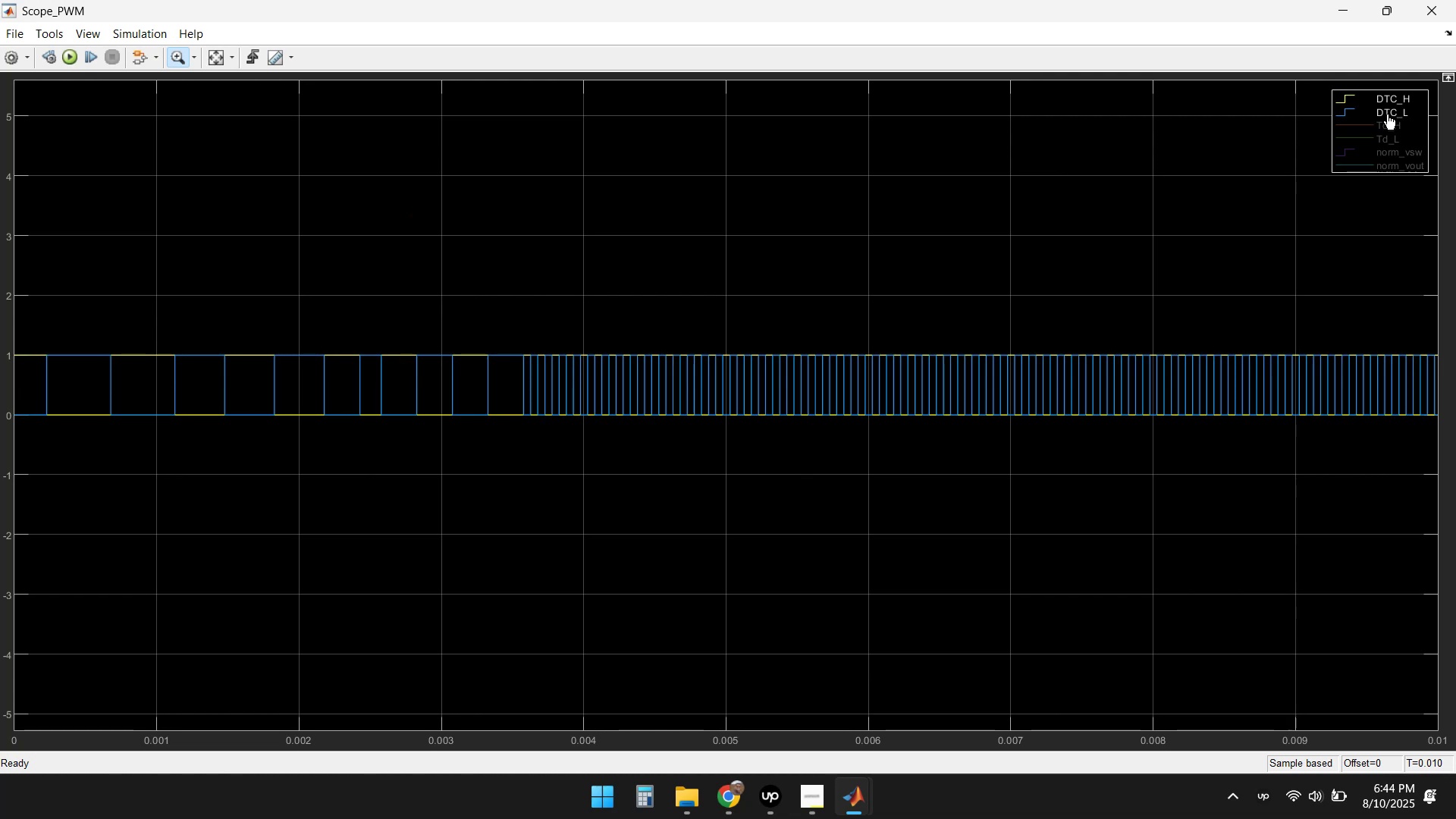 
left_click([1387, 114])
 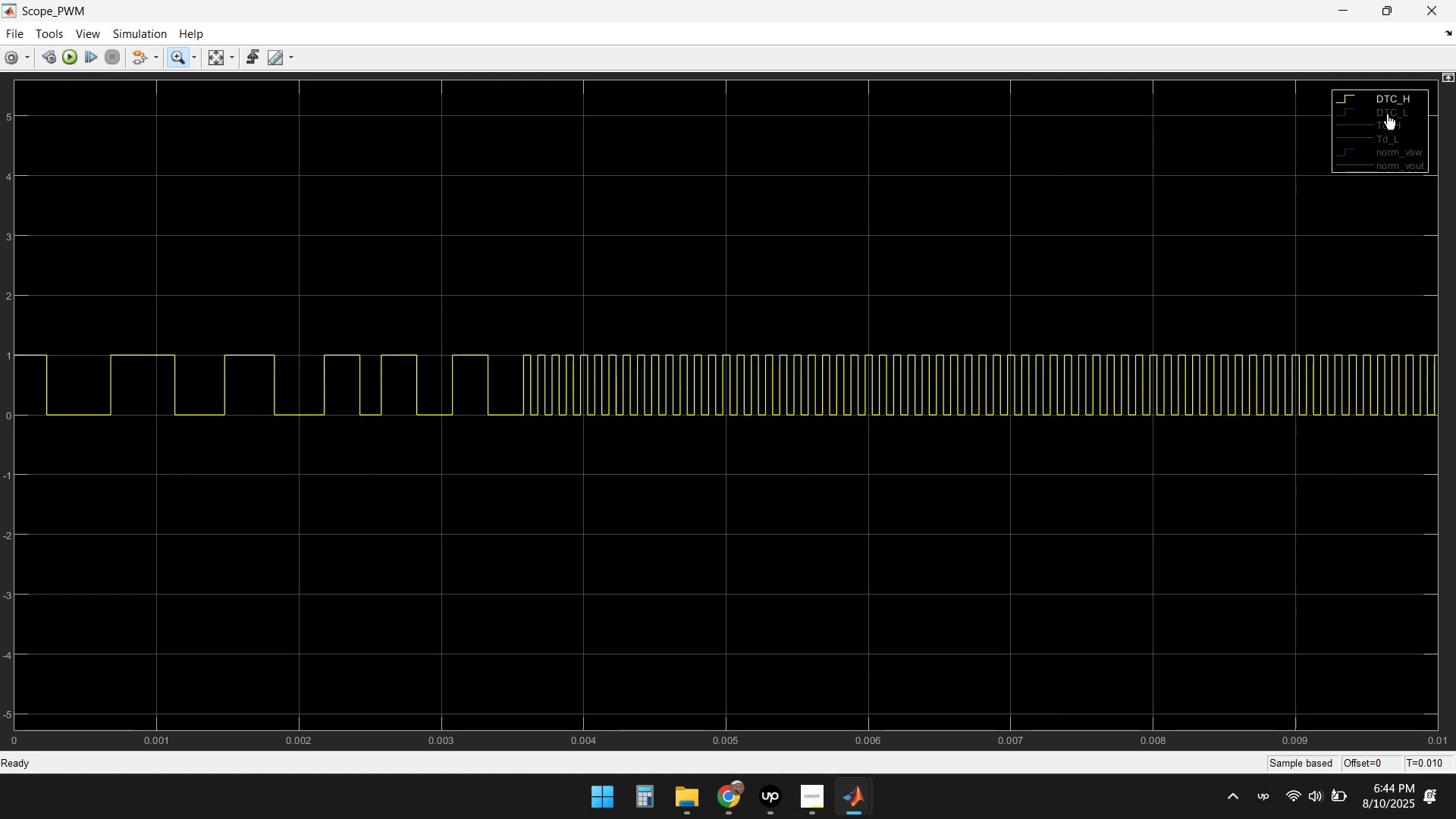 
left_click([1387, 114])
 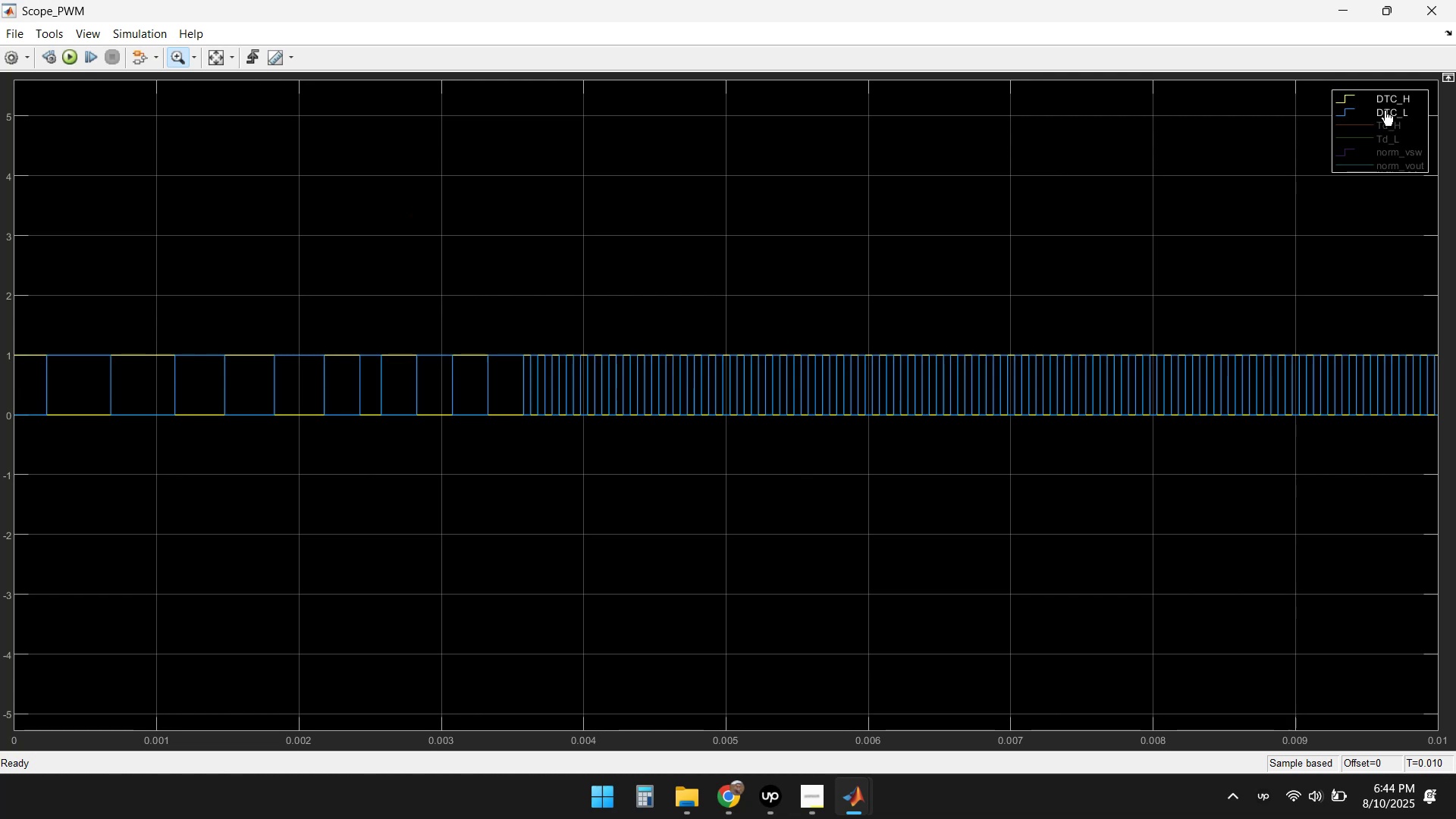 
left_click([1381, 98])
 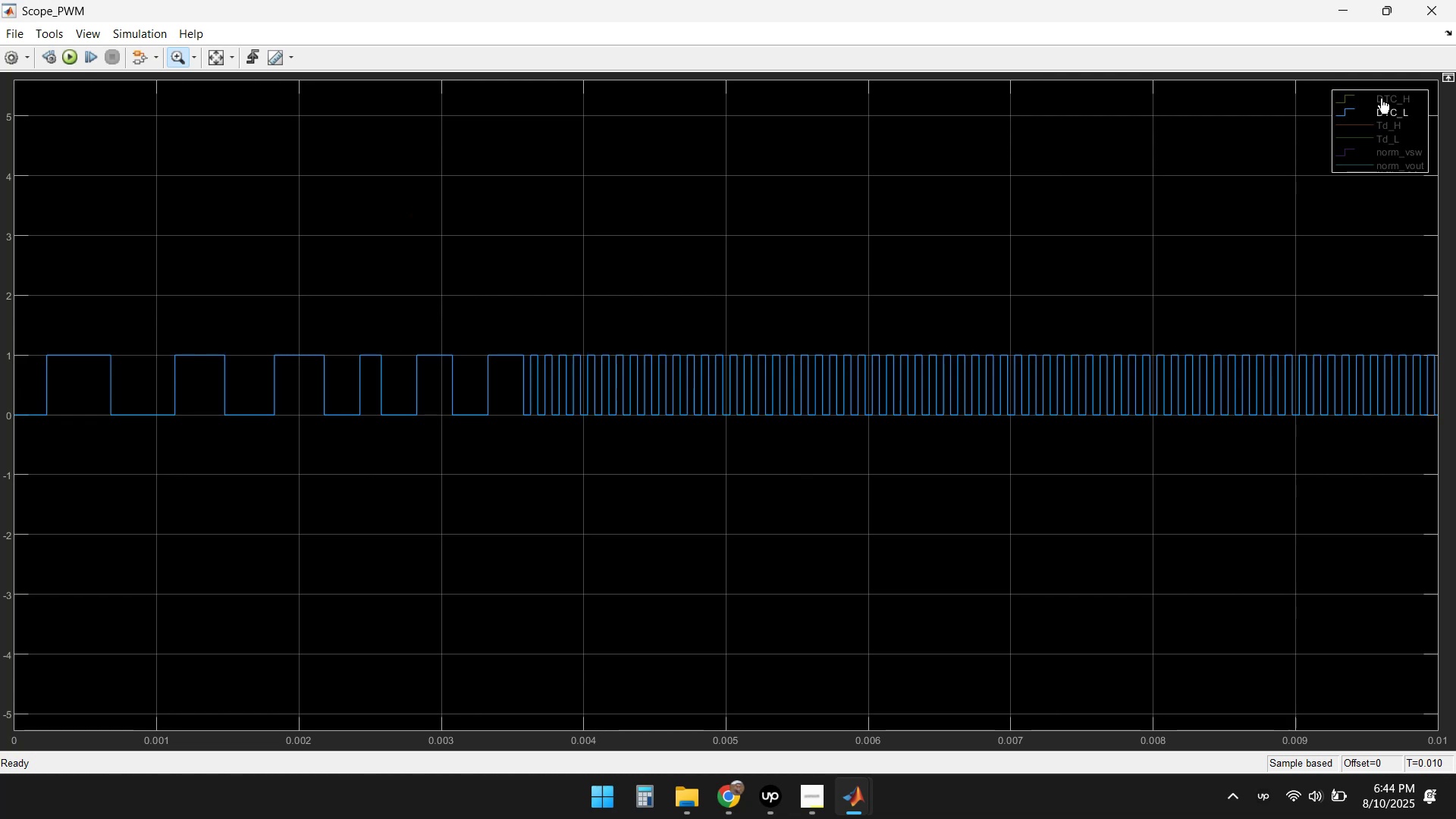 
left_click([1381, 98])
 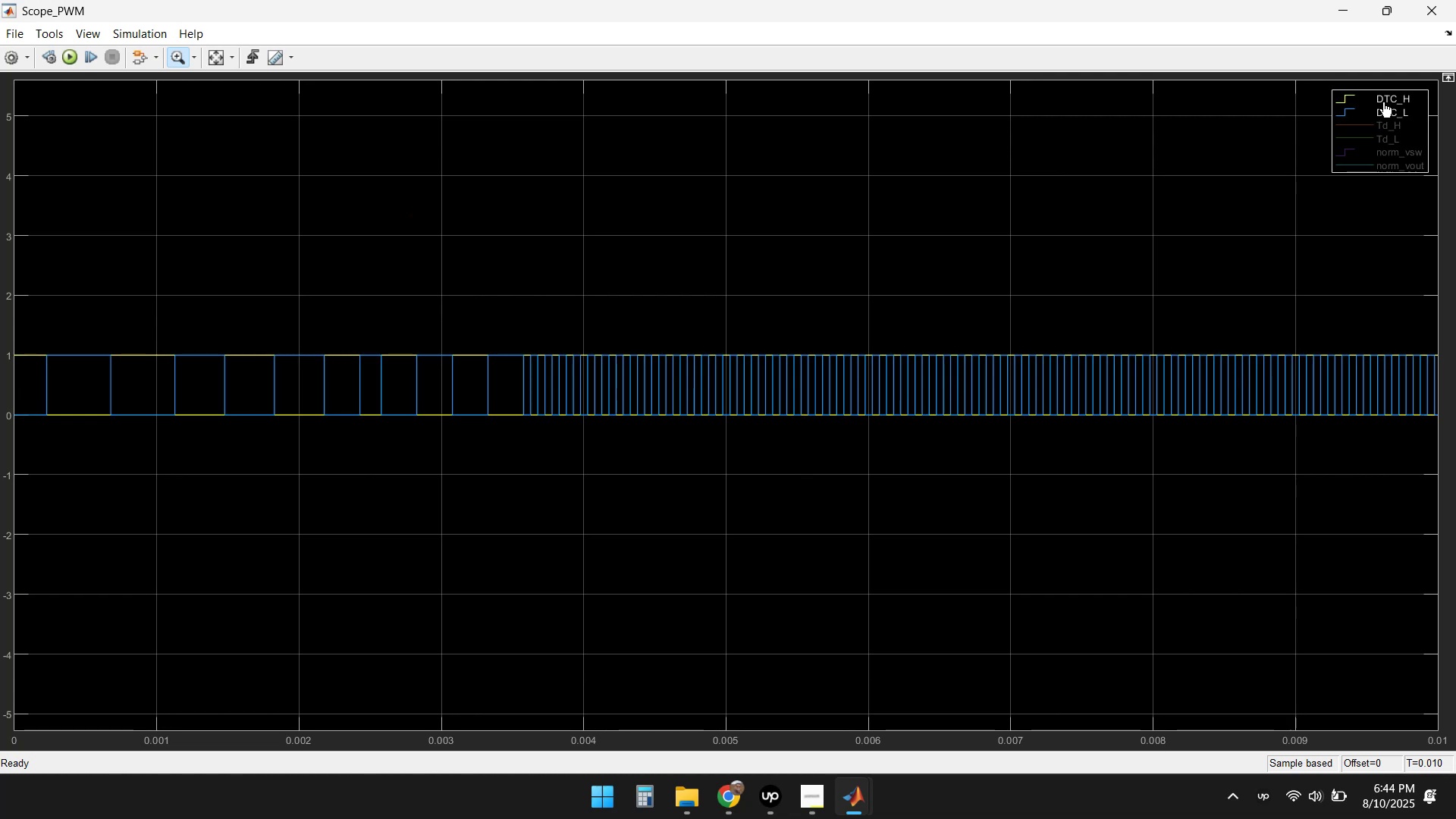 
double_click([1382, 110])
 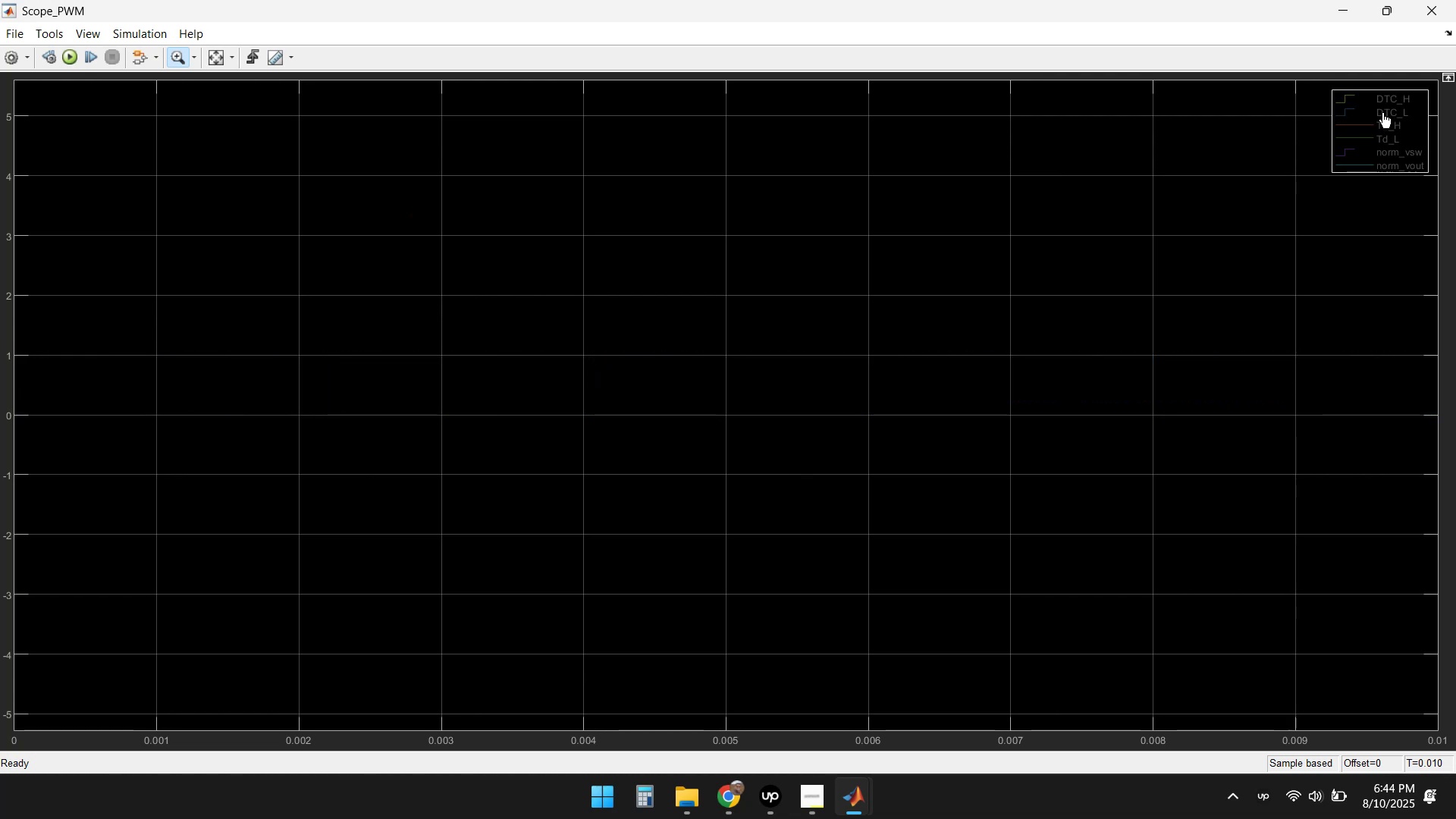 
left_click([1386, 127])
 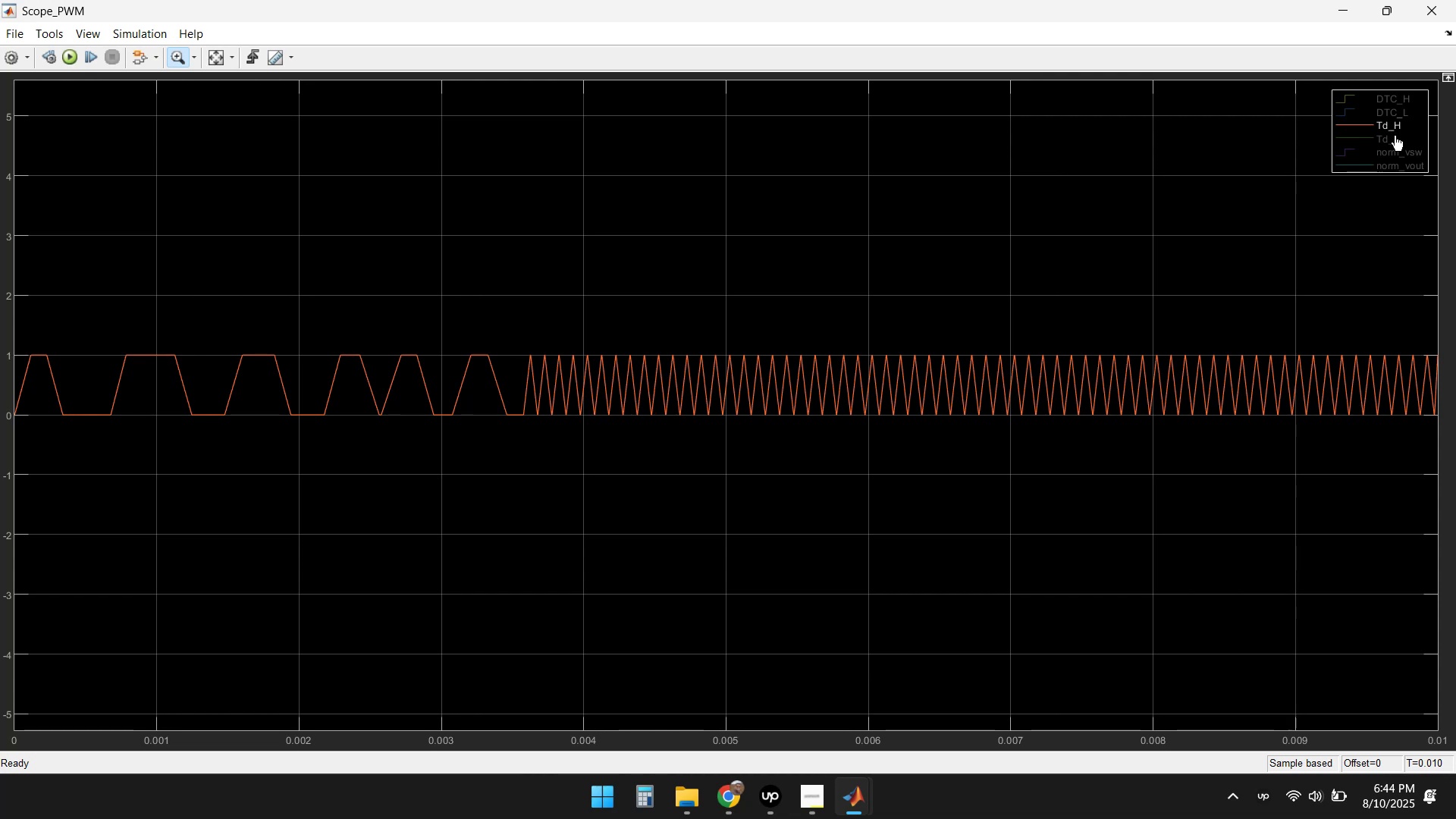 
left_click([1387, 139])
 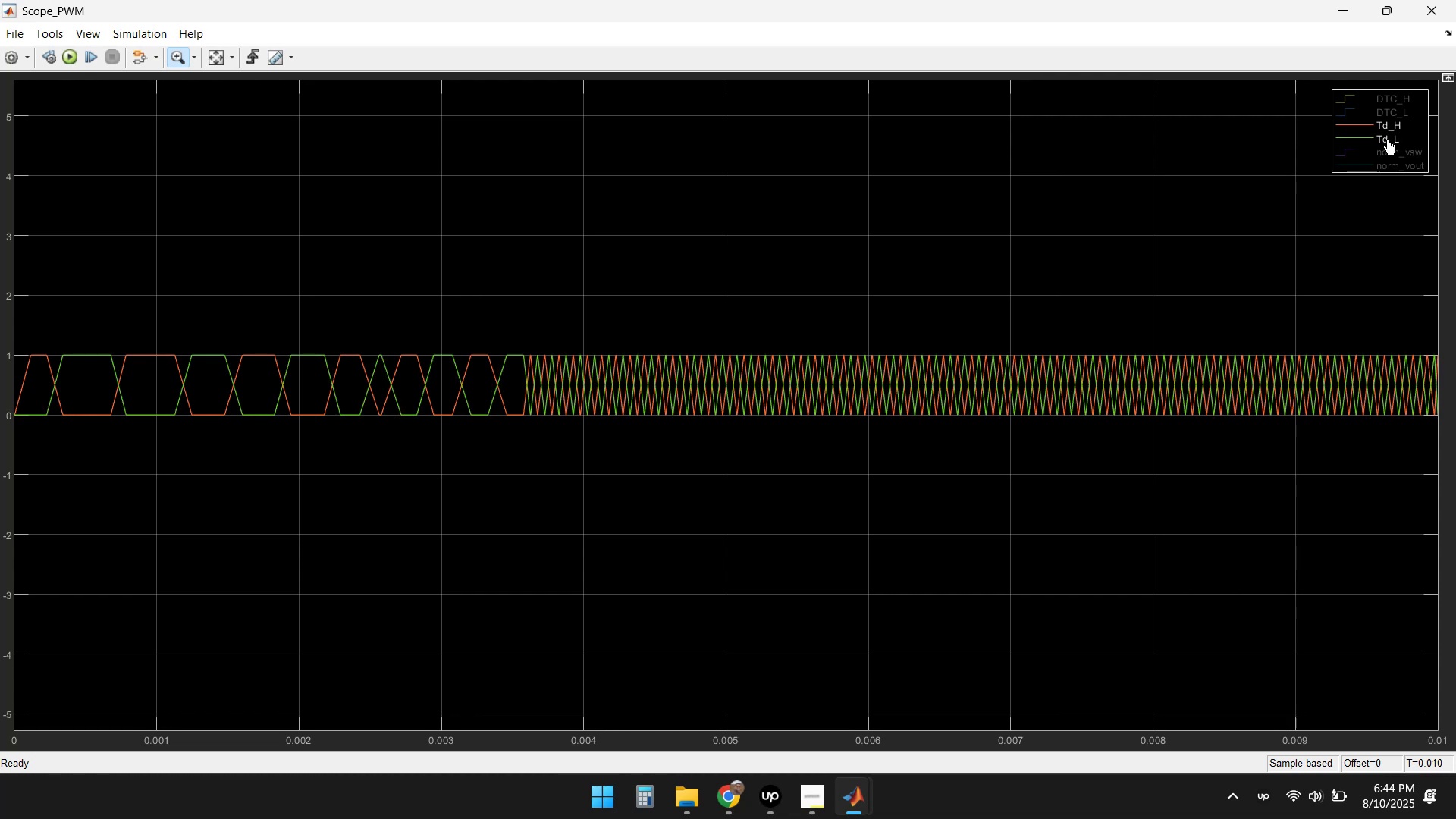 
left_click([1387, 139])
 